 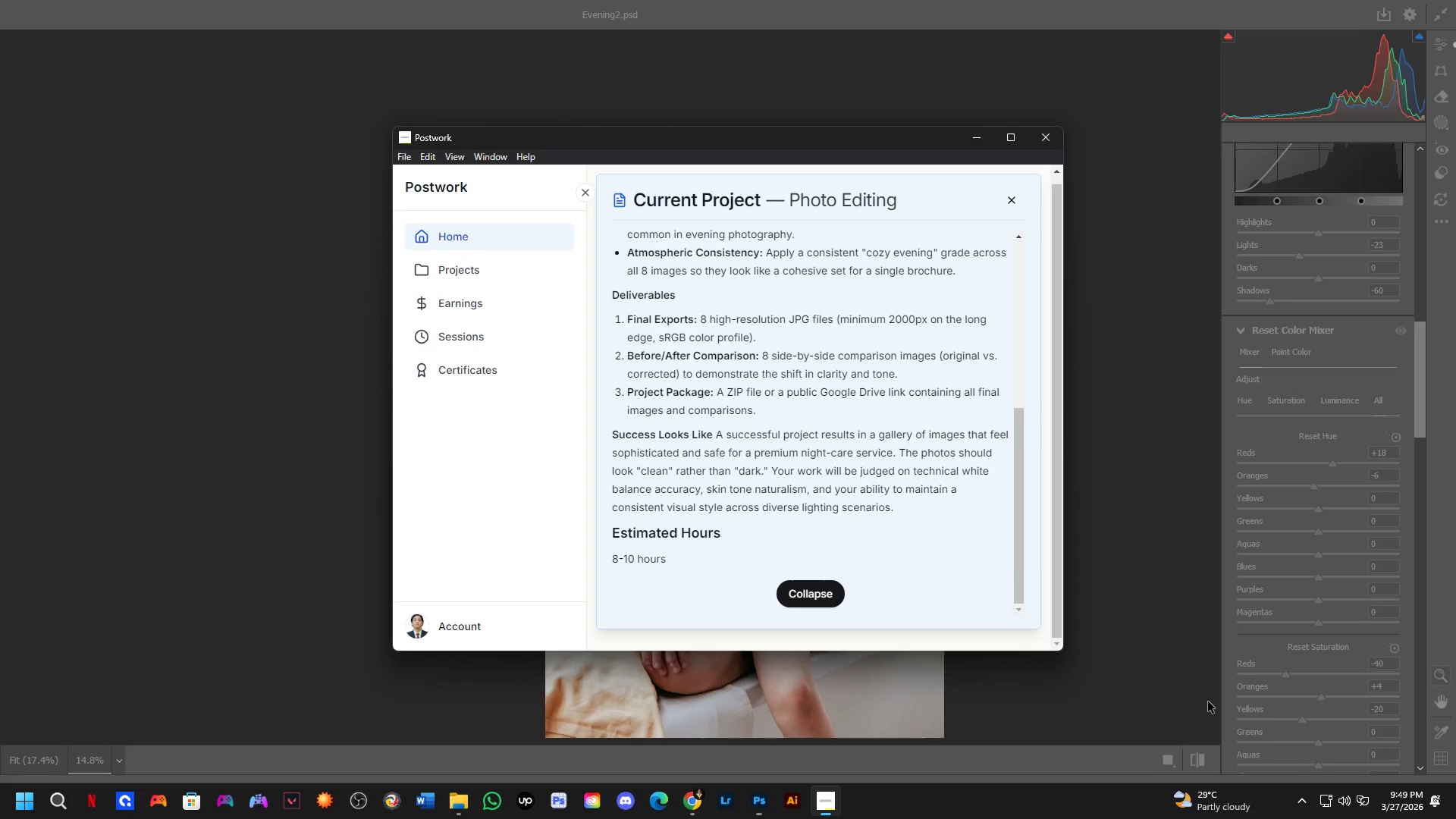 
scroll: coordinate [884, 384], scroll_direction: down, amount: 3.0
 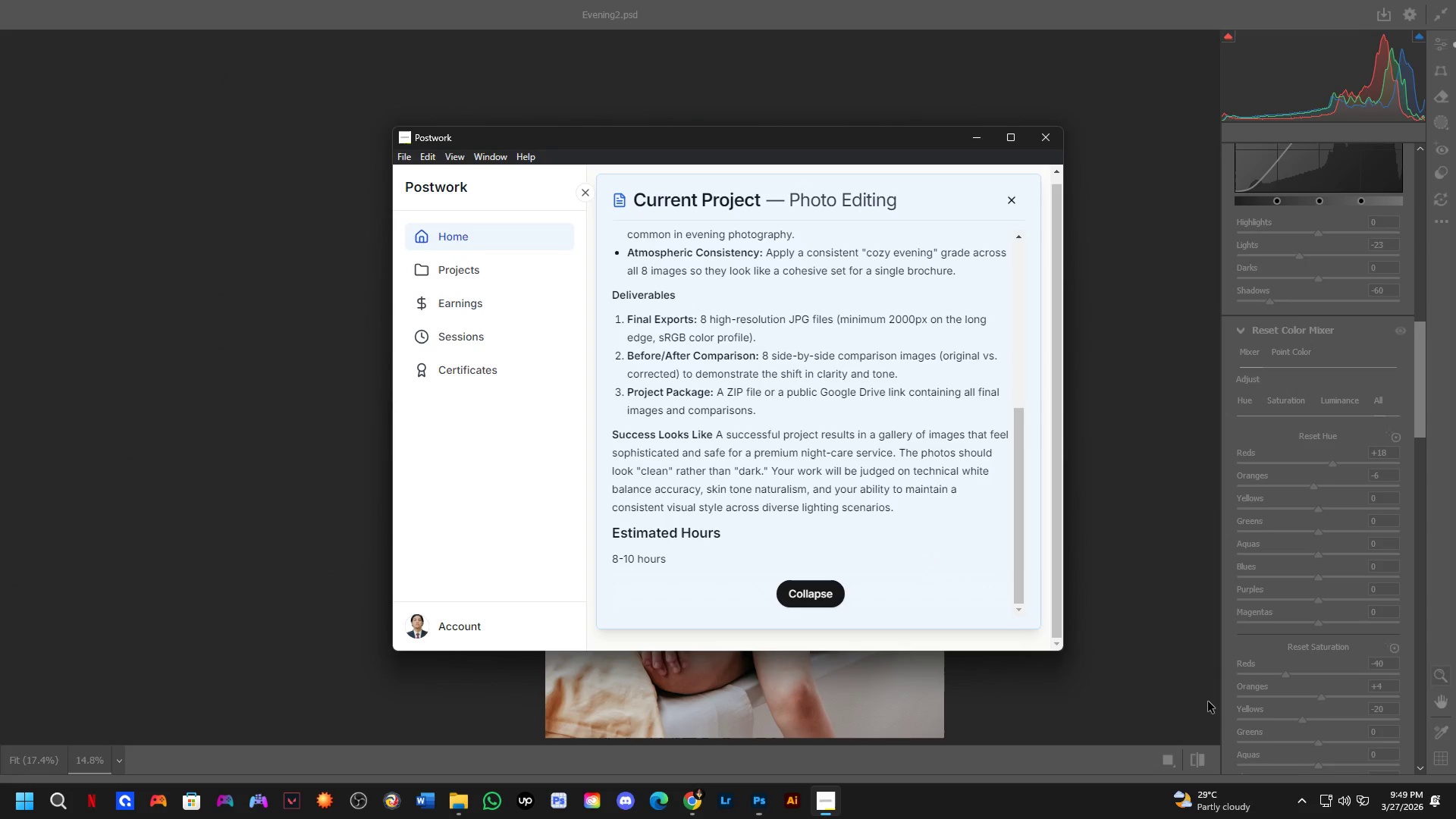 
hold_key(key=Space, duration=0.55)
 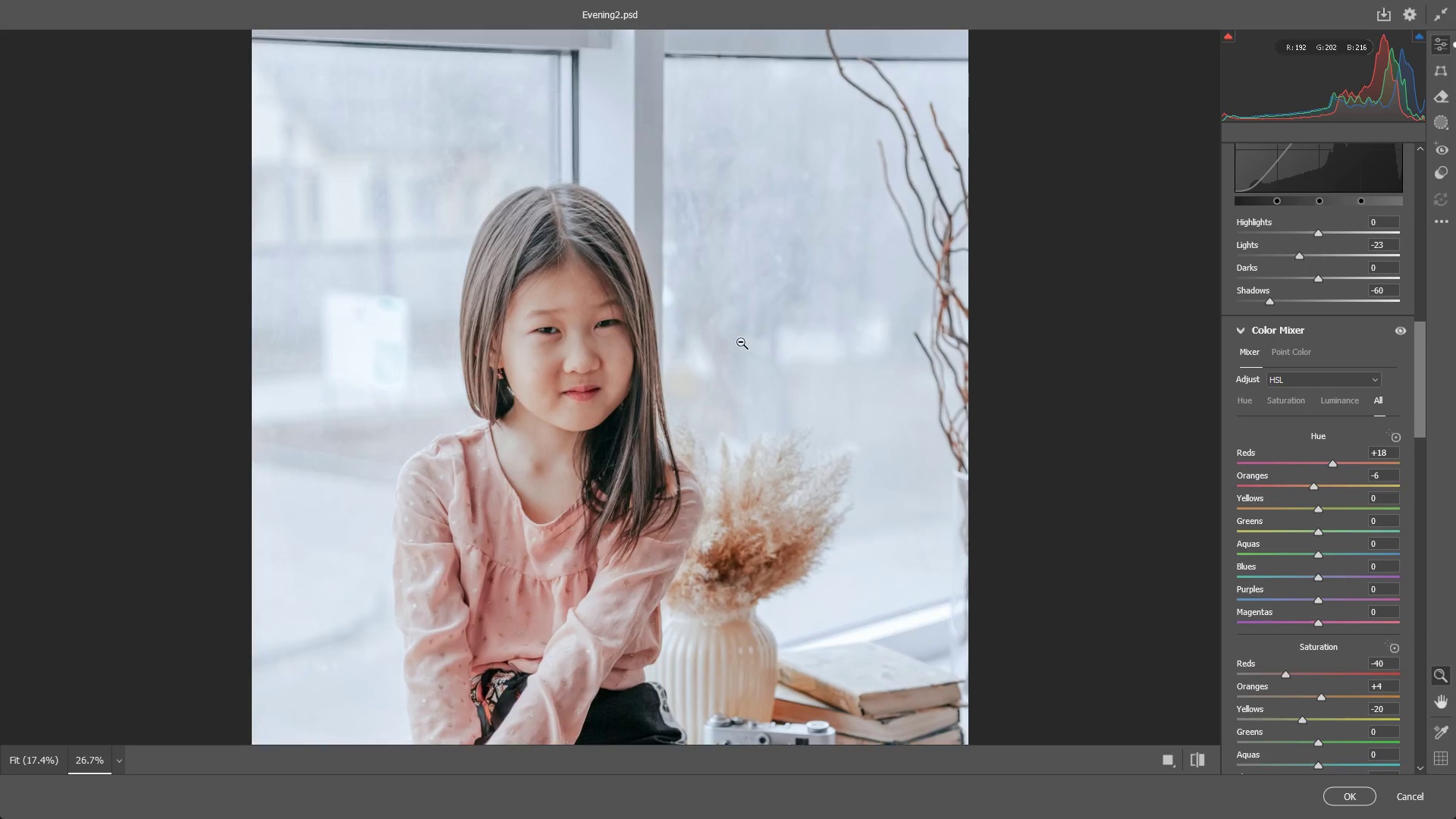 
left_click_drag(start_coordinate=[556, 328], to_coordinate=[710, 403])
 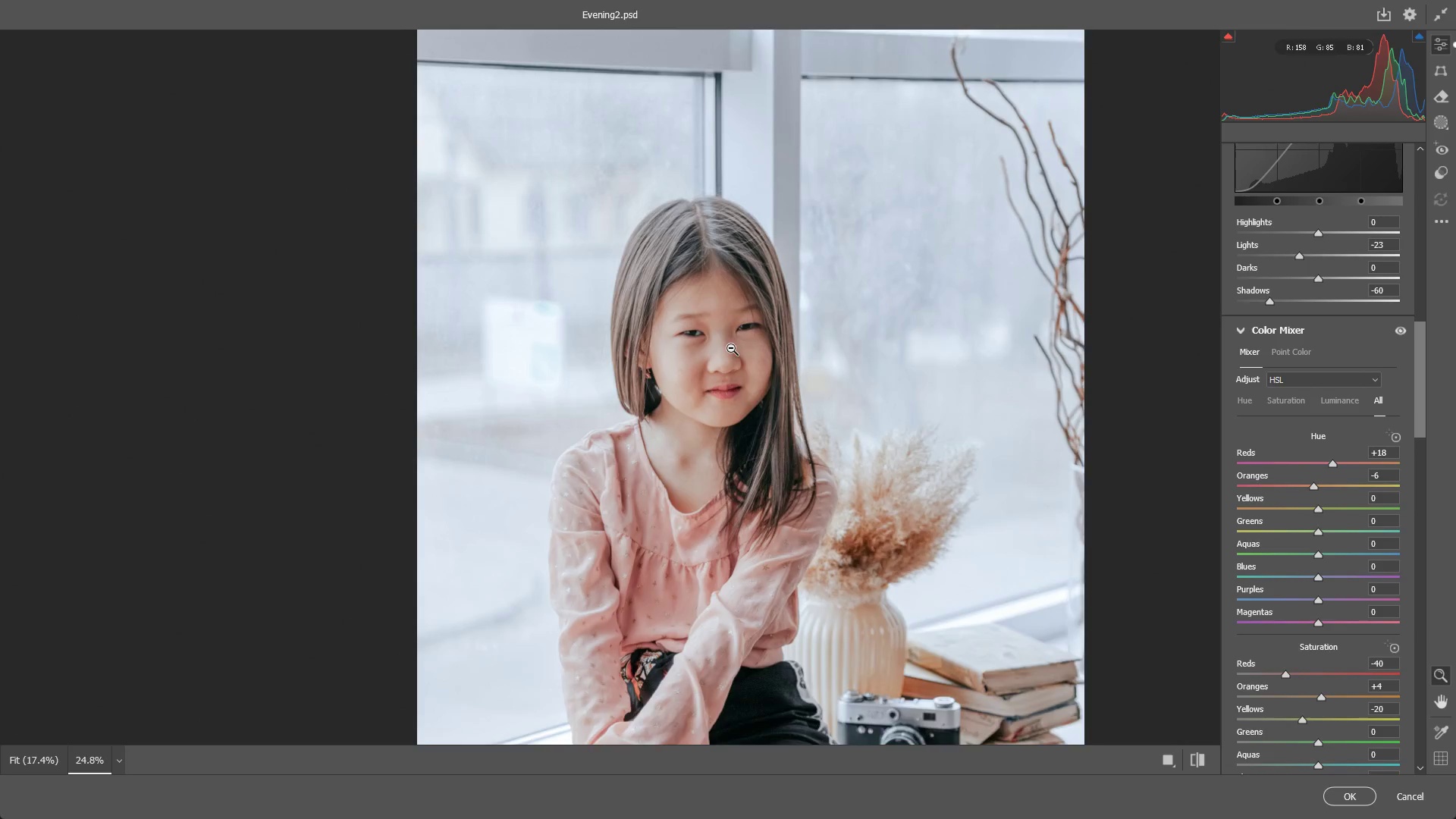 
scroll: coordinate [731, 338], scroll_direction: up, amount: 3.0
 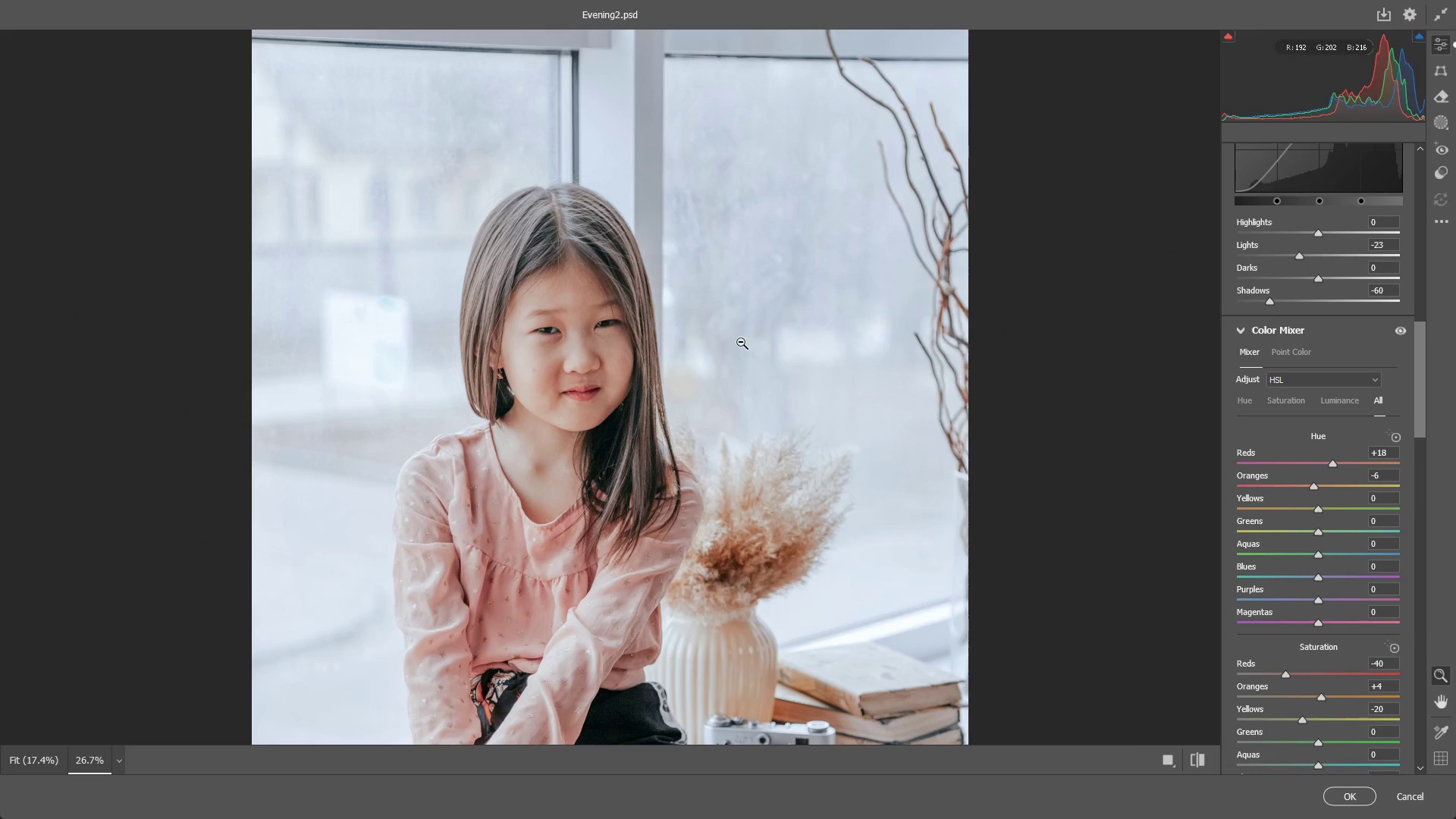 
wait(13.65)
 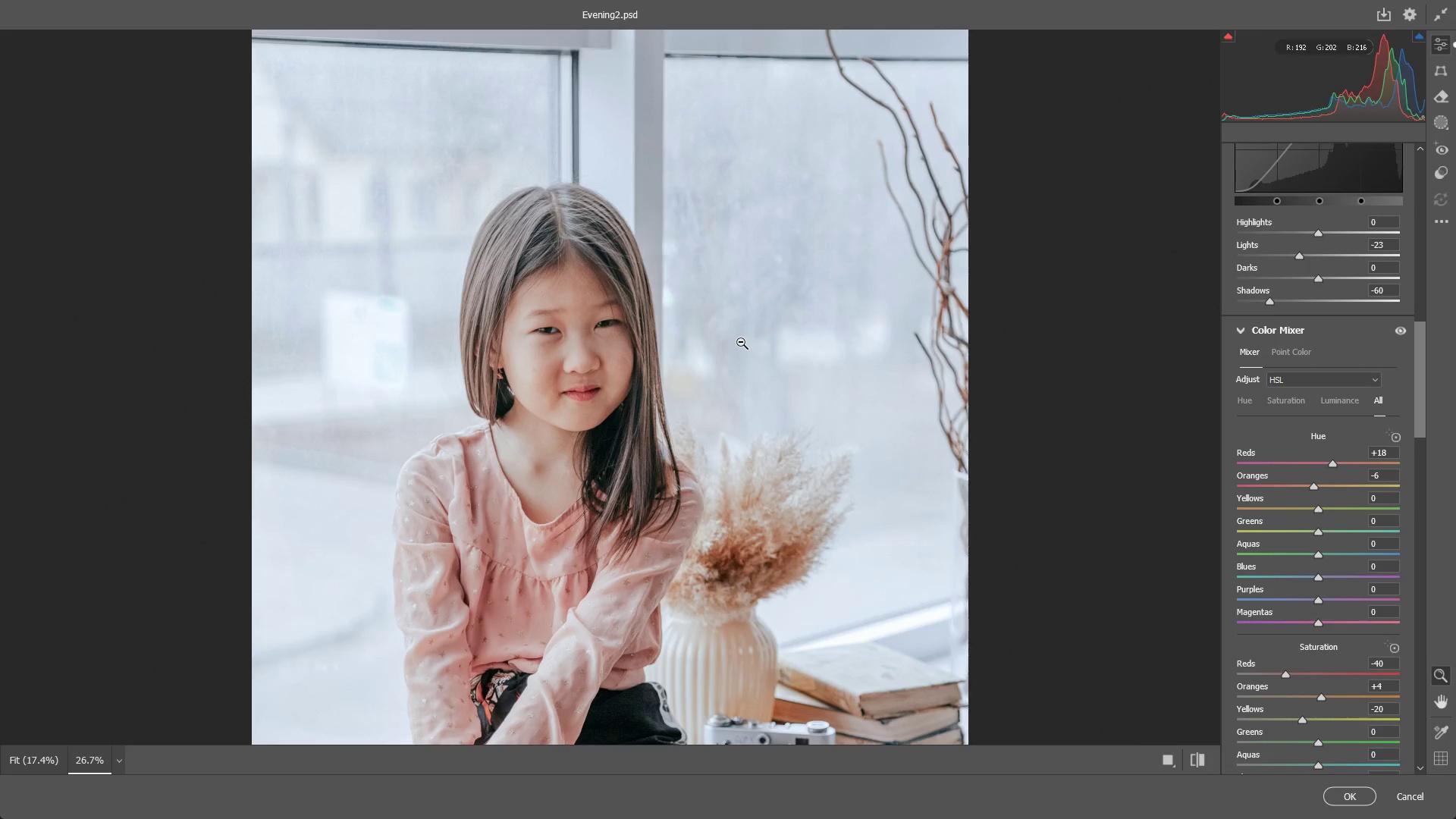 
left_click_drag(start_coordinate=[563, 275], to_coordinate=[629, 290])
 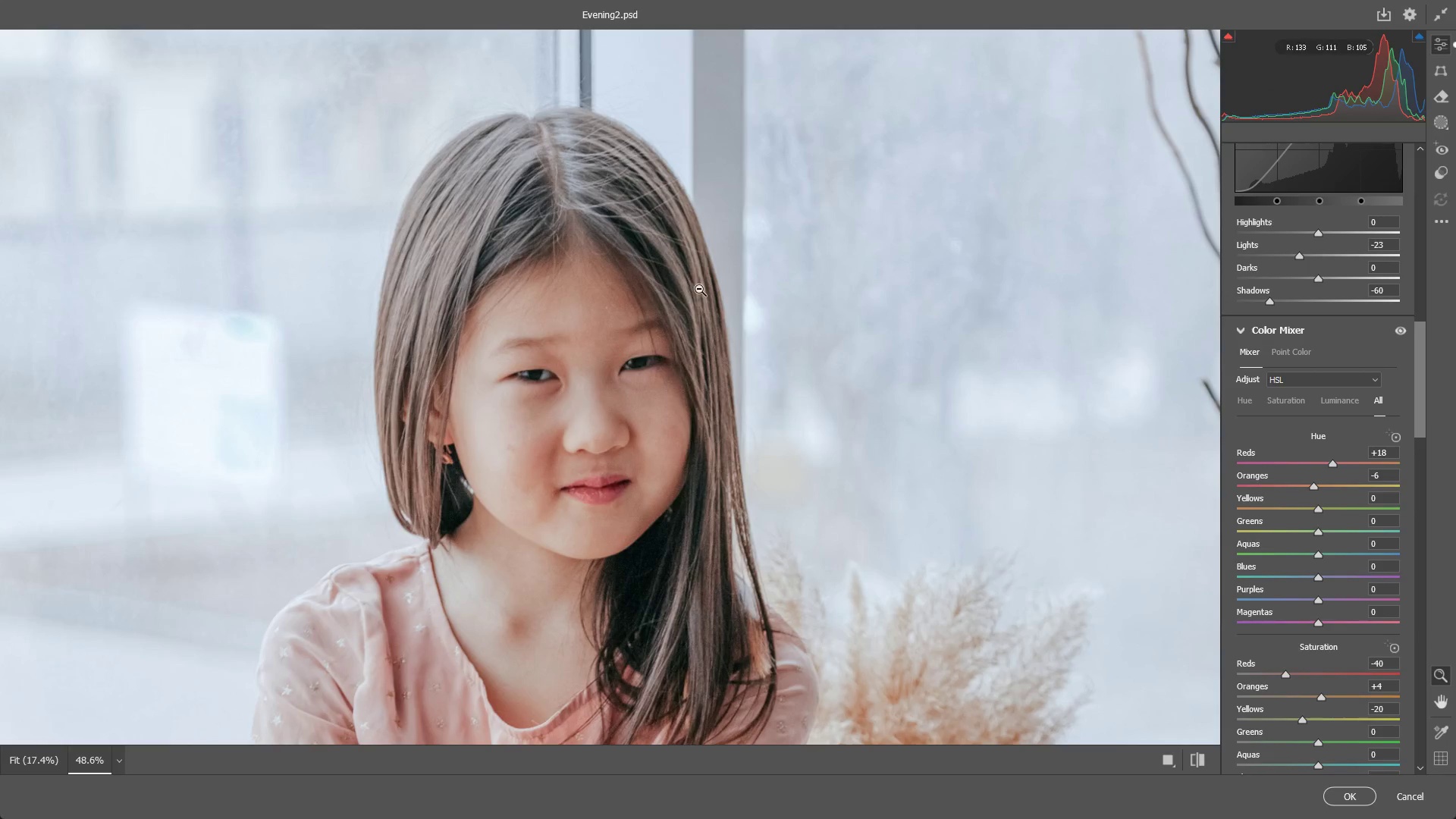 
left_click_drag(start_coordinate=[699, 289], to_coordinate=[625, 289])
 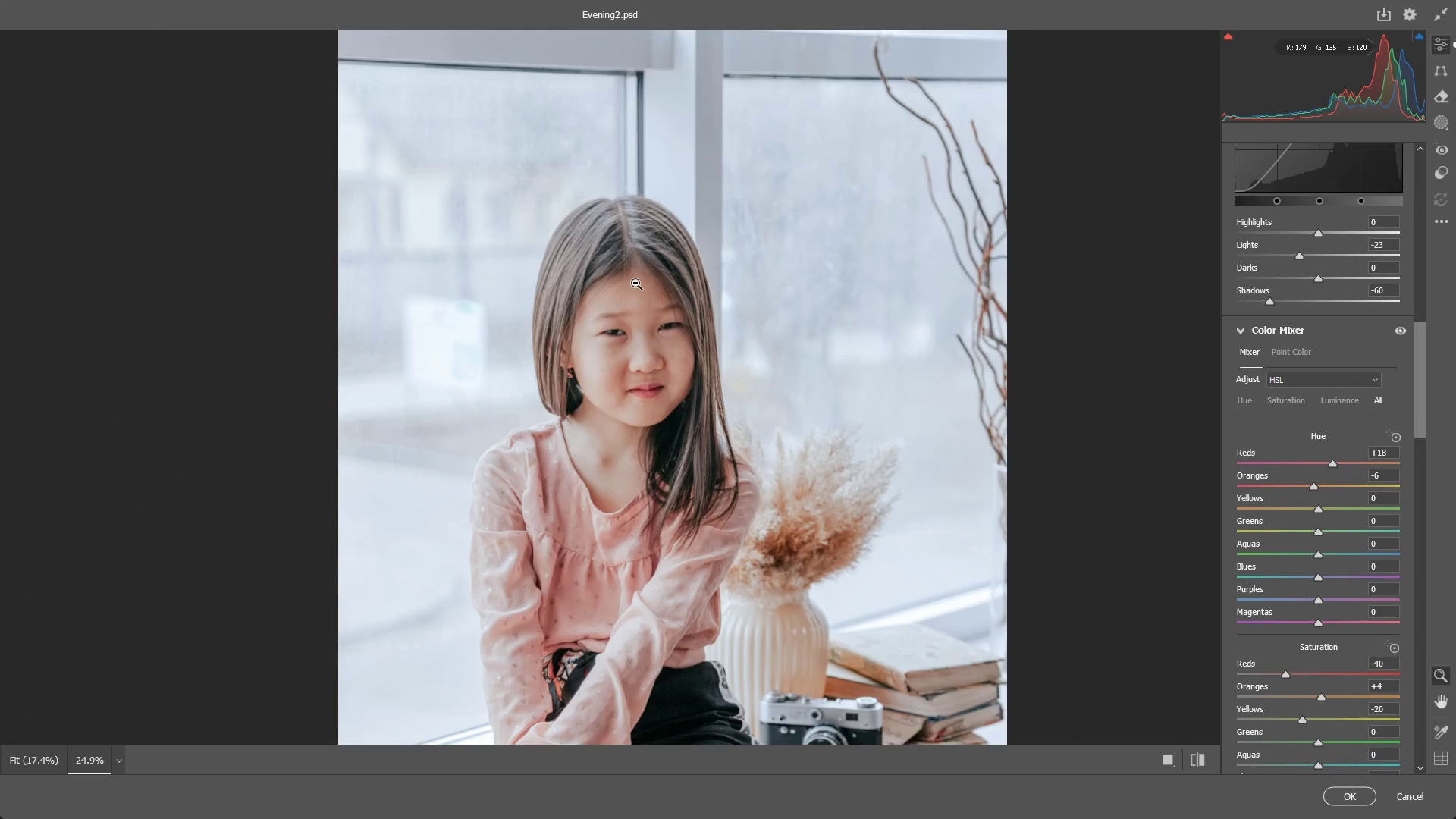 
hold_key(key=Space, duration=0.45)
 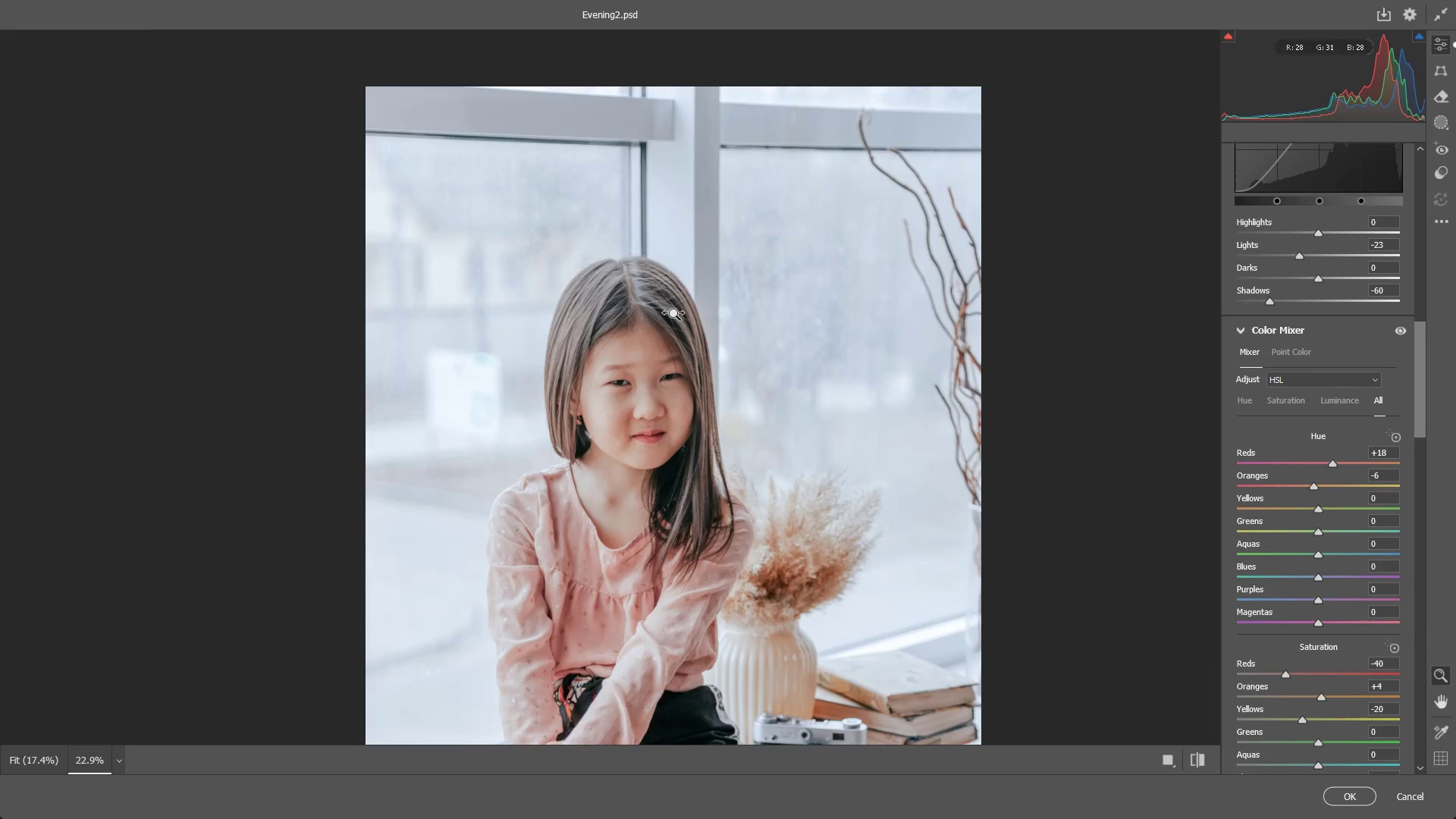 
left_click_drag(start_coordinate=[643, 262], to_coordinate=[643, 318])
 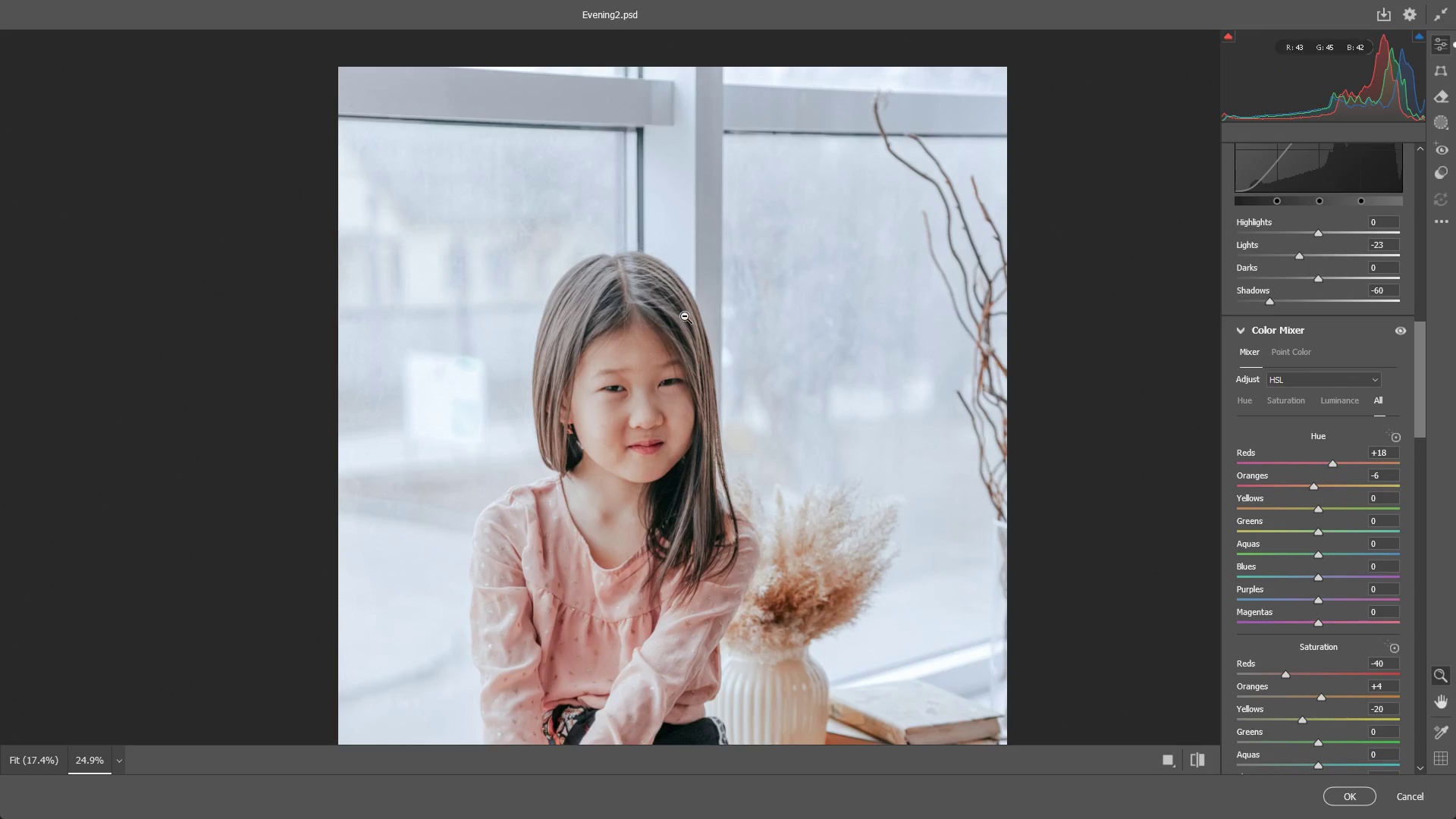 
left_click_drag(start_coordinate=[685, 316], to_coordinate=[672, 314])
 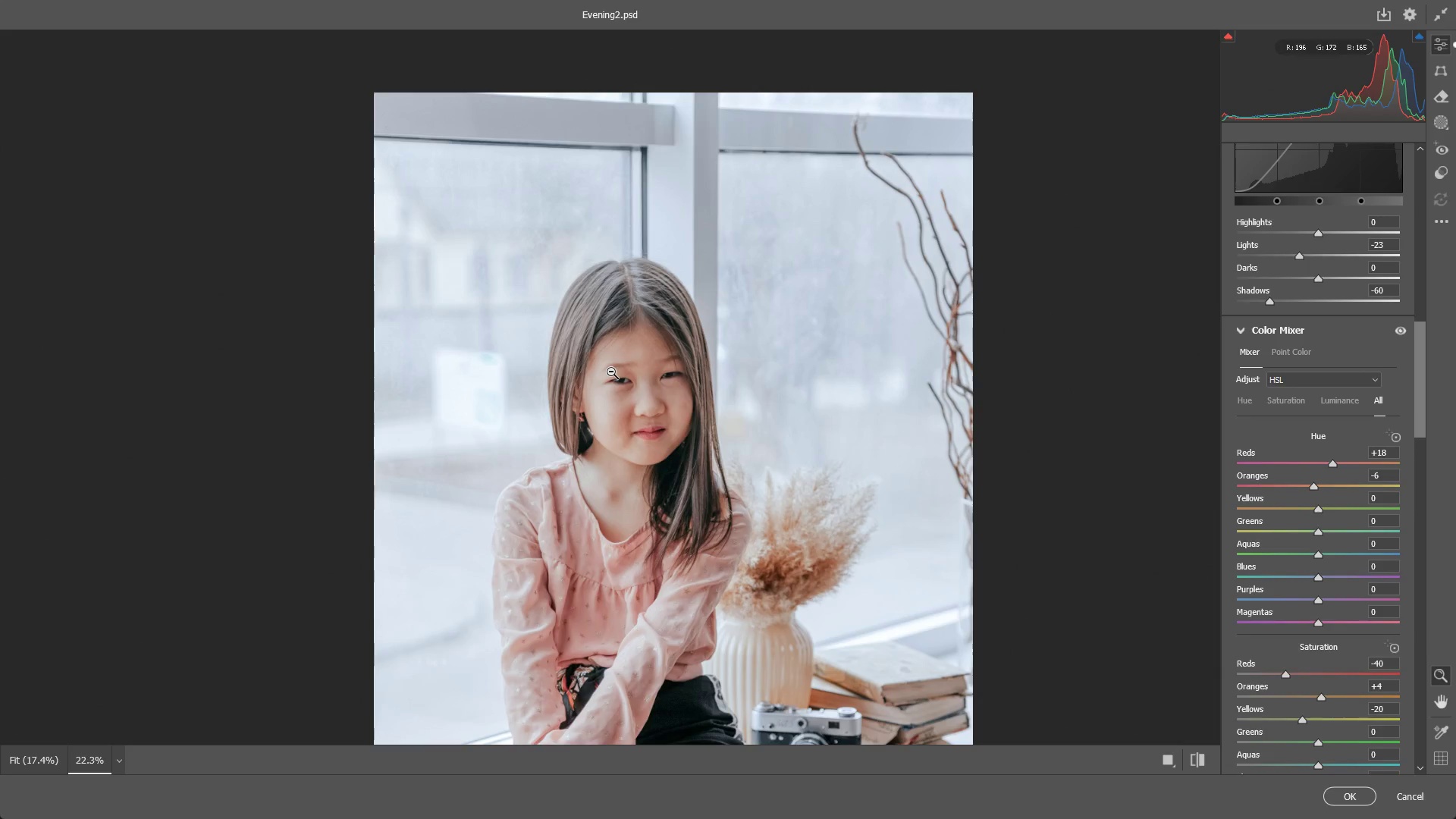 
wait(10.3)
 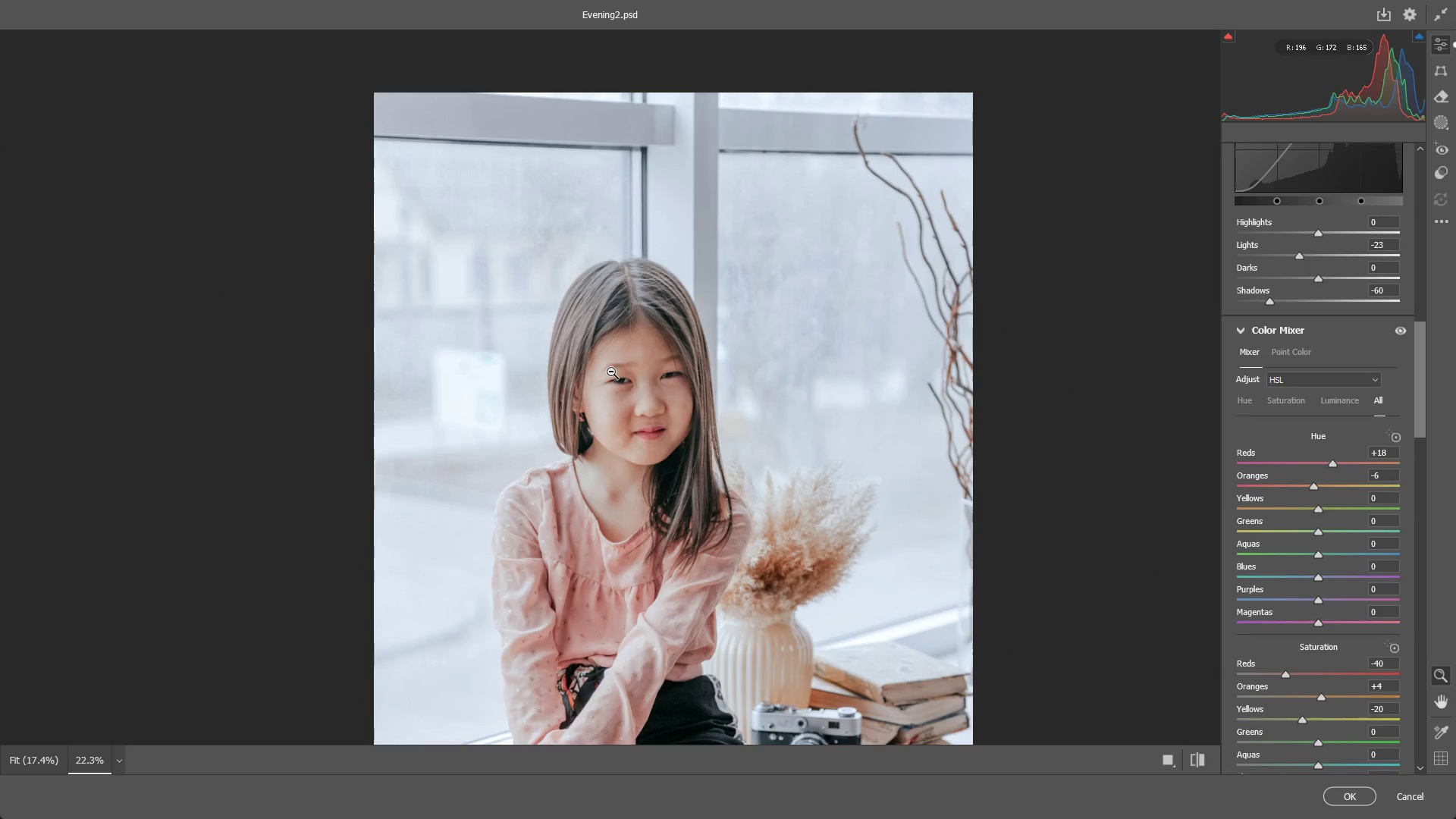 
left_click_drag(start_coordinate=[689, 397], to_coordinate=[665, 400])
 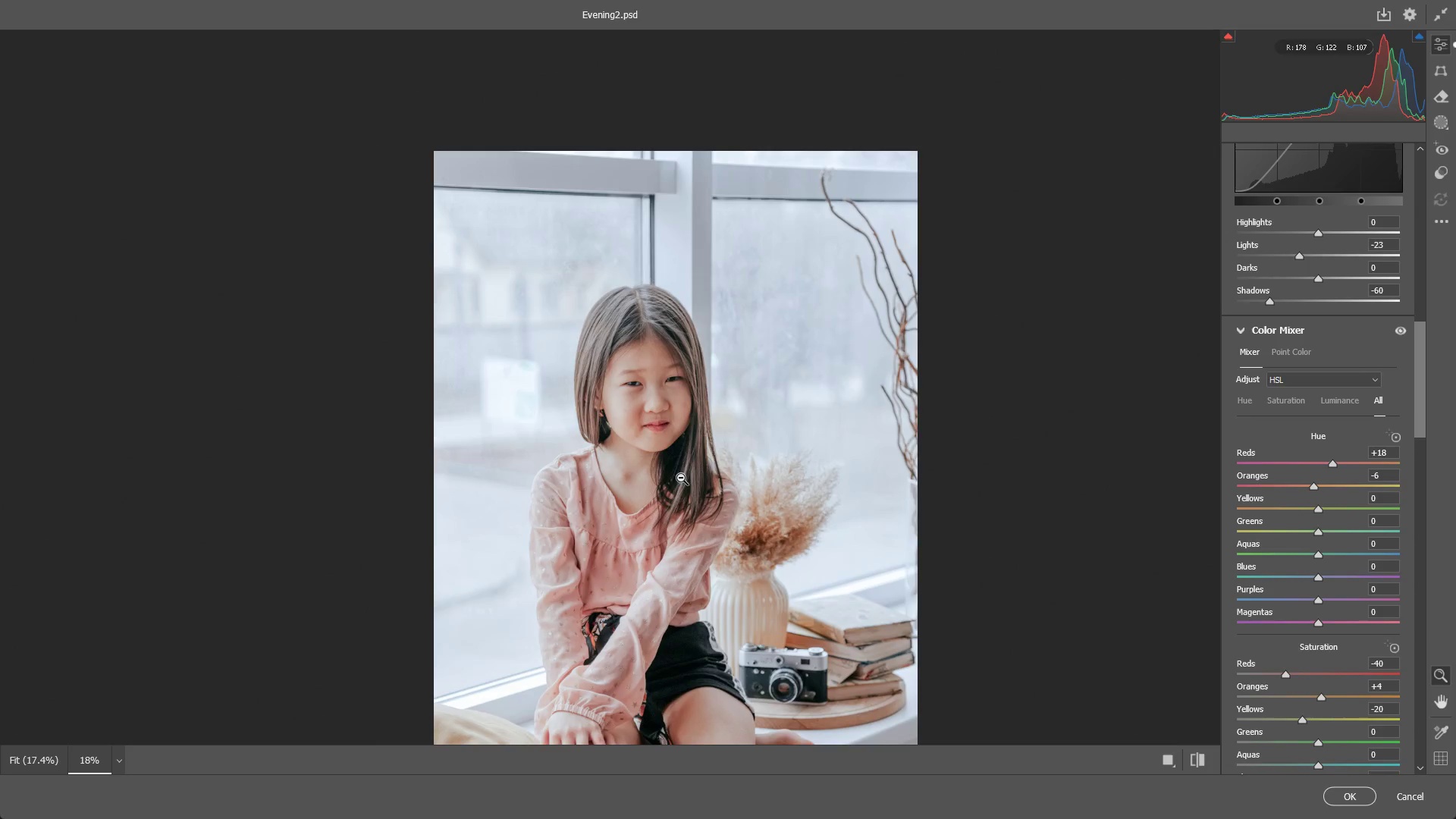 
hold_key(key=Space, duration=0.44)
 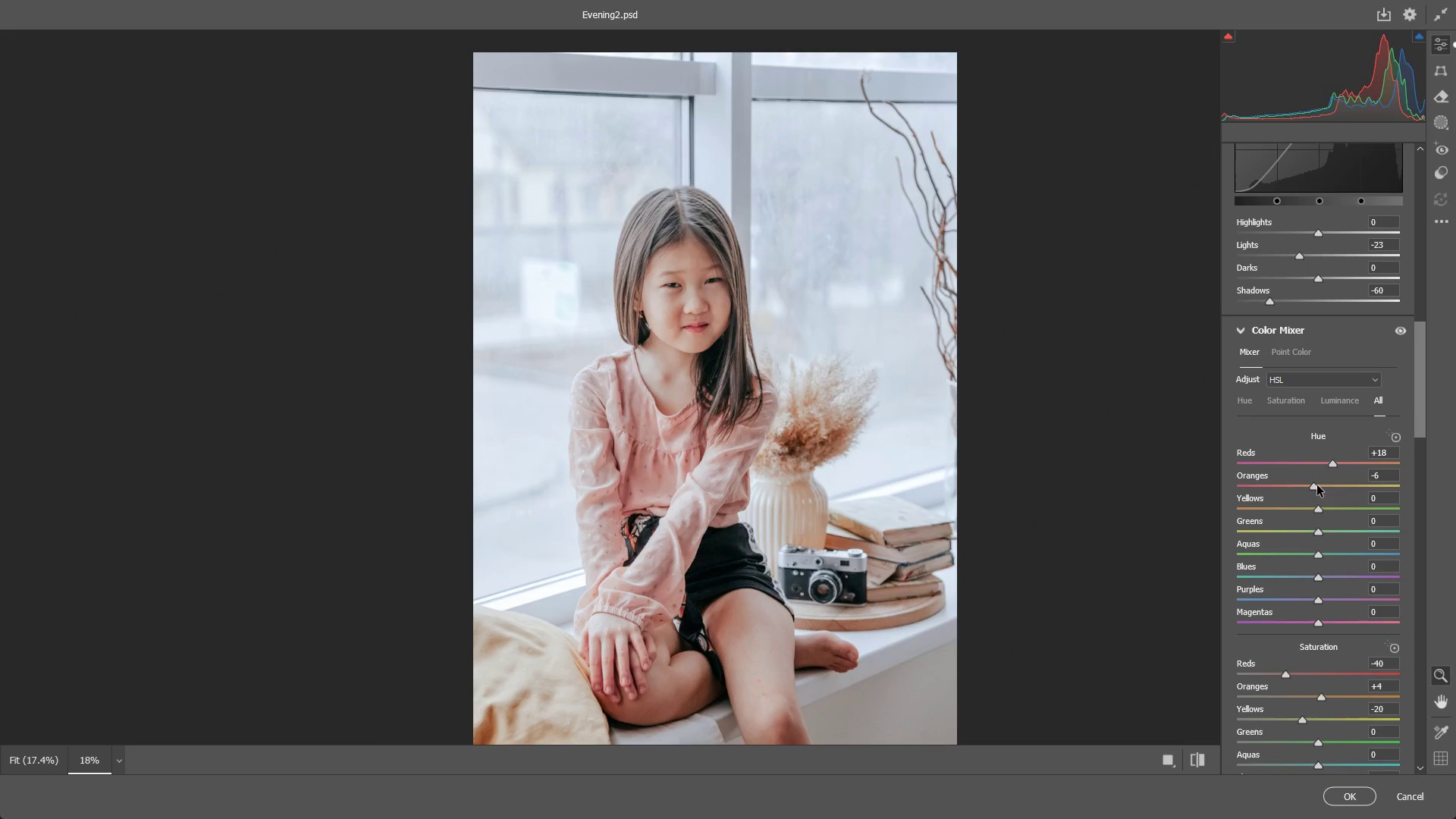 
left_click_drag(start_coordinate=[681, 496], to_coordinate=[720, 397])
 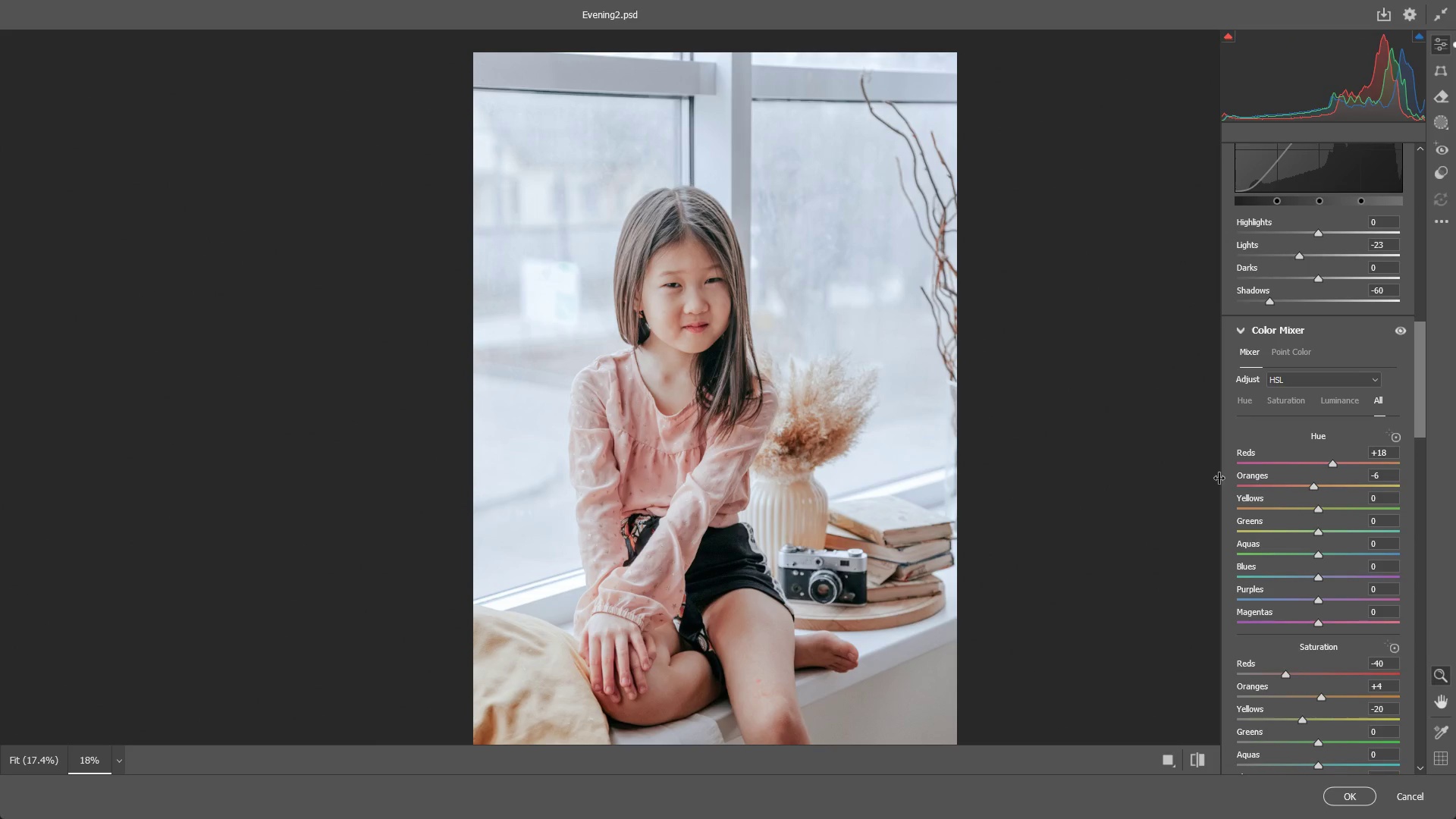 
wait(14.61)
 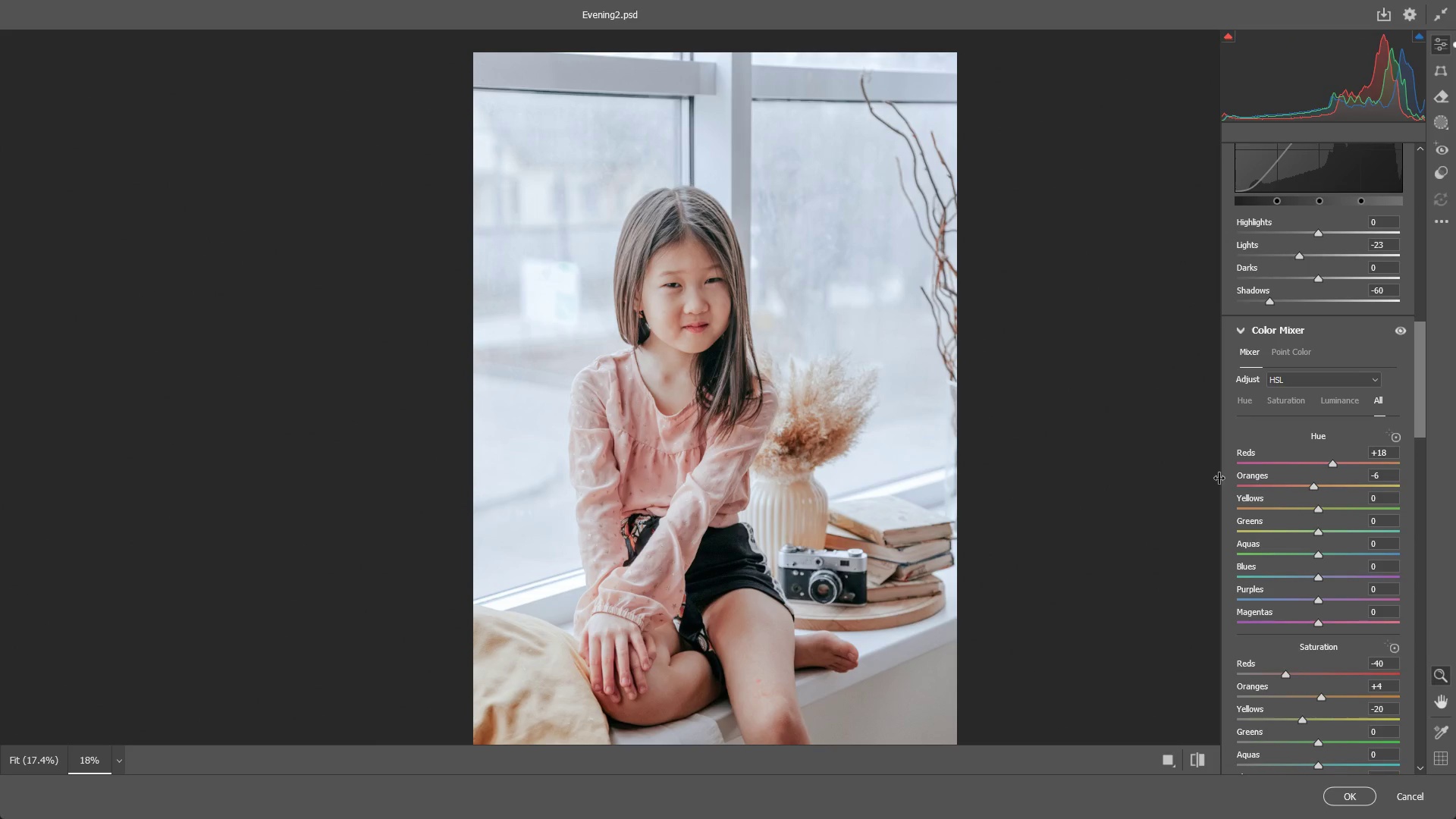 
key(Enter)
 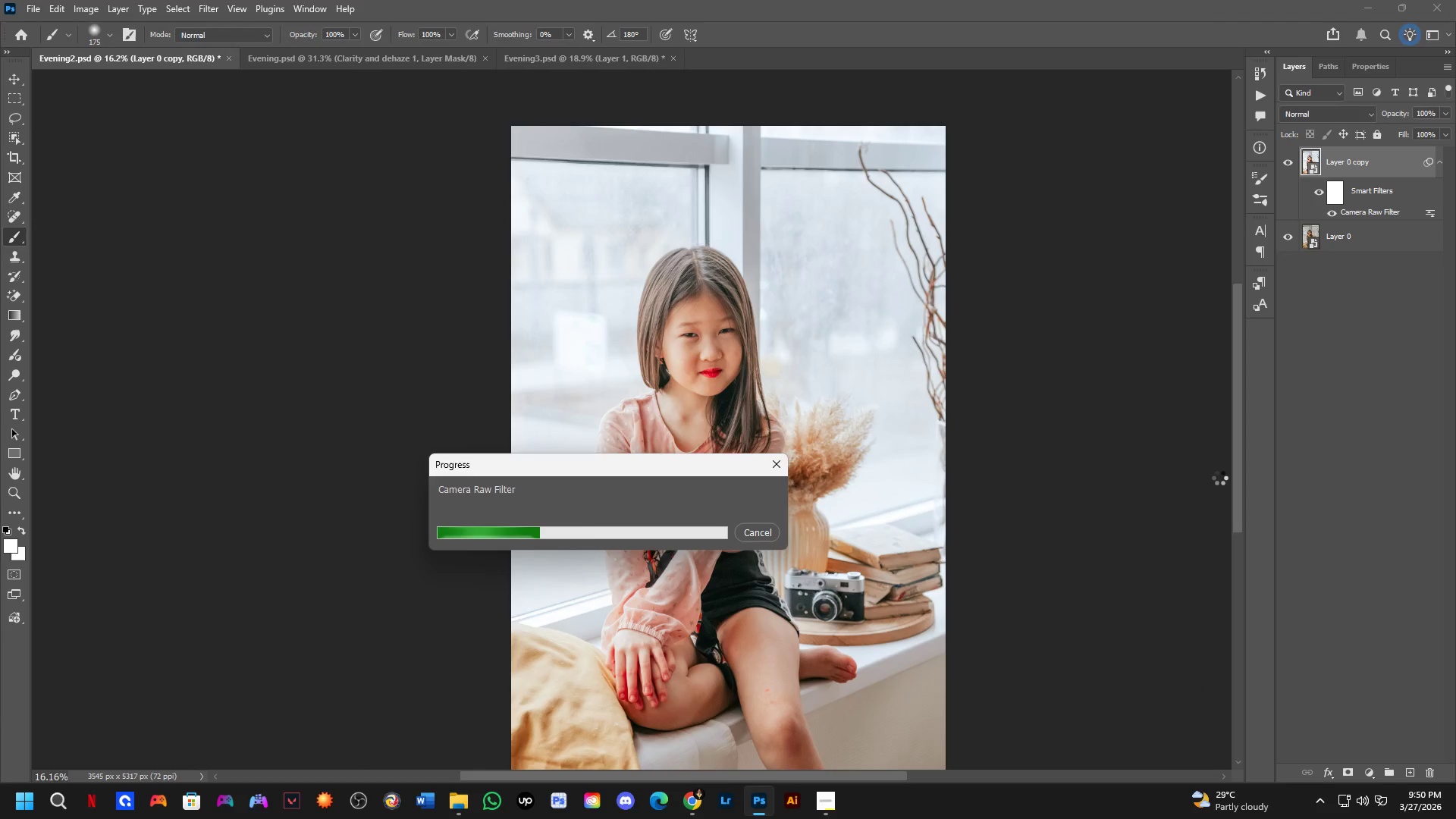 
key(Control+ControlLeft)
 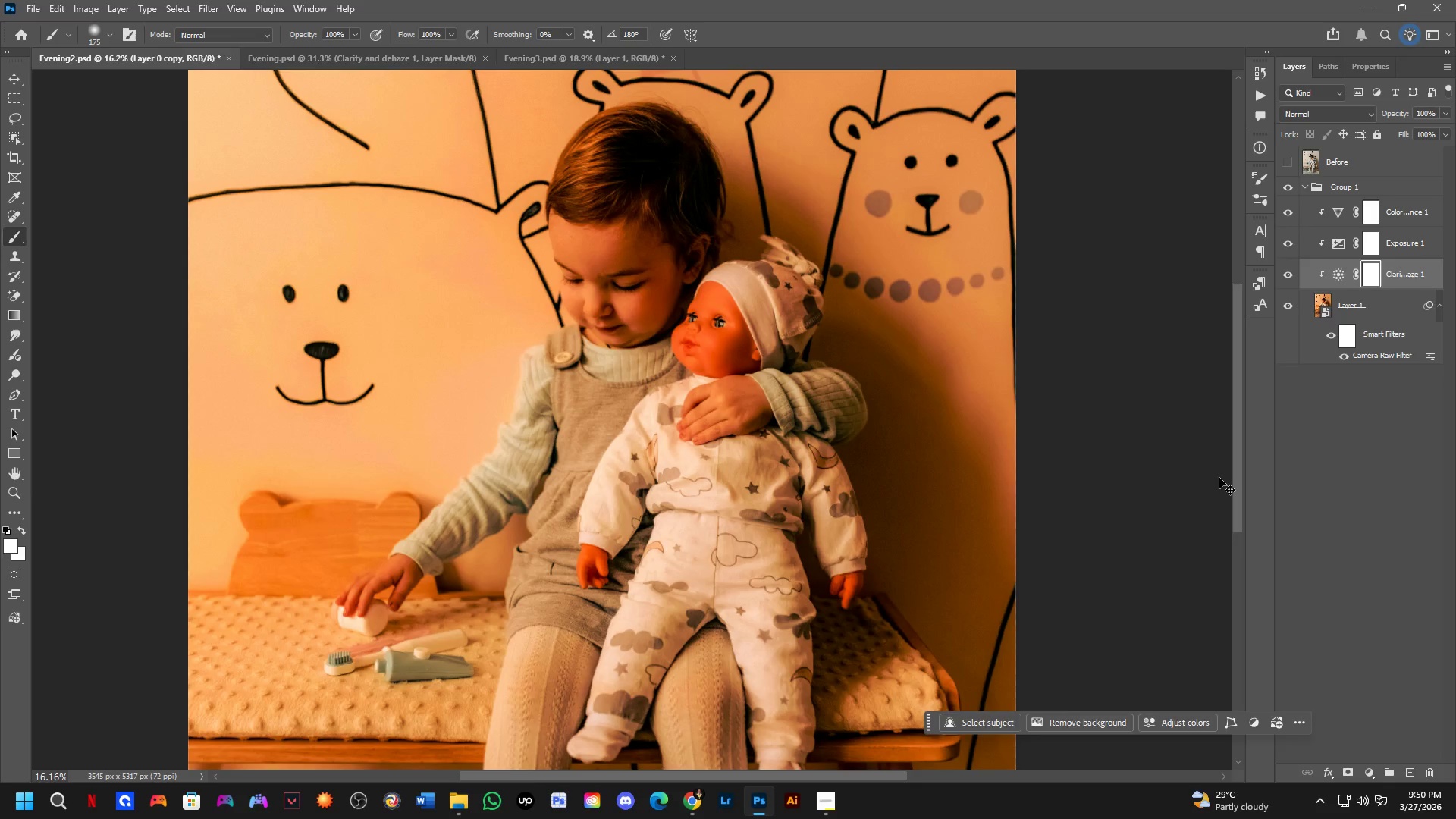 
key(Control+Tab)
 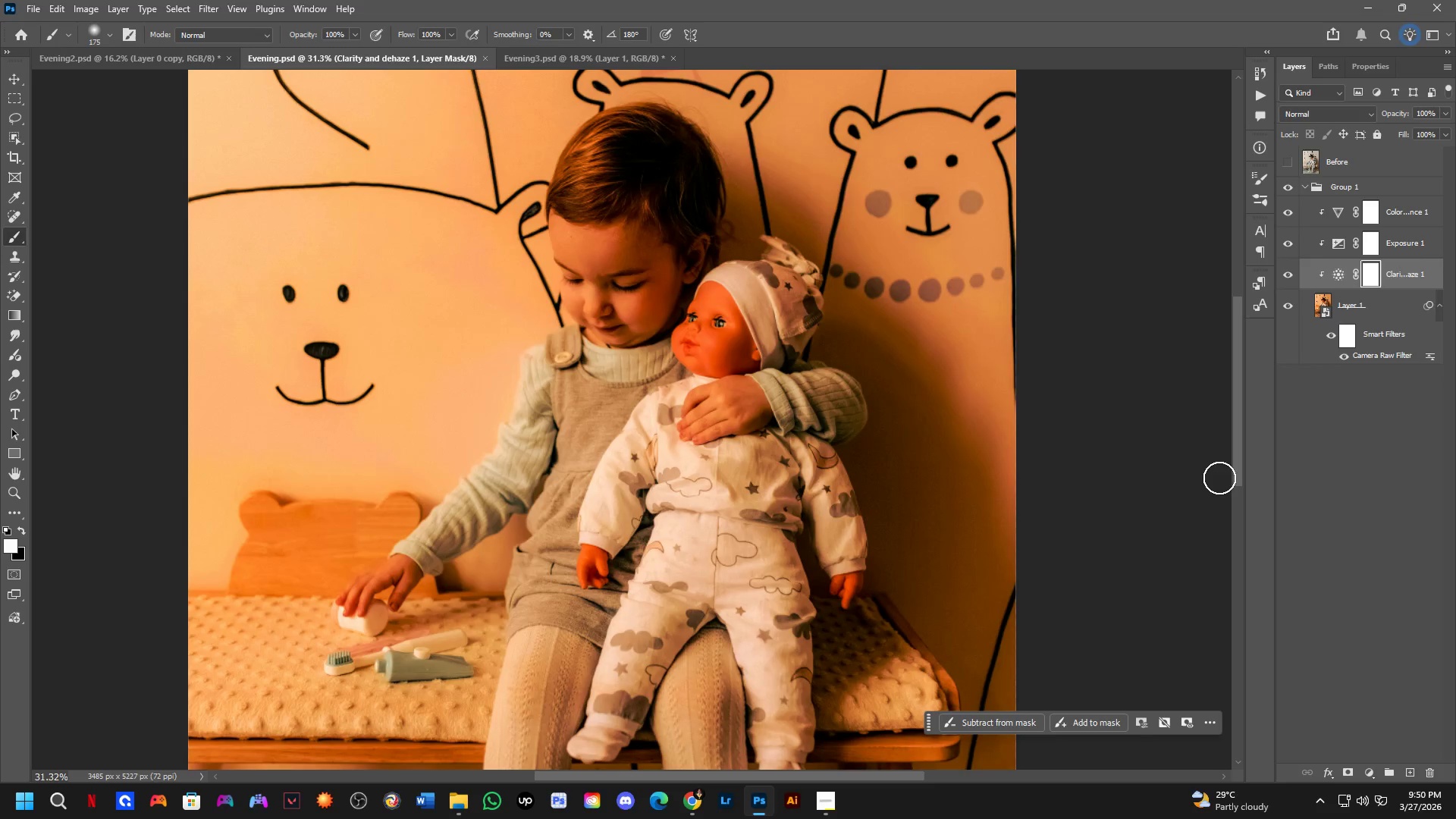 
key(Control+Tab)
 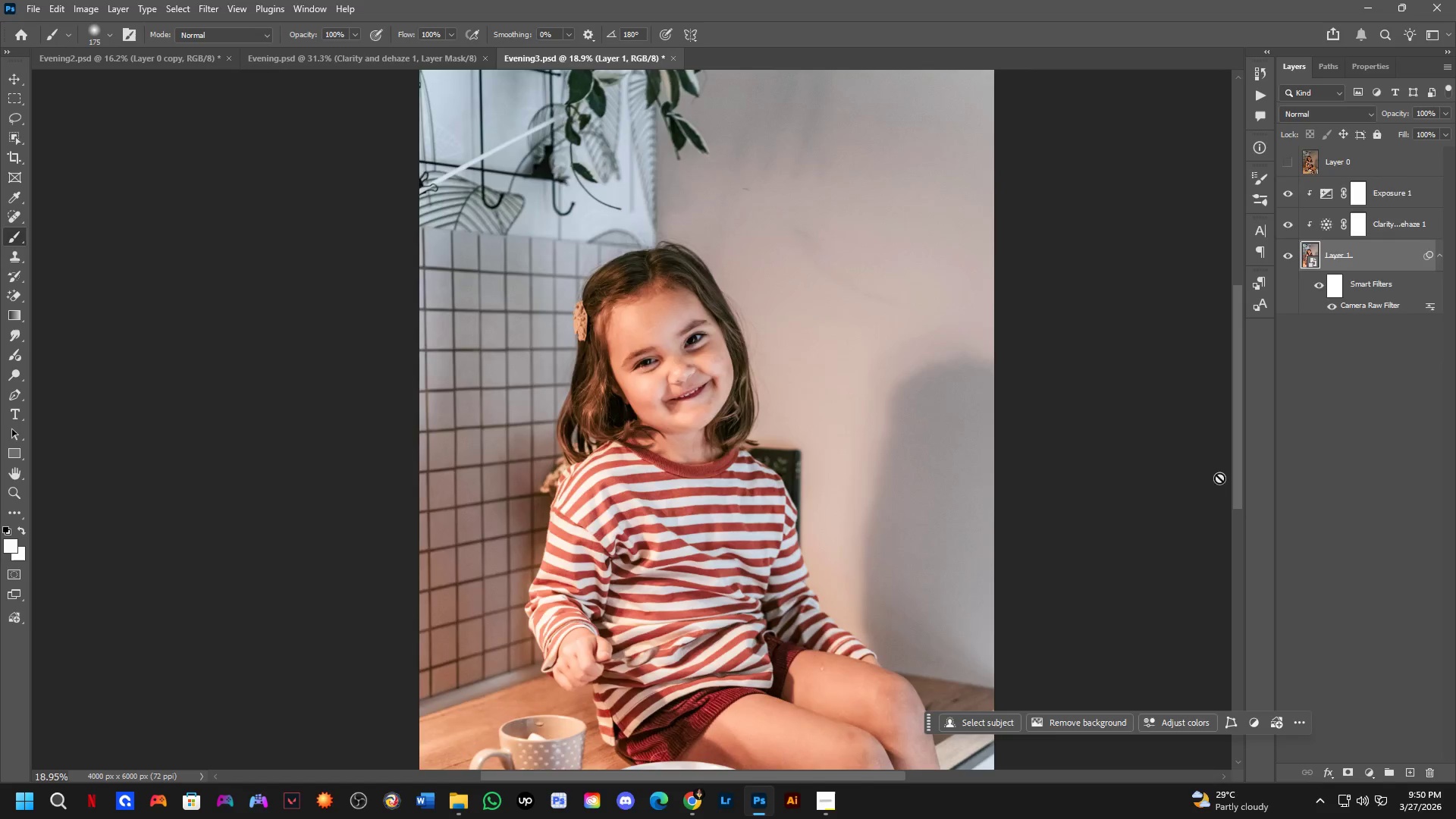 
key(Control+ControlLeft)
 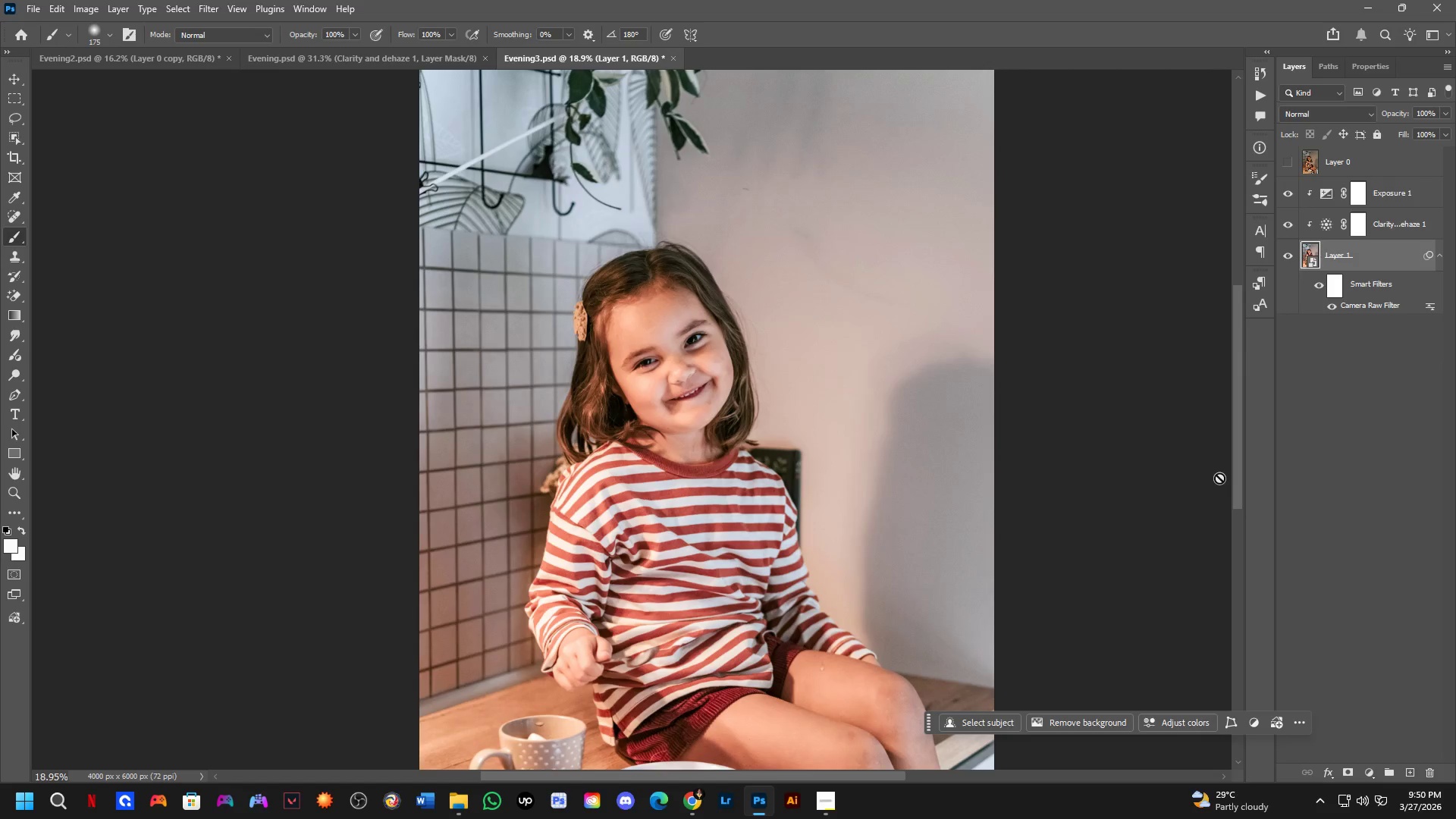 
key(Control+ControlLeft)
 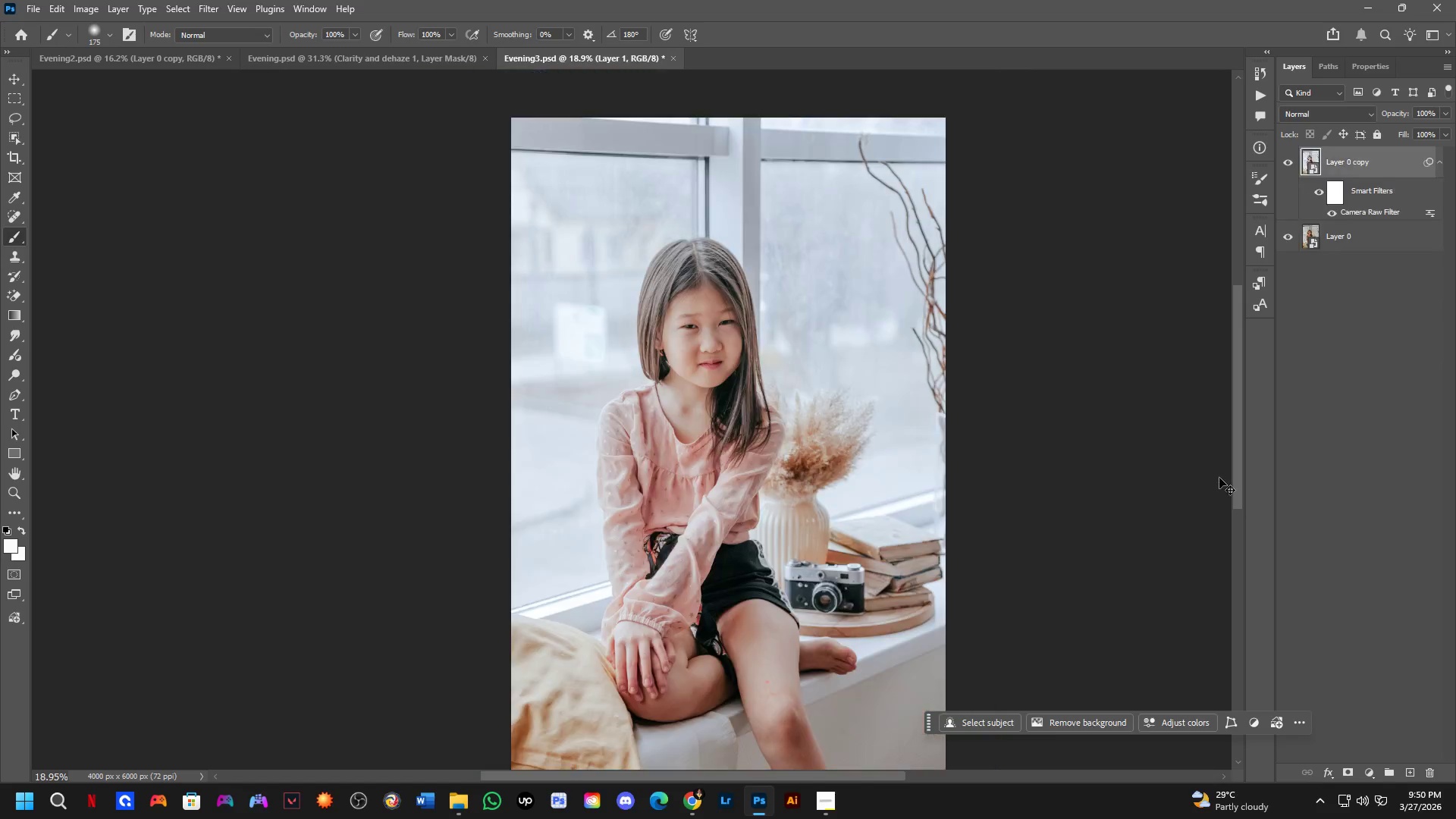 
key(Control+Tab)
 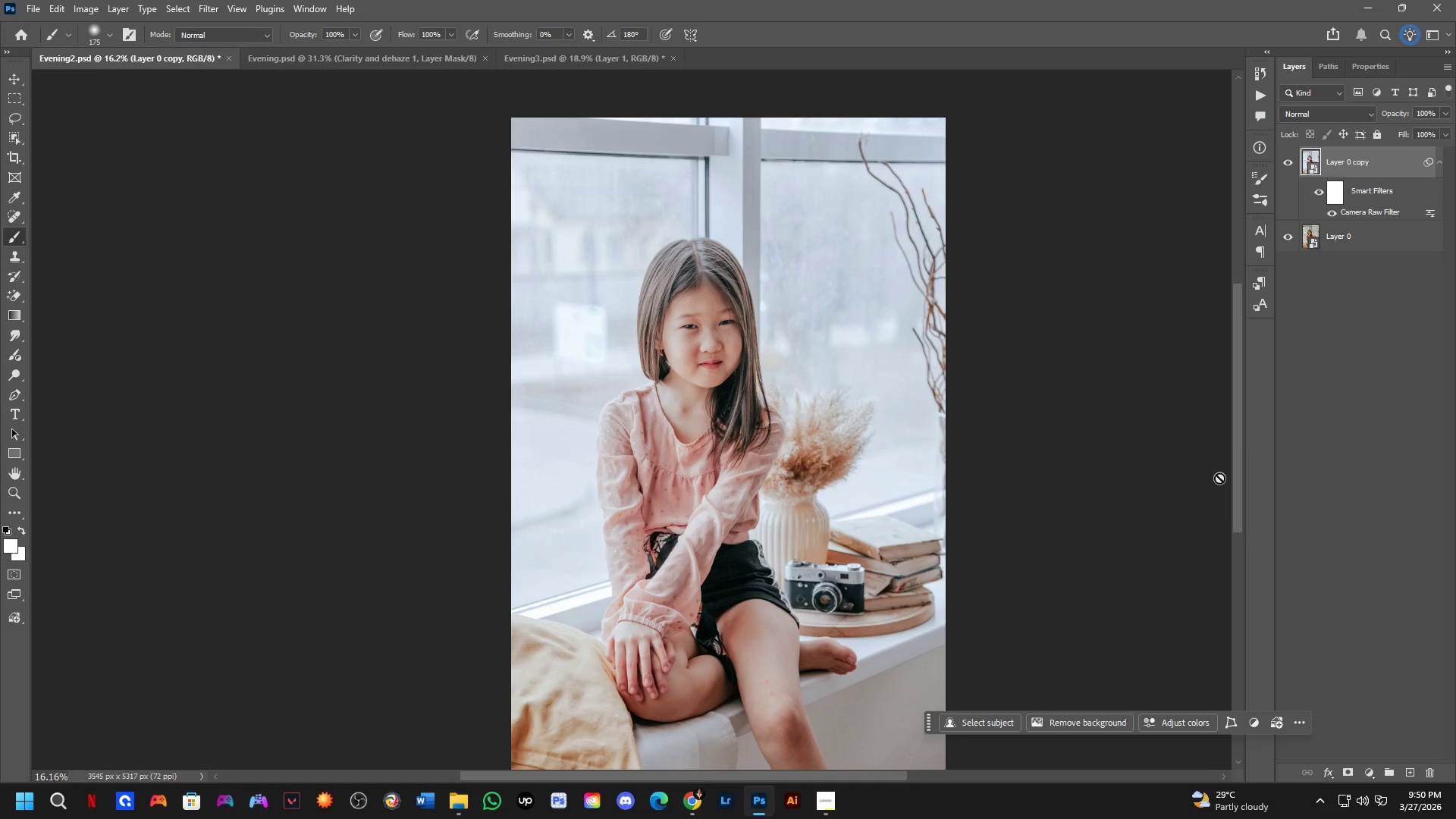 
wait(28.17)
 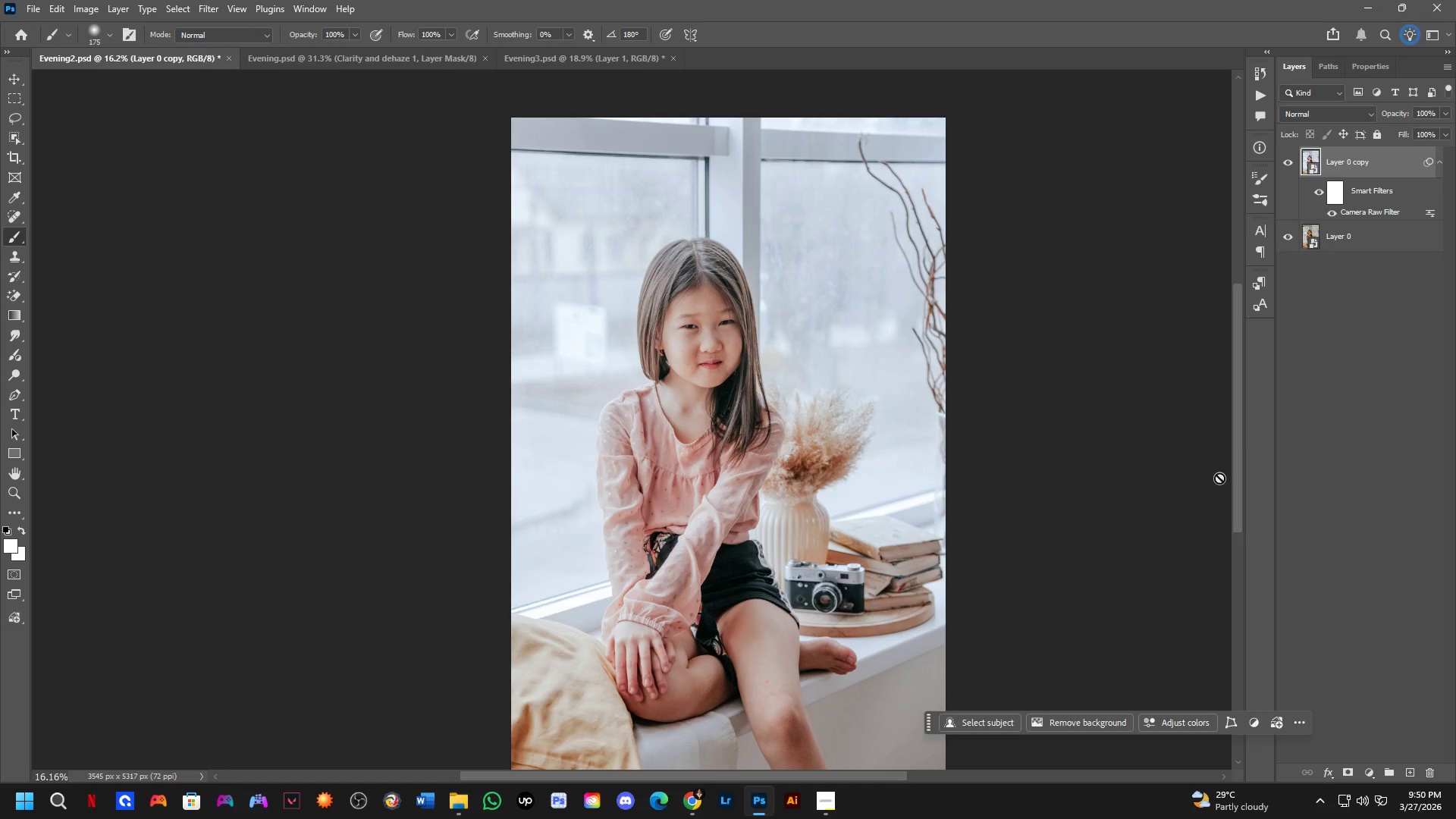 
left_click([727, 383])
 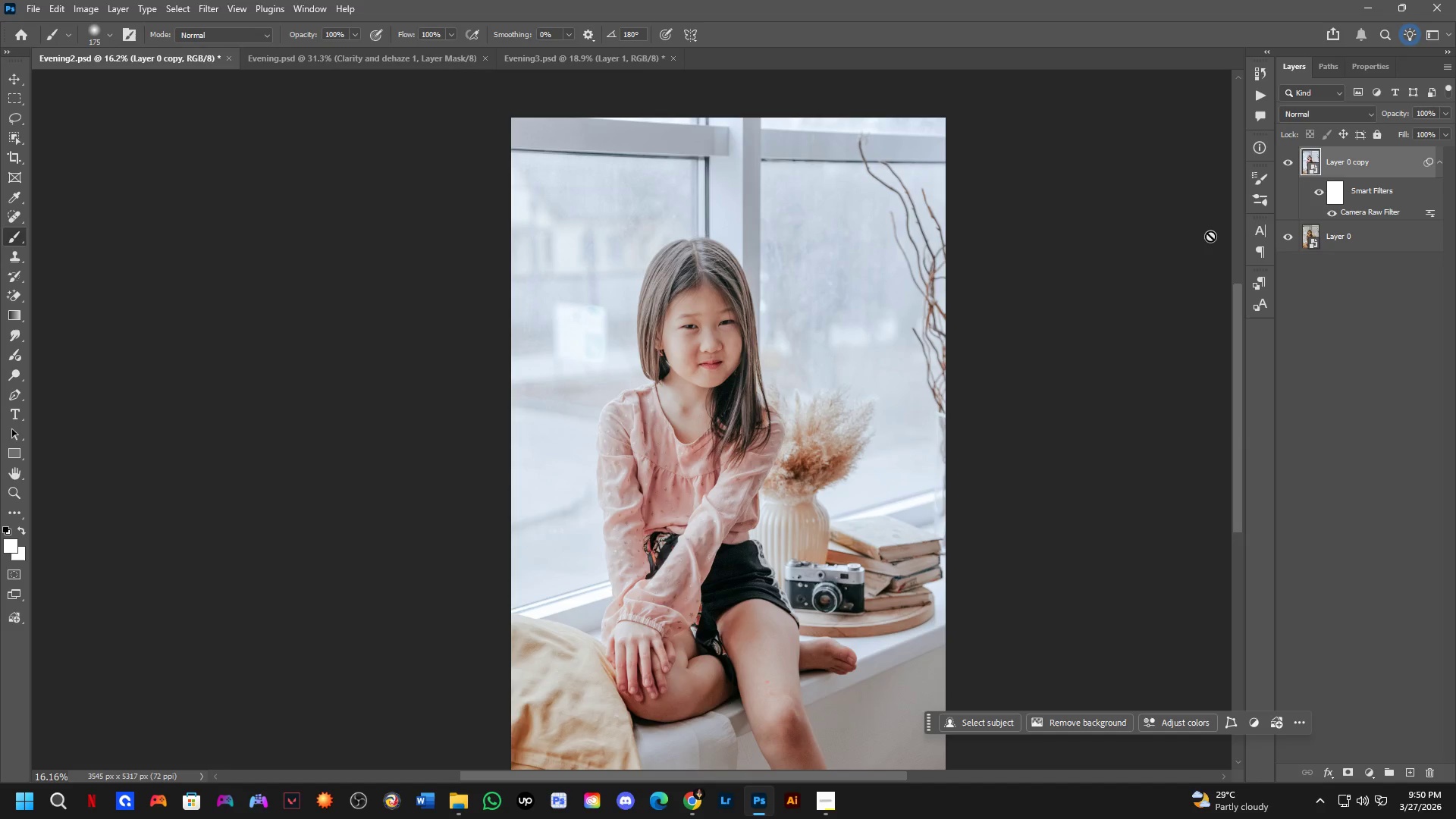 
scroll: coordinate [902, 337], scroll_direction: down, amount: 4.0
 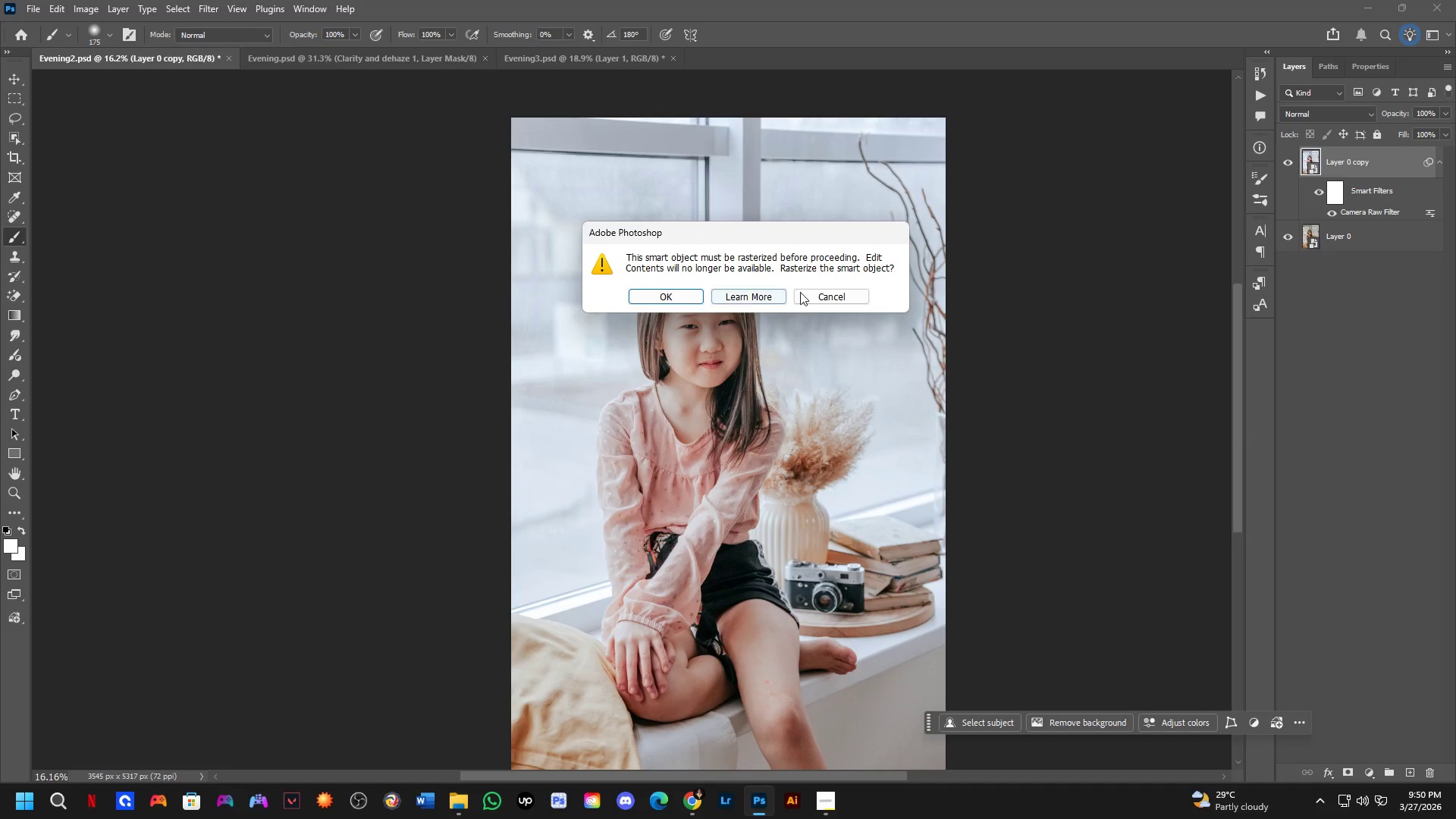 
left_click([805, 290])
 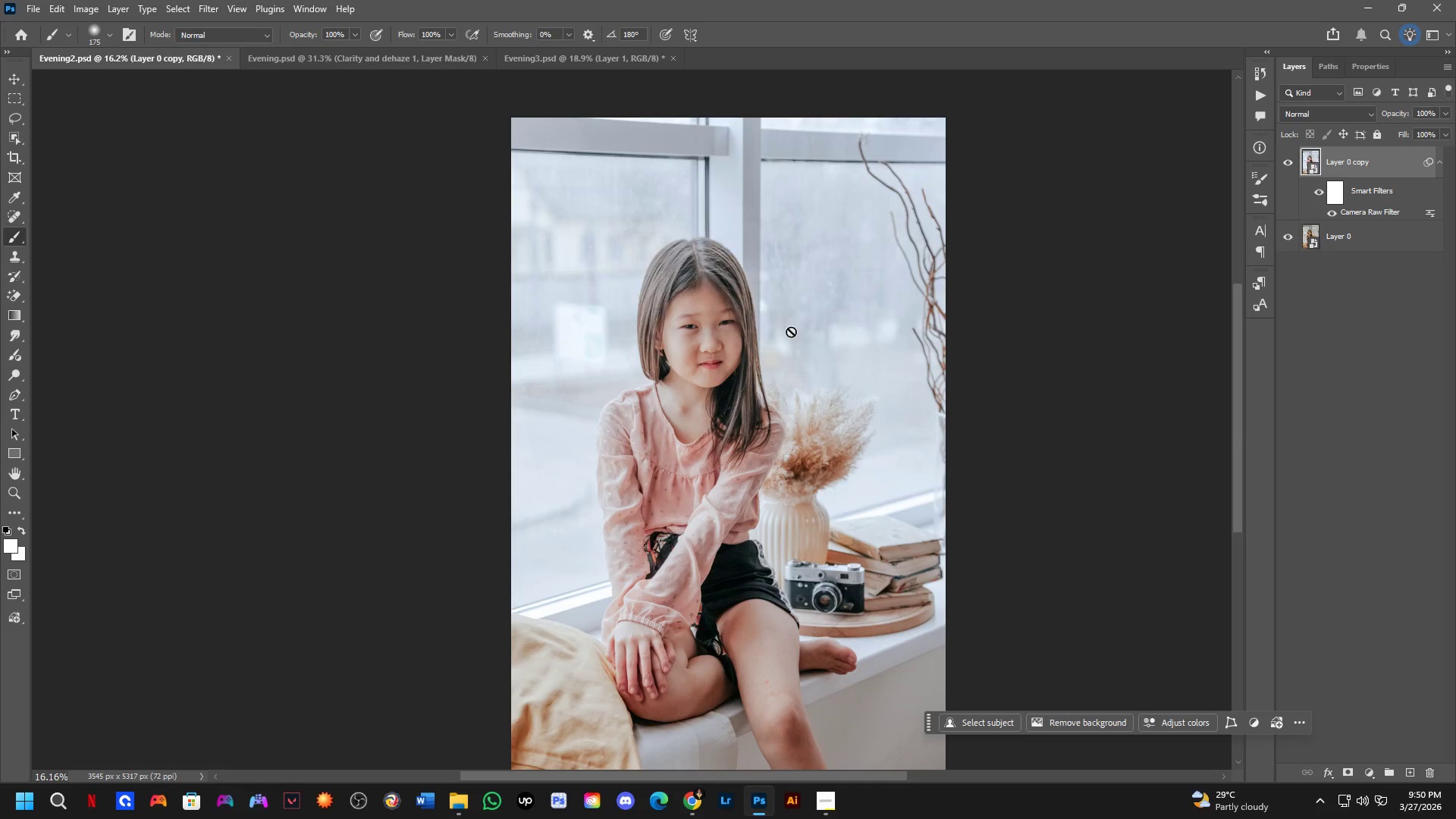 
scroll: coordinate [777, 337], scroll_direction: down, amount: 1.0
 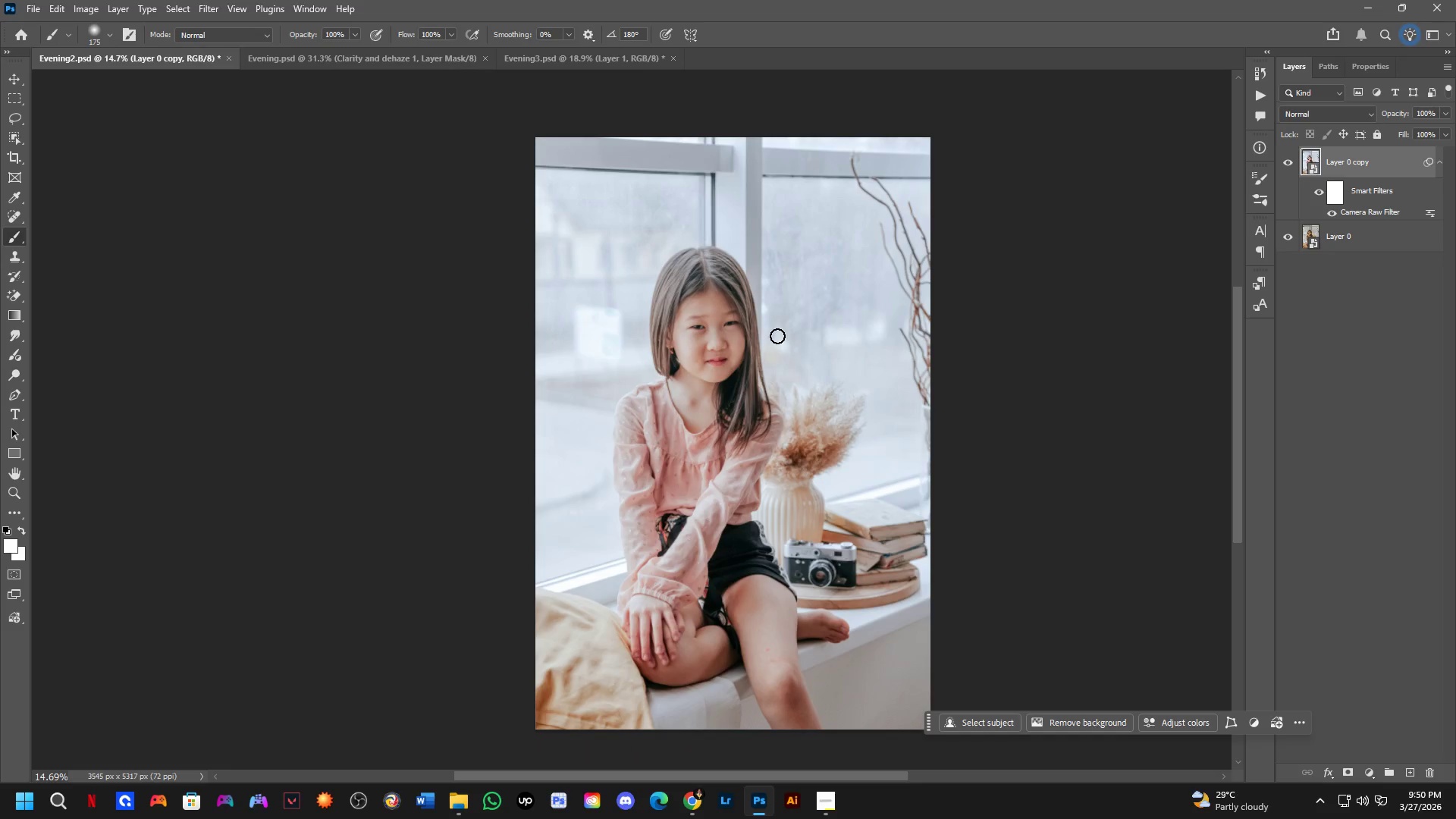 
scroll: coordinate [906, 349], scroll_direction: up, amount: 9.0
 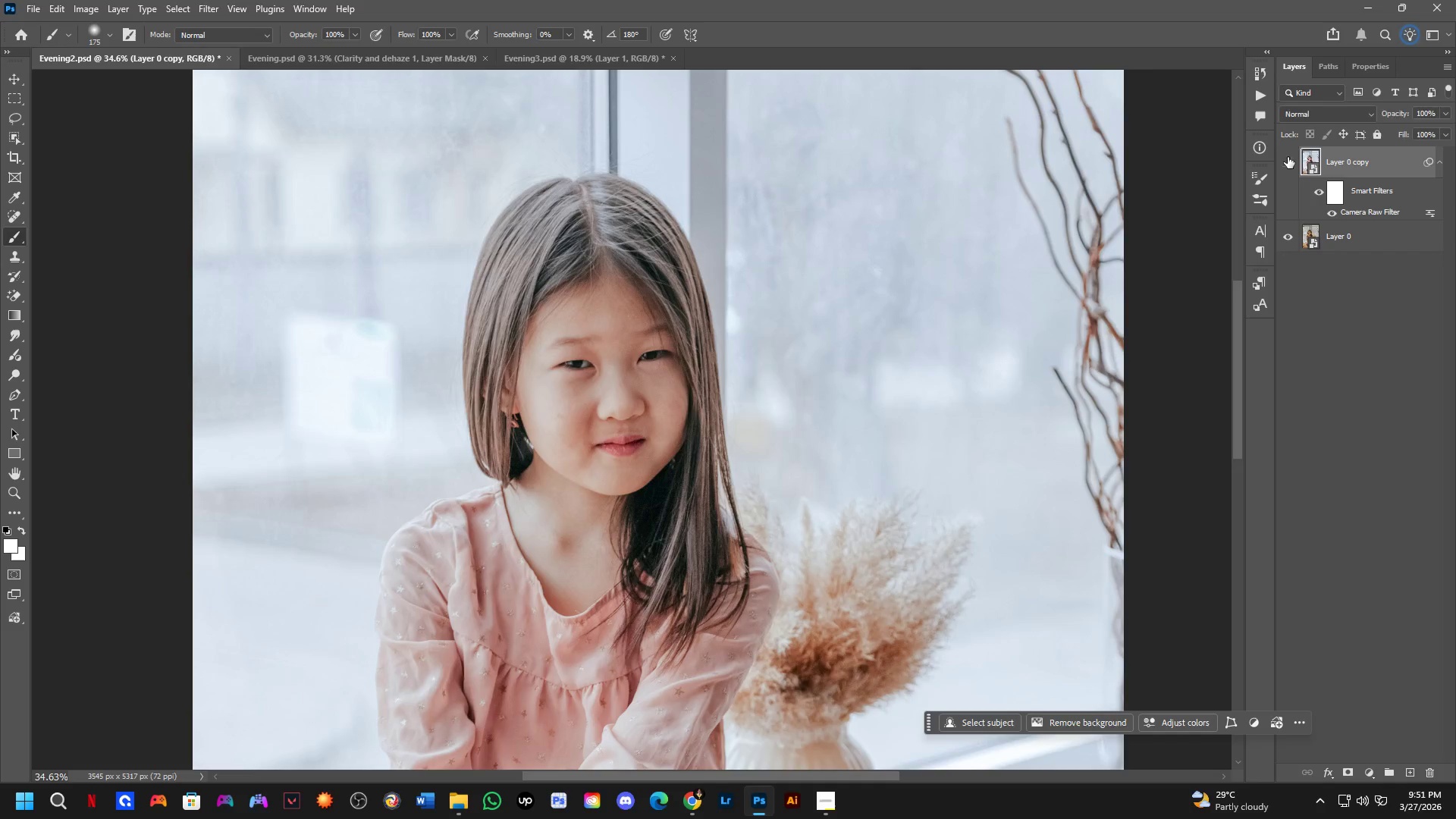 
double_click([1288, 157])
 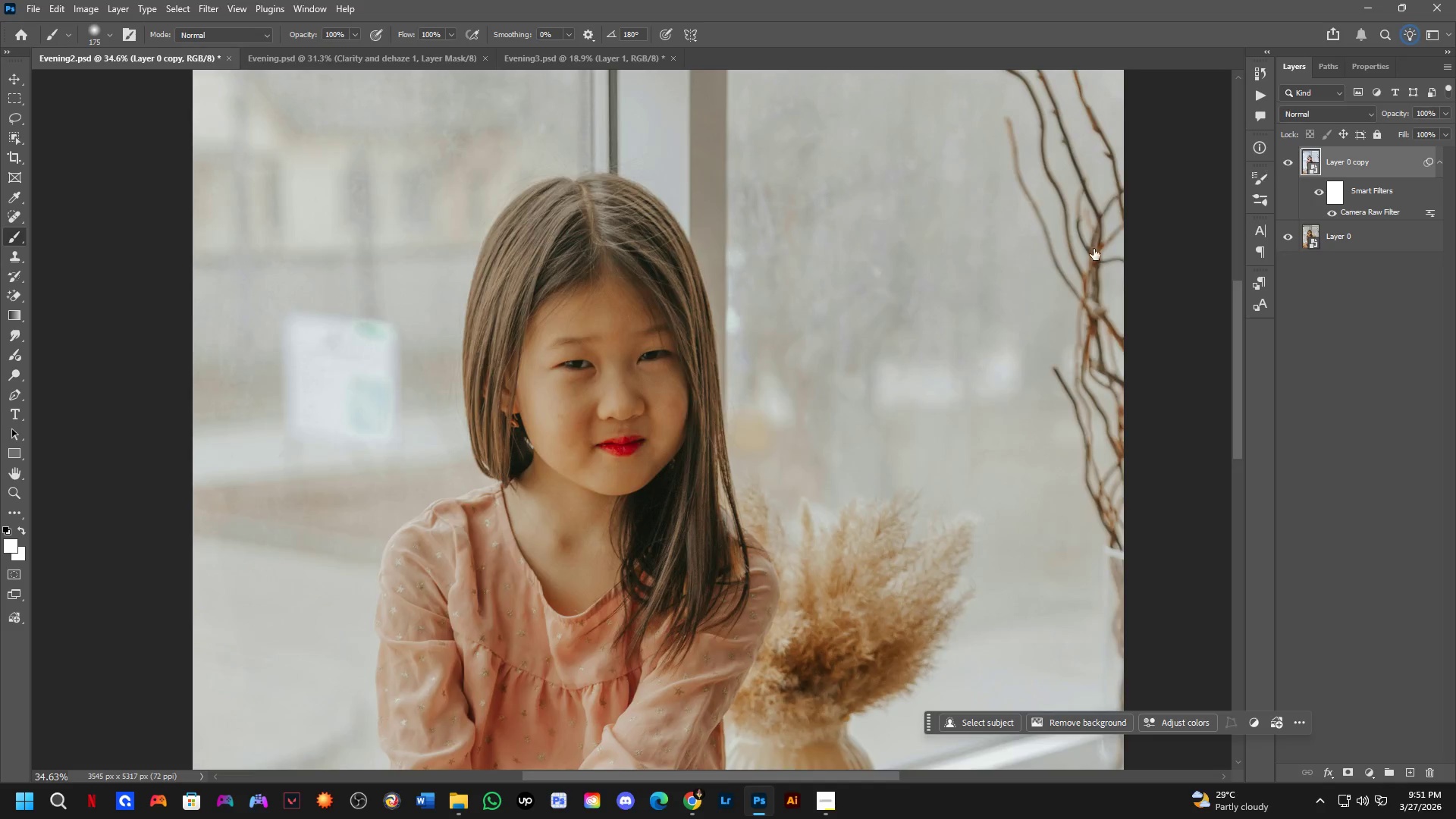 
scroll: coordinate [689, 385], scroll_direction: down, amount: 10.0
 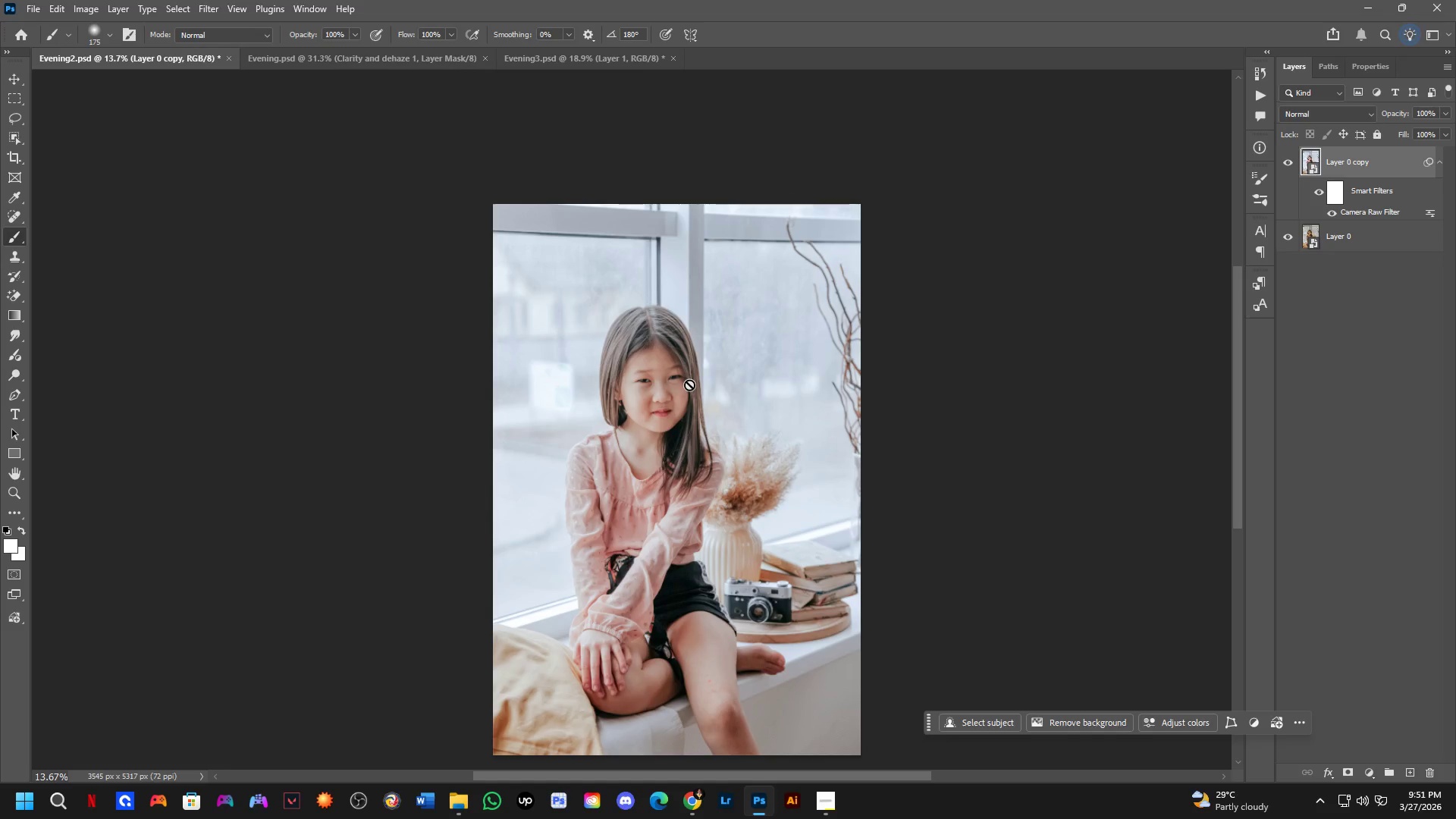 
wait(29.82)
 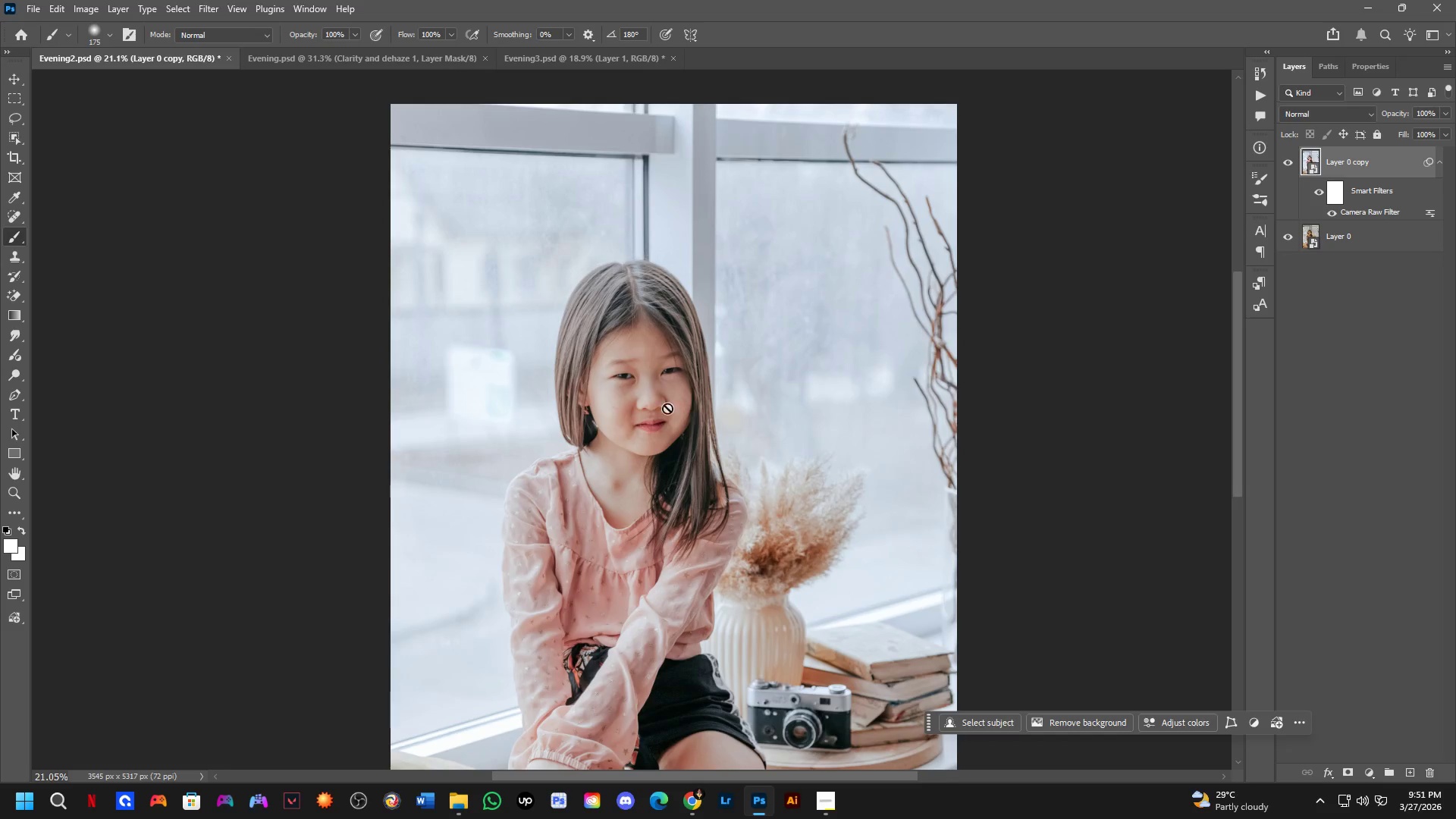 
hold_key(key=Space, duration=0.42)
 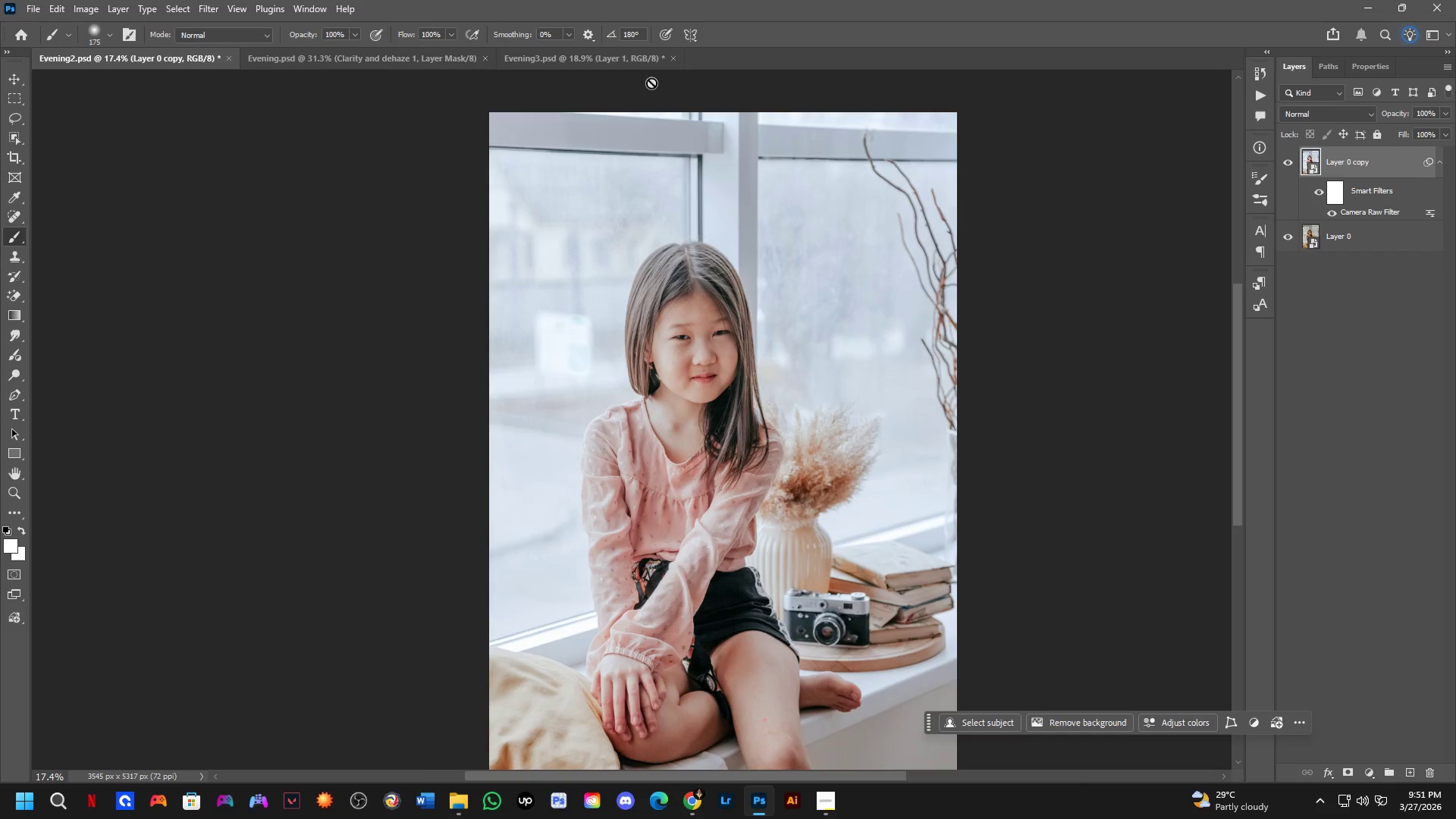 
left_click_drag(start_coordinate=[662, 410], to_coordinate=[710, 369])
 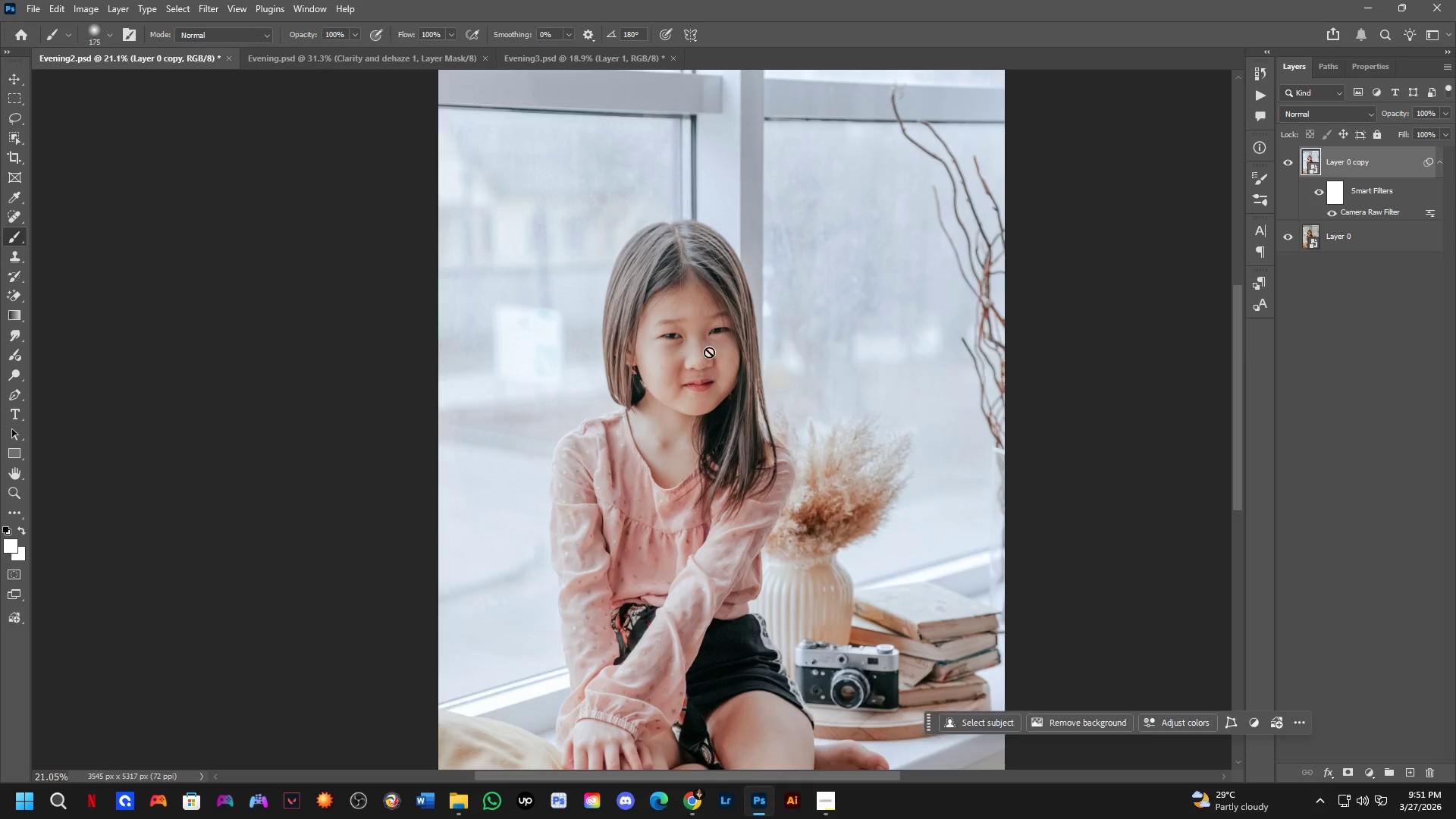 
scroll: coordinate [683, 388], scroll_direction: up, amount: 5.0
 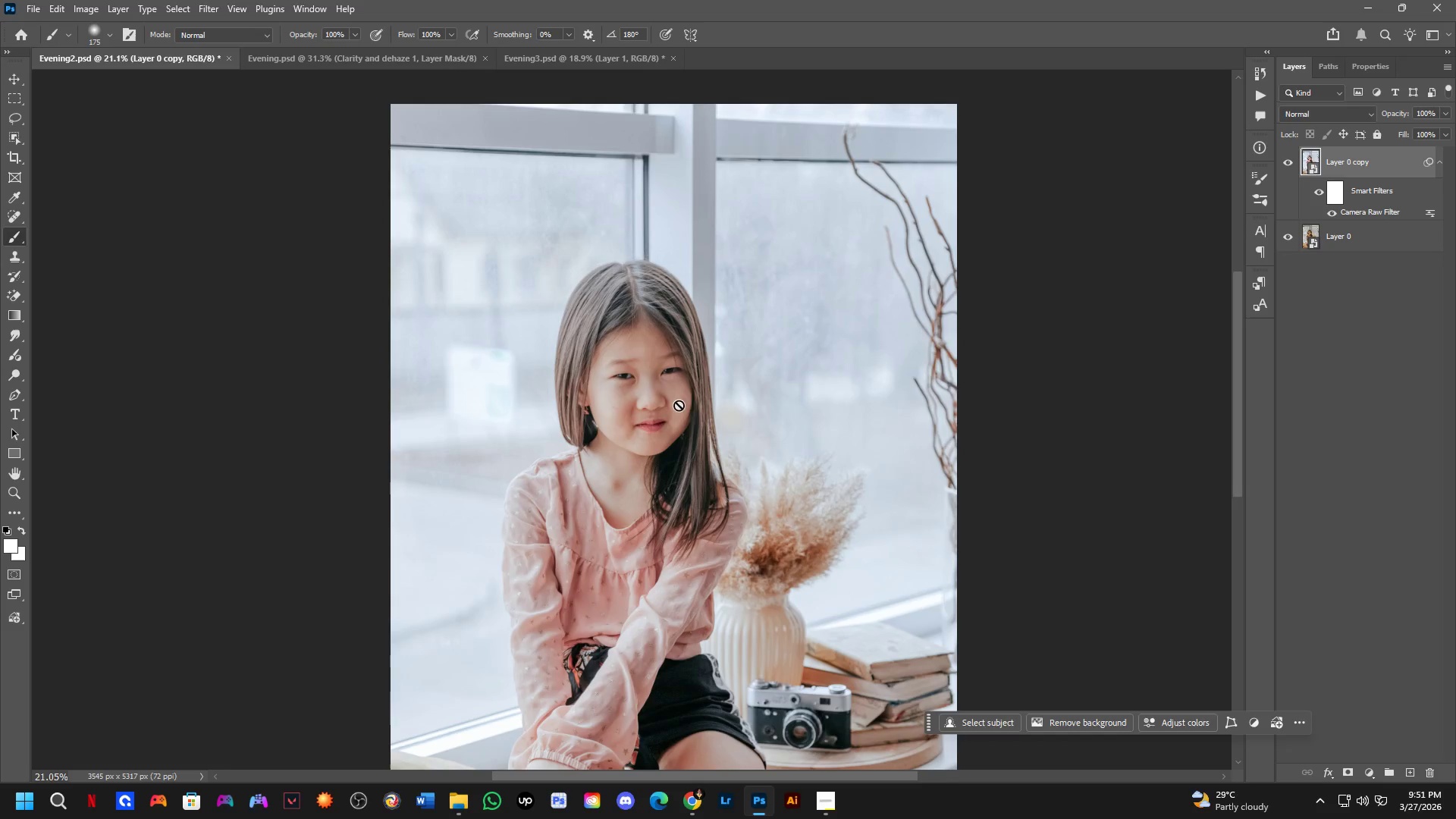 
scroll: coordinate [751, 337], scroll_direction: down, amount: 2.0
 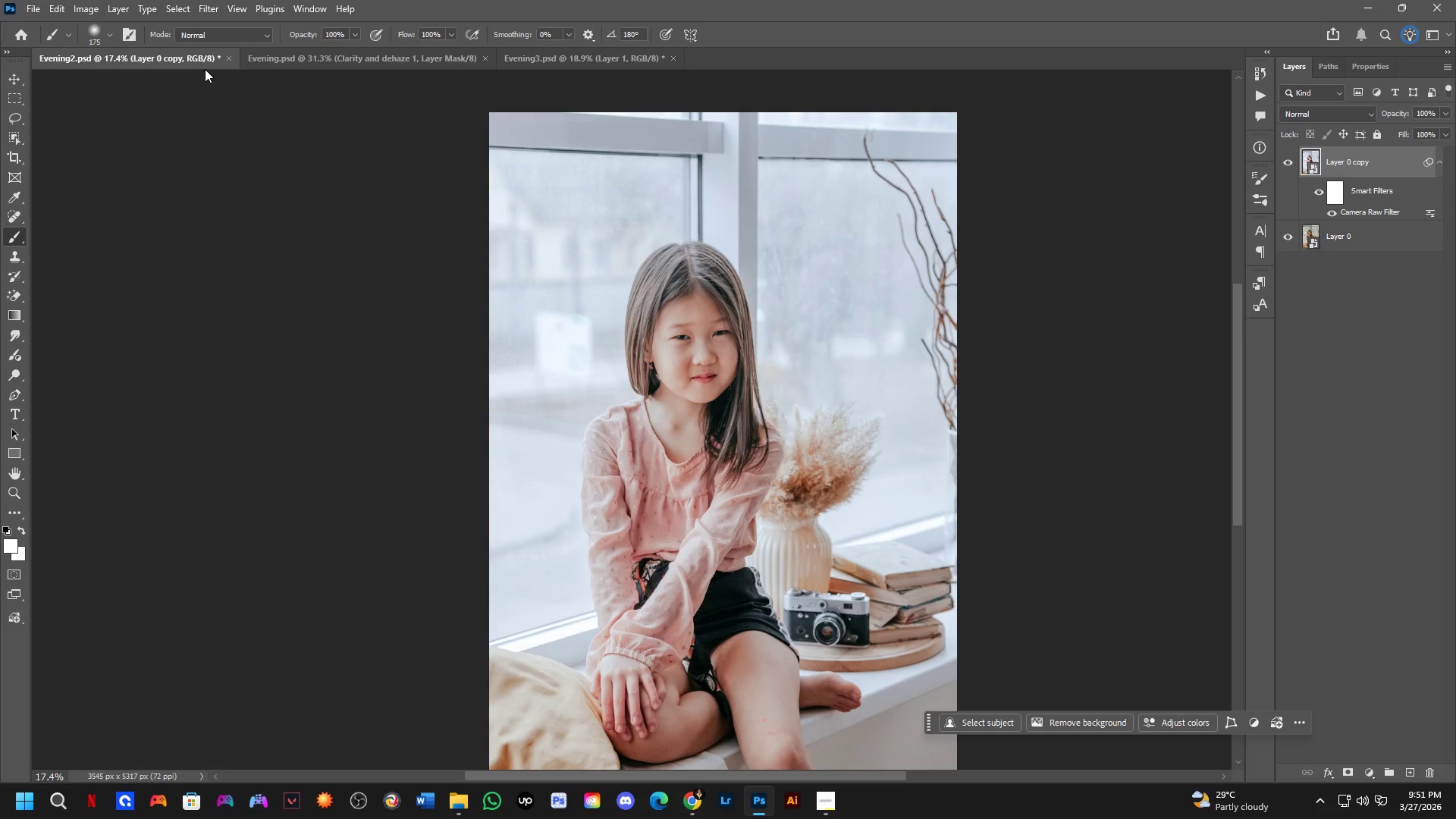 
hold_key(key=Space, duration=0.38)
 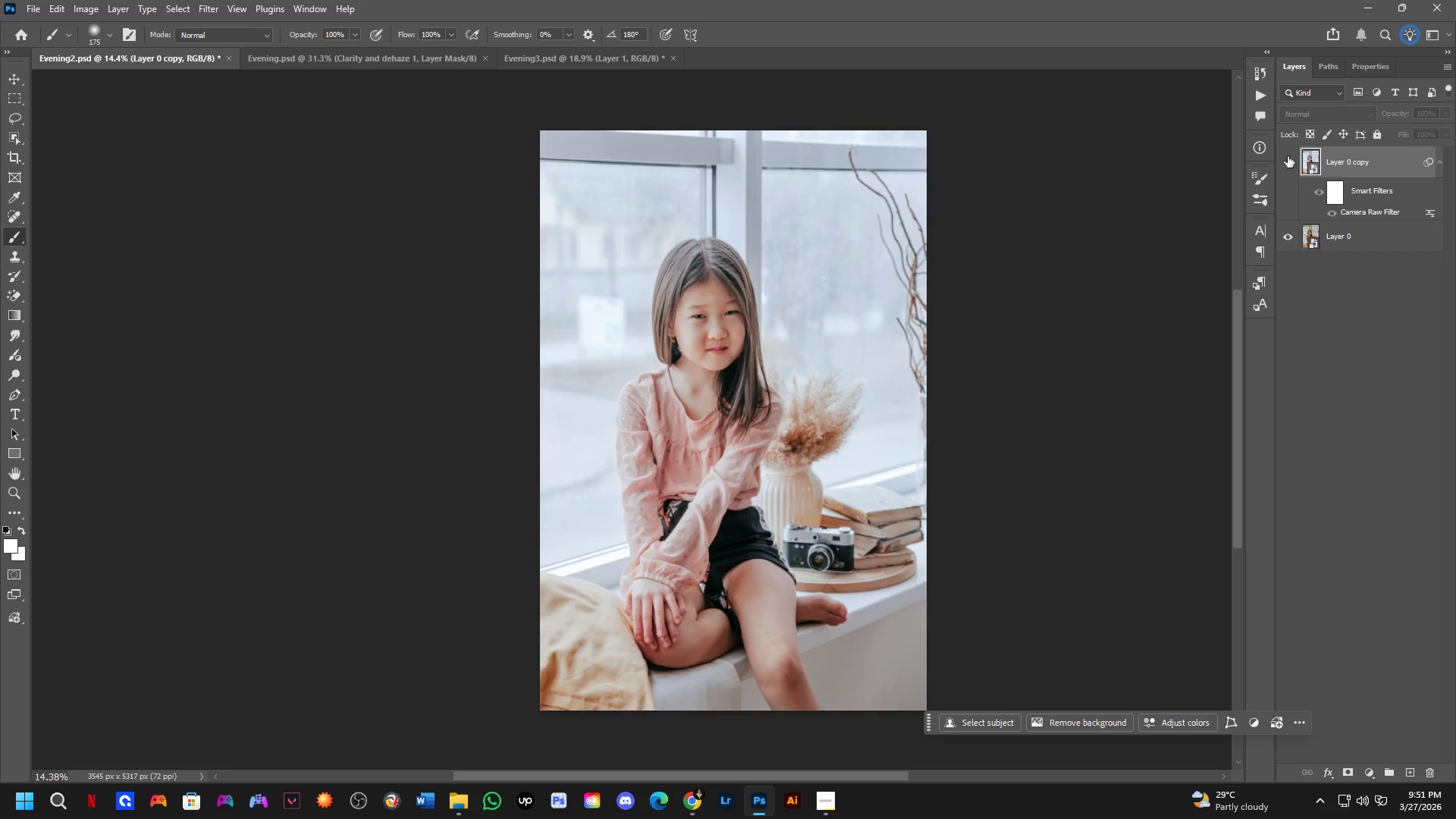 
scroll: coordinate [779, 237], scroll_direction: down, amount: 2.0
 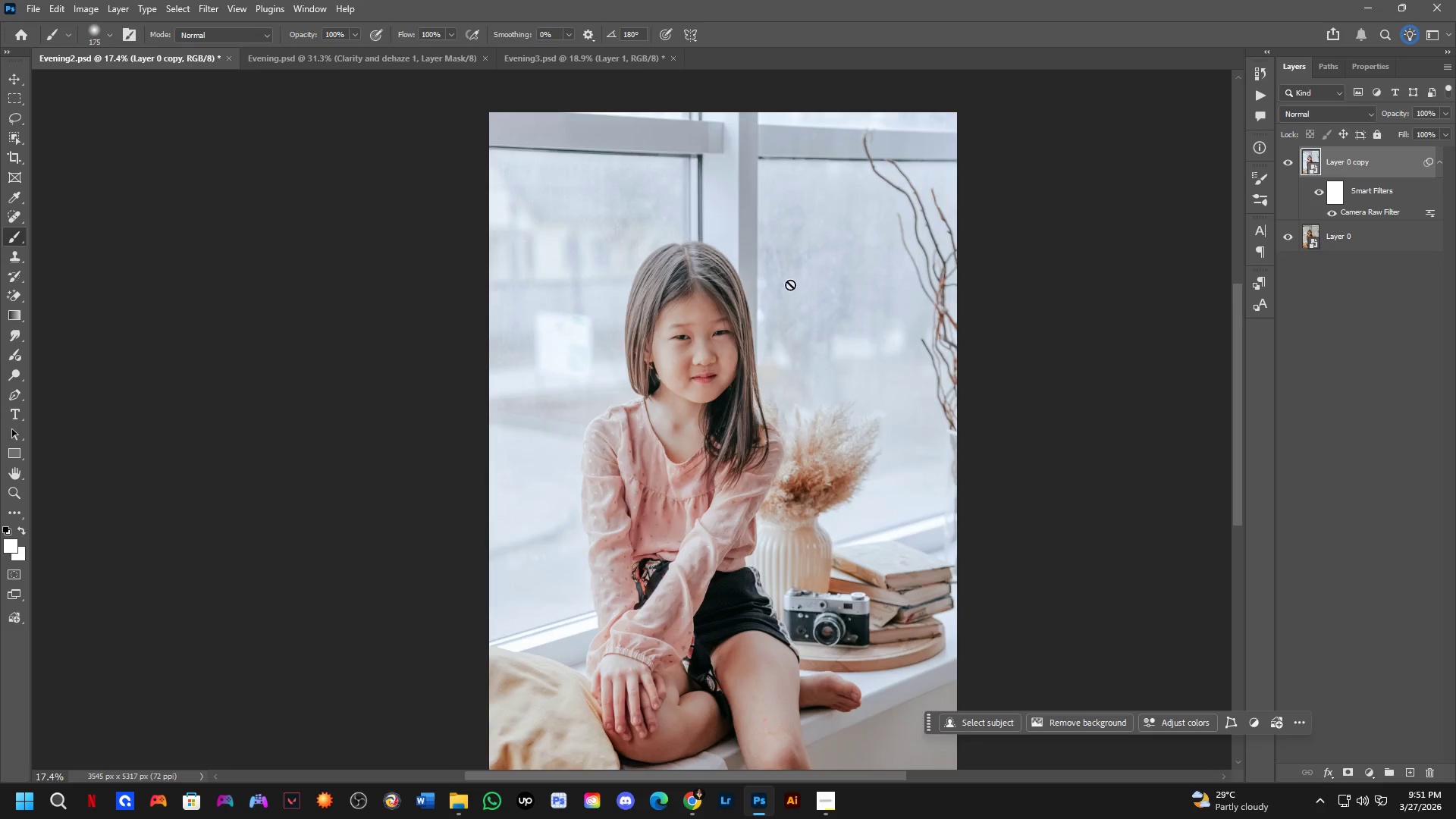 
double_click([1288, 156])
 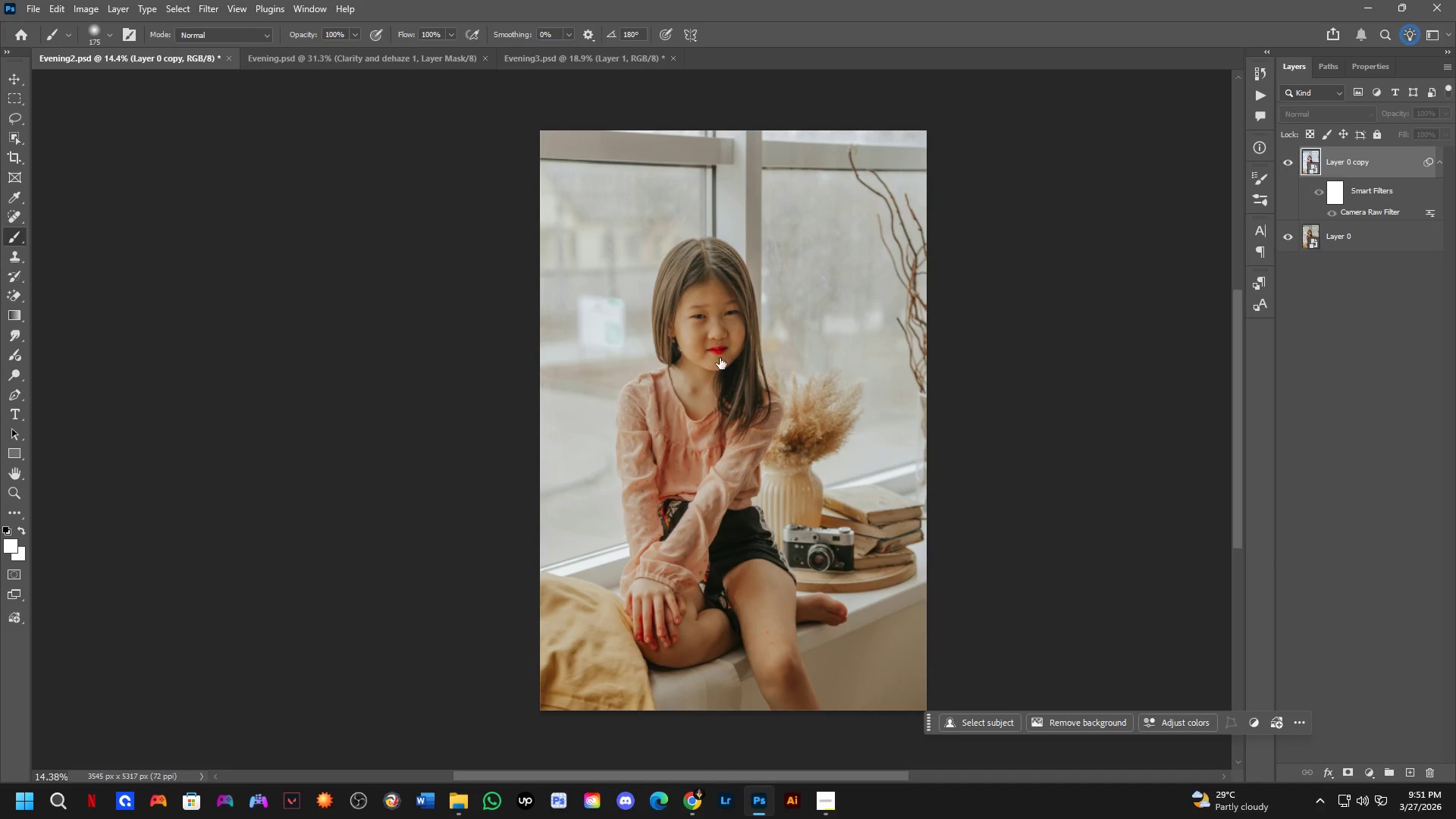 
scroll: coordinate [714, 359], scroll_direction: up, amount: 4.0
 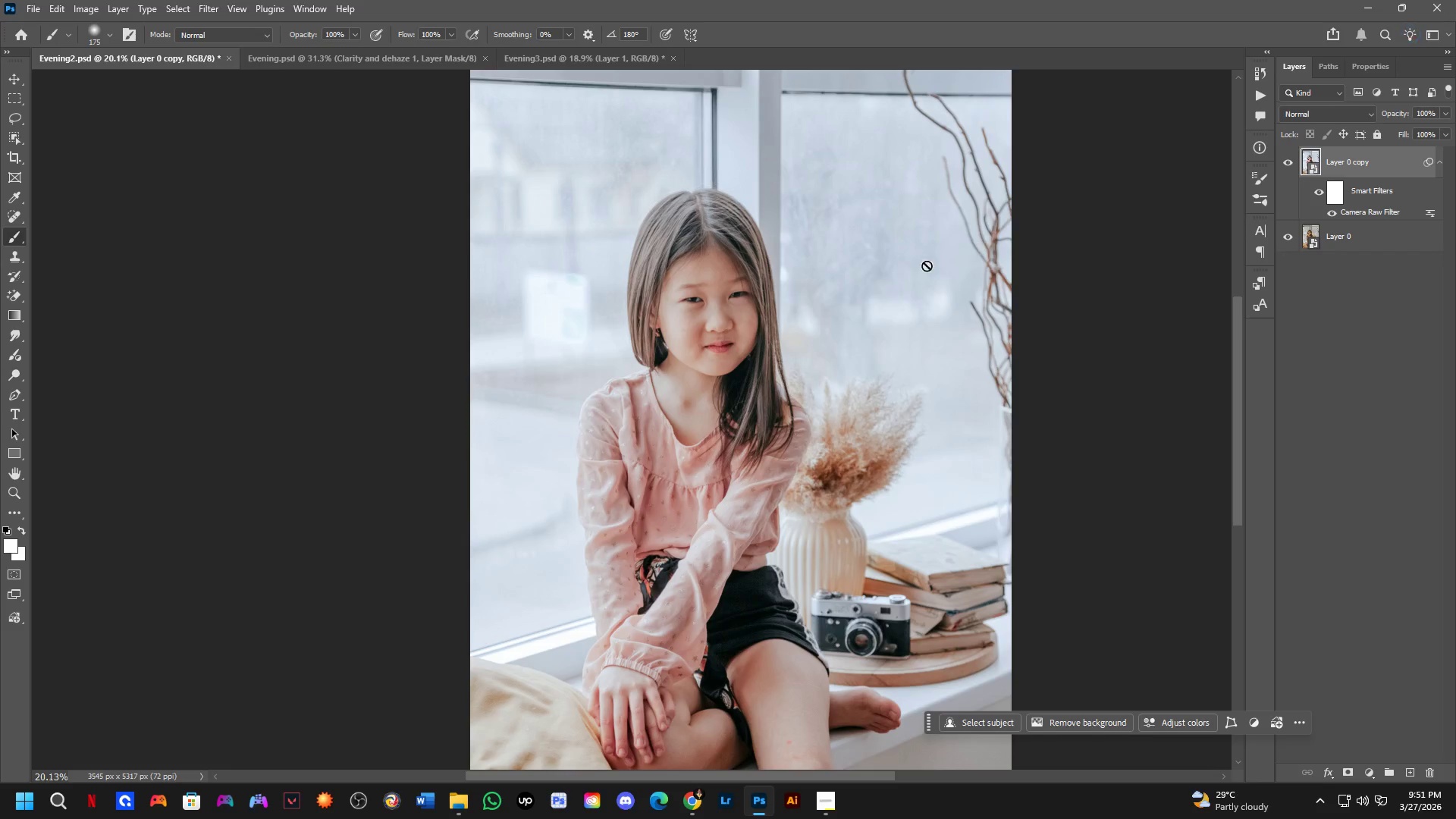 
hold_key(key=Space, duration=0.98)
 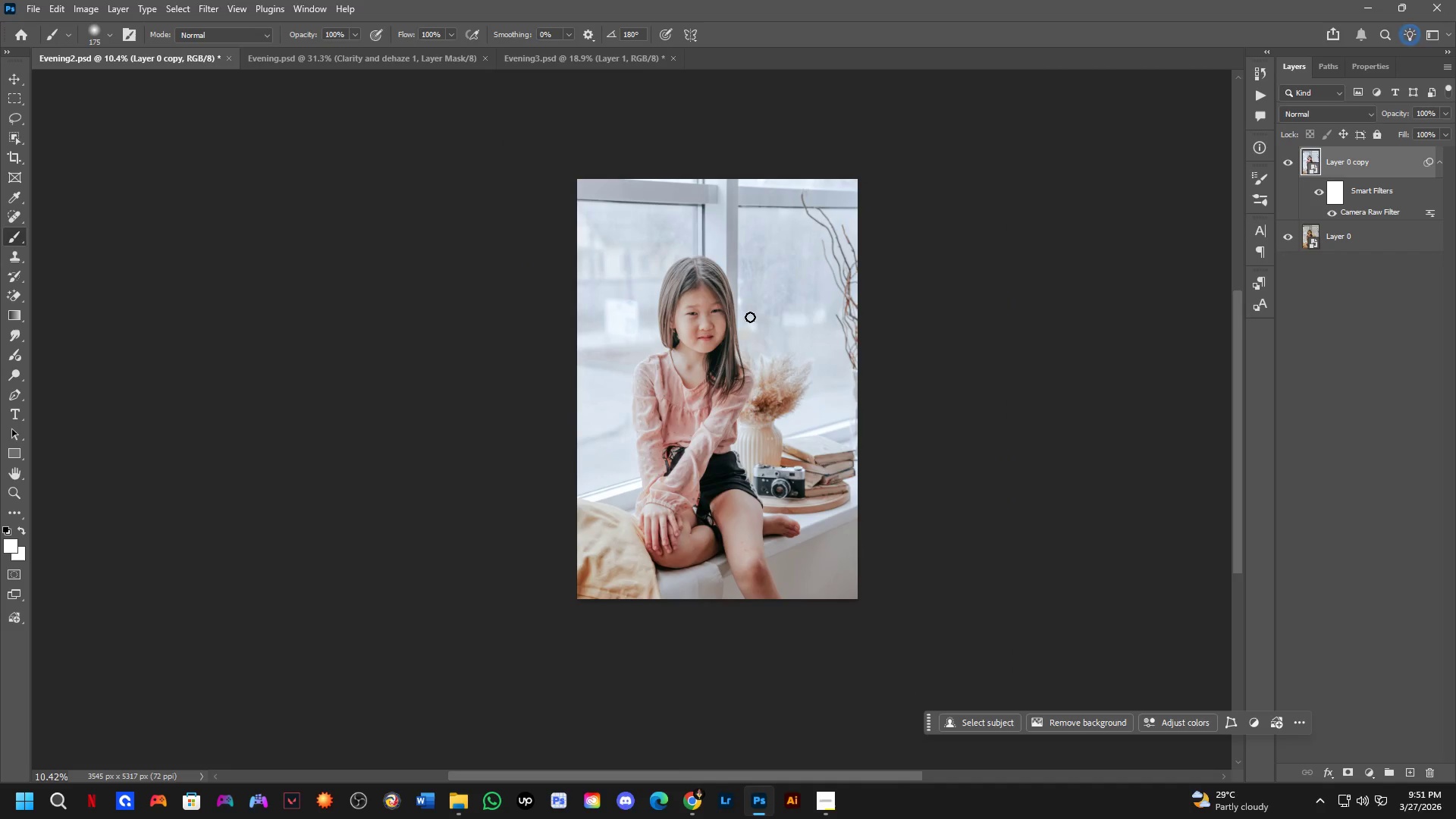 
left_click_drag(start_coordinate=[779, 310], to_coordinate=[739, 318])
 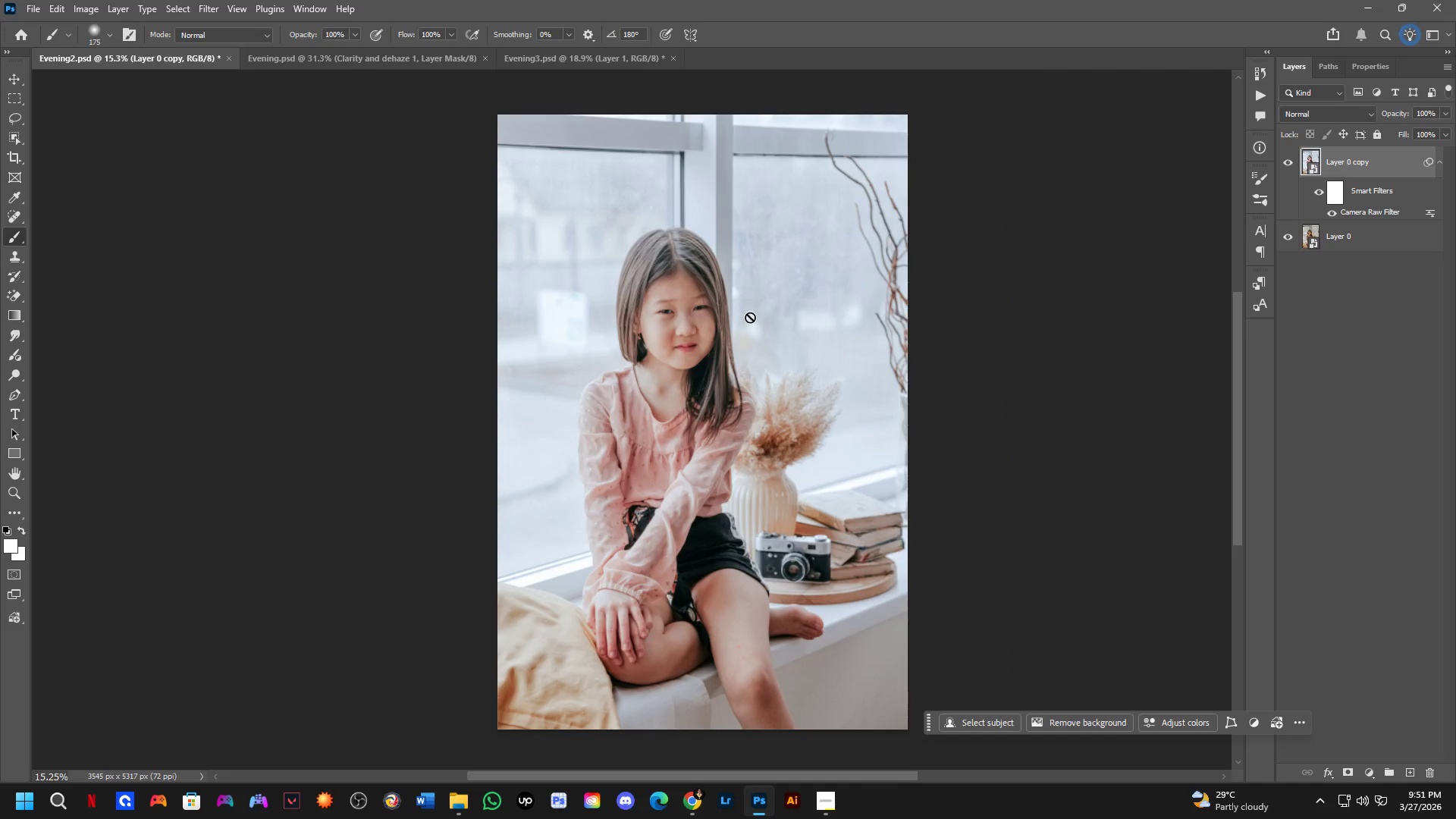 
scroll: coordinate [766, 320], scroll_direction: down, amount: 10.0
 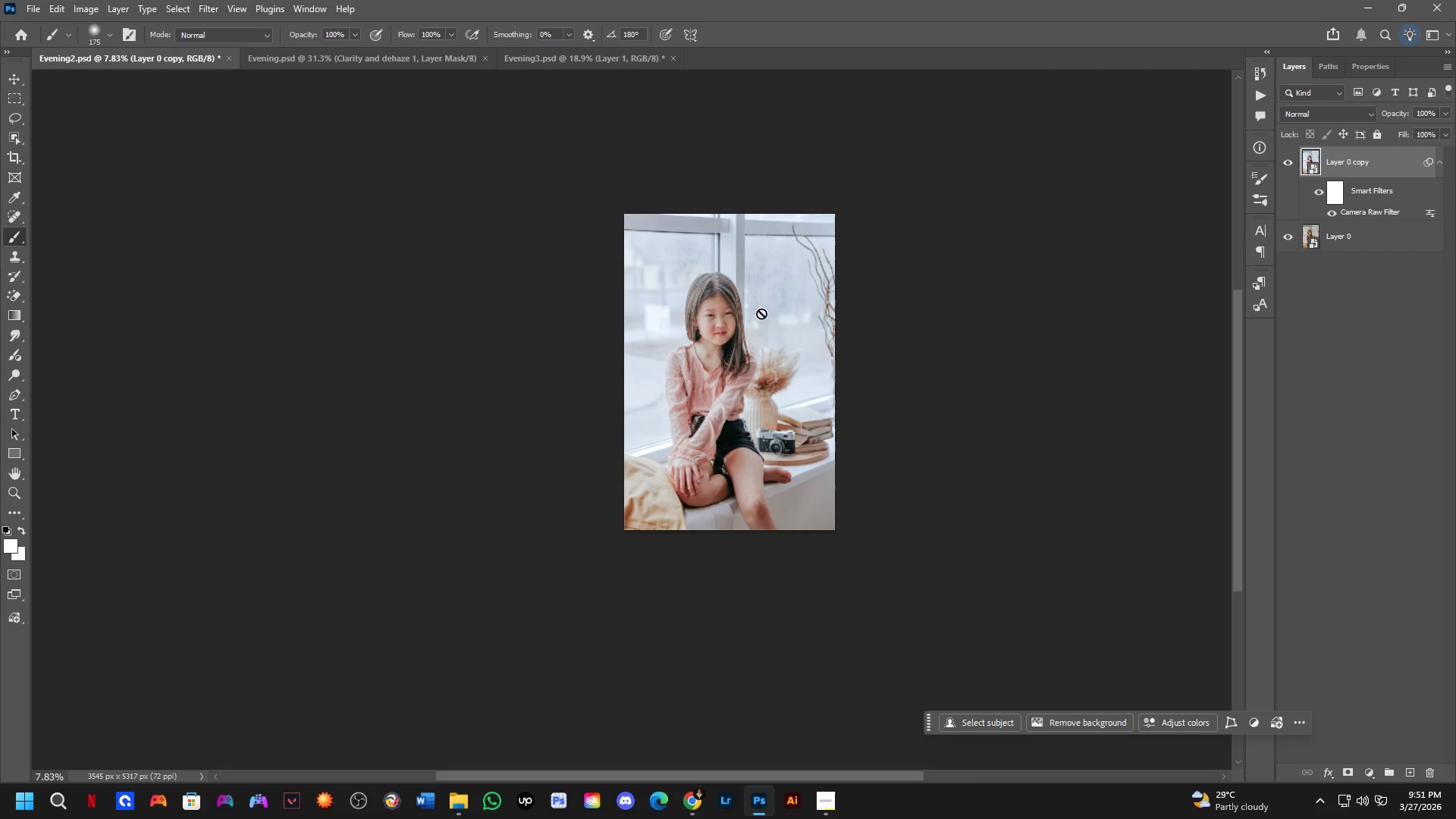 
hold_key(key=Space, duration=0.39)
 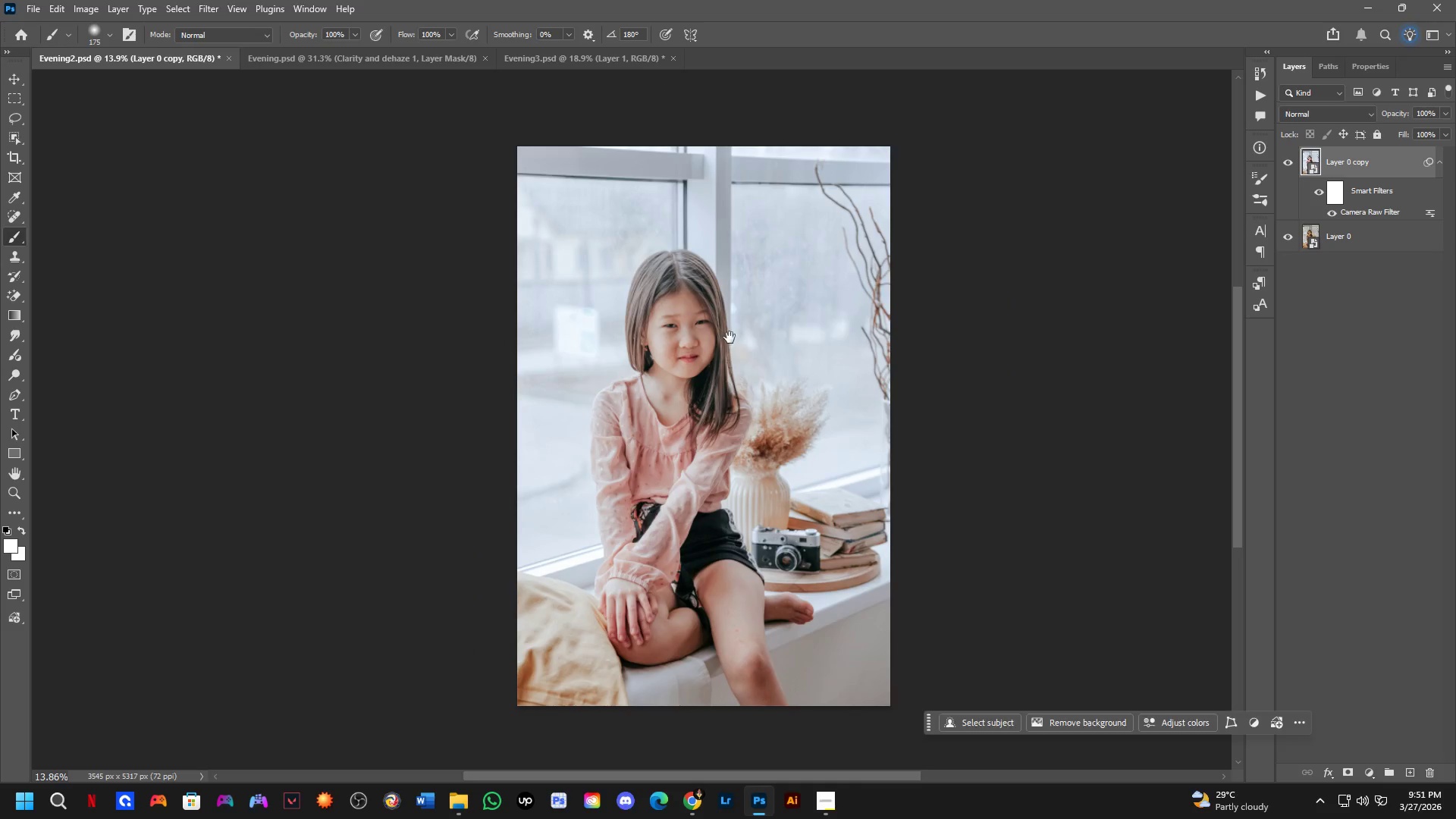 
left_click_drag(start_coordinate=[759, 328], to_coordinate=[726, 343])
 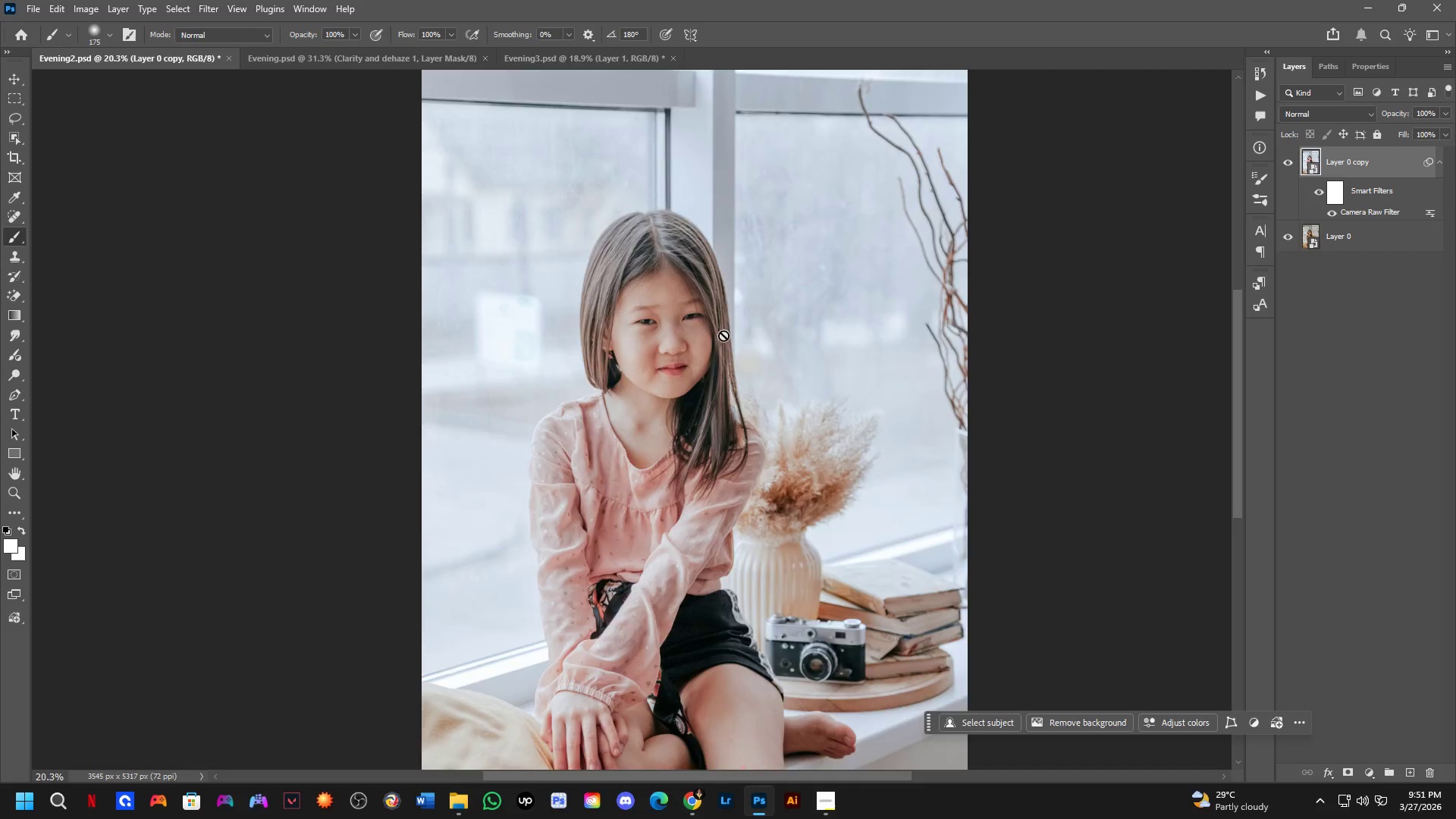 
scroll: coordinate [733, 322], scroll_direction: up, amount: 10.0
 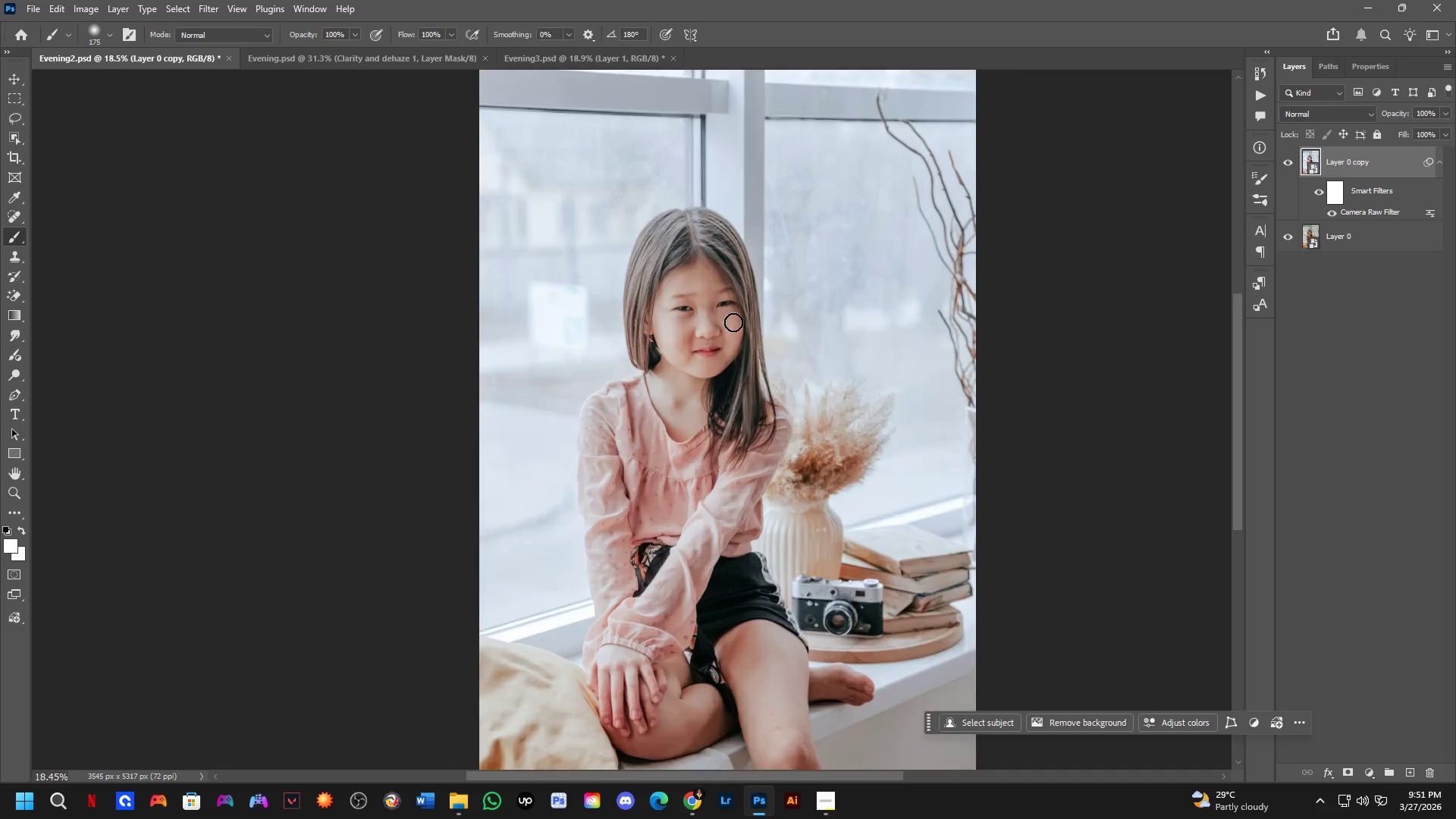 
hold_key(key=Space, duration=0.41)
 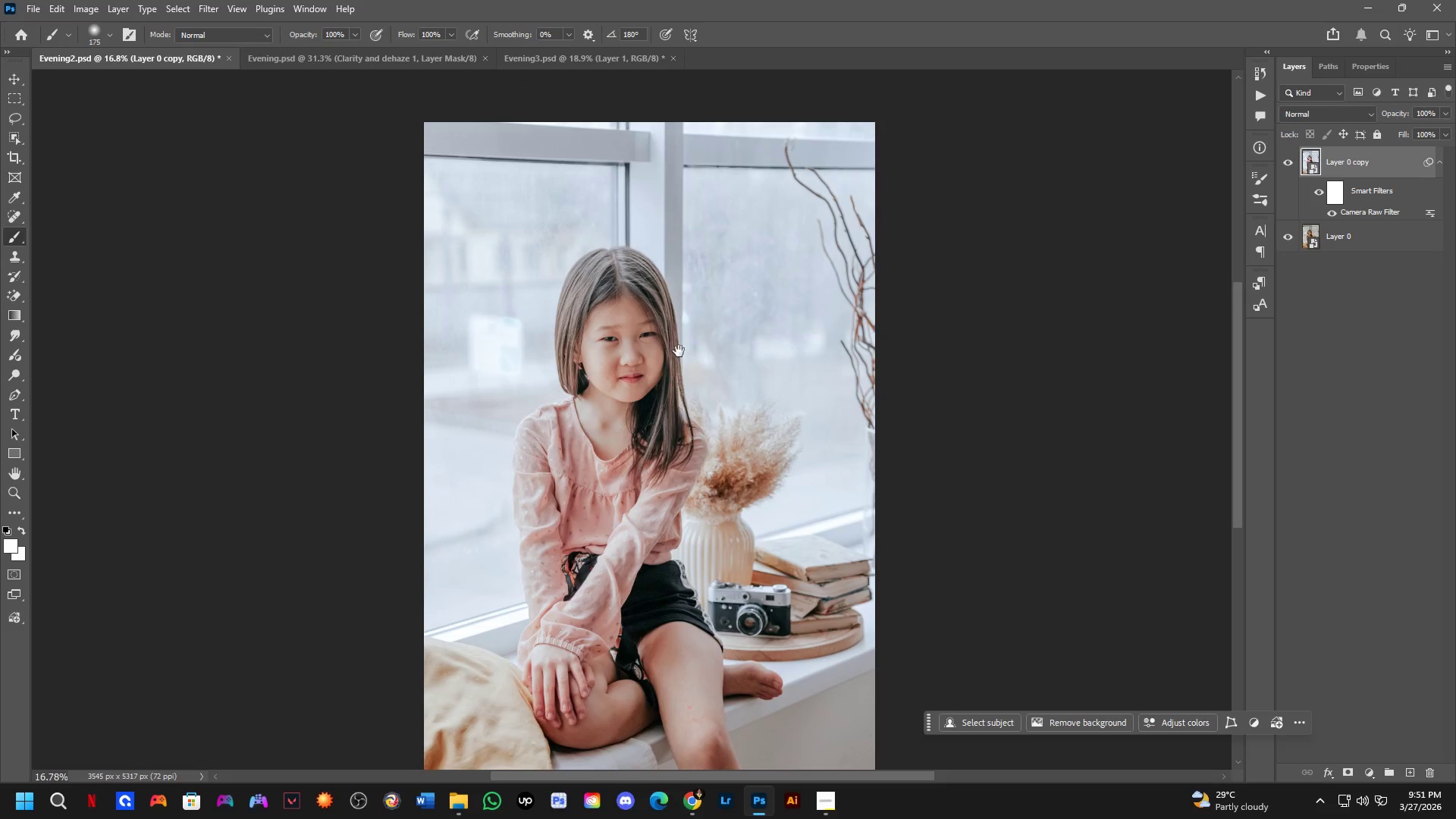 
left_click_drag(start_coordinate=[729, 338], to_coordinate=[700, 347])
 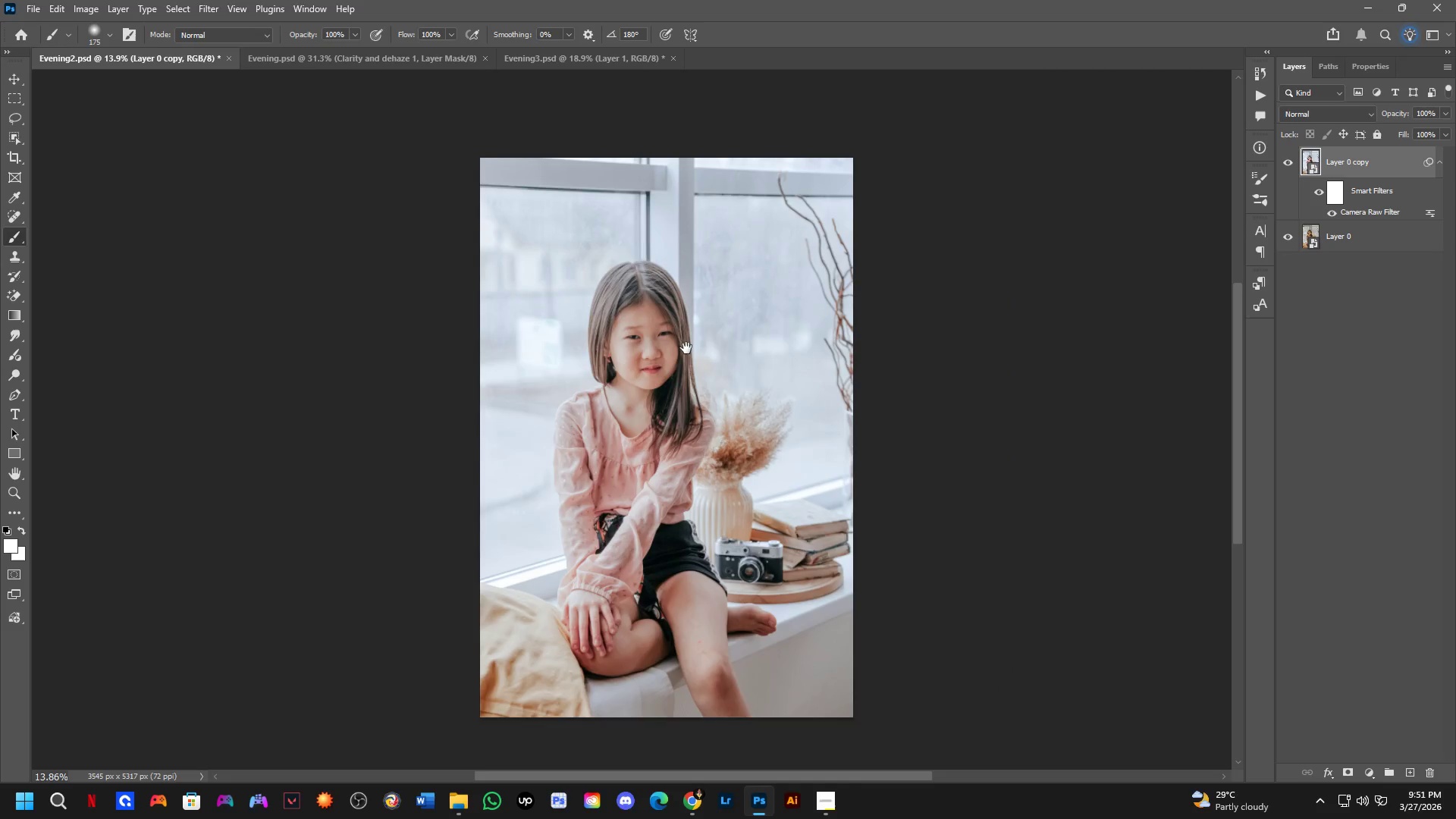 
scroll: coordinate [723, 335], scroll_direction: down, amount: 4.0
 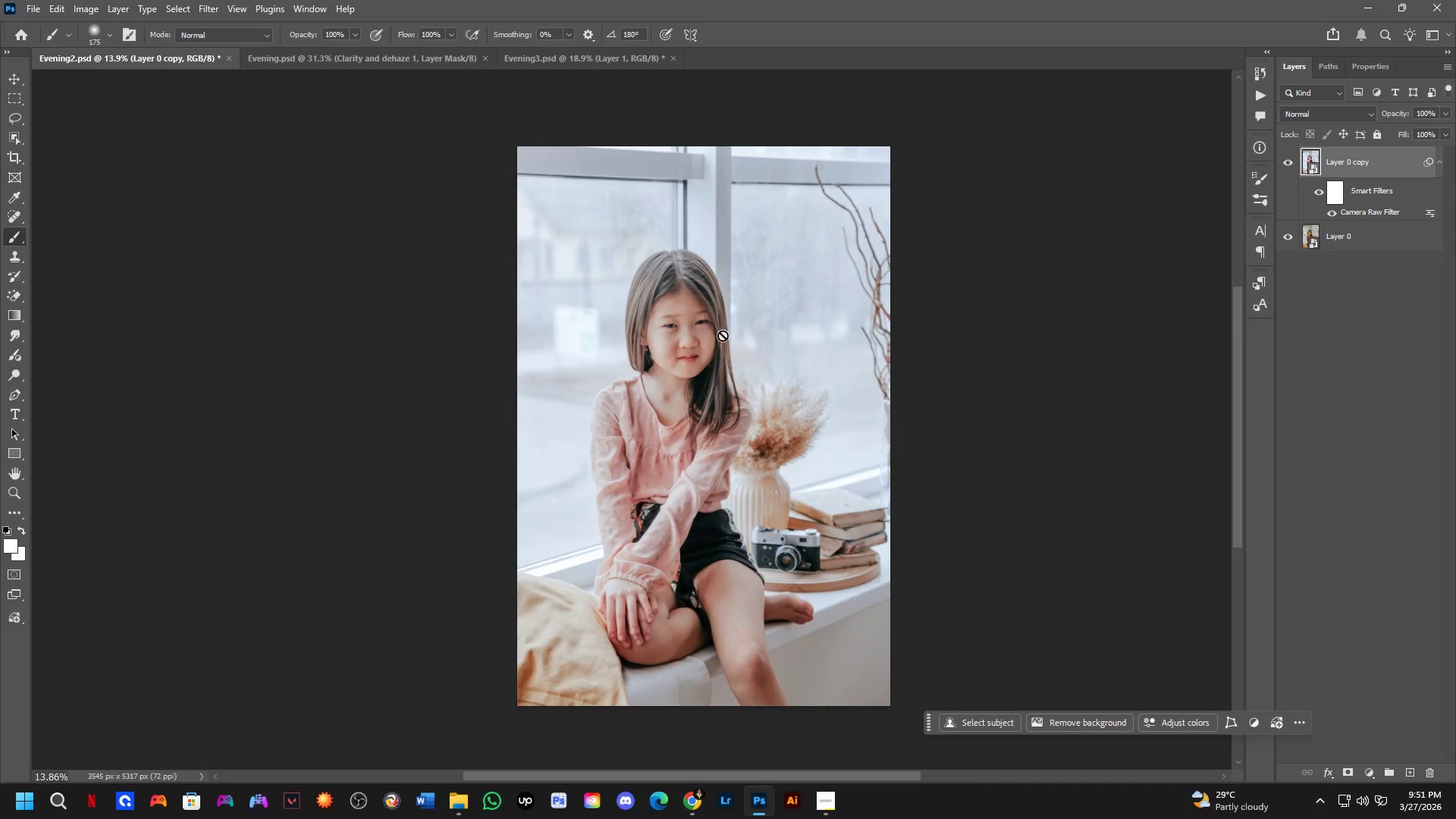 
hold_key(key=Space, duration=0.53)
 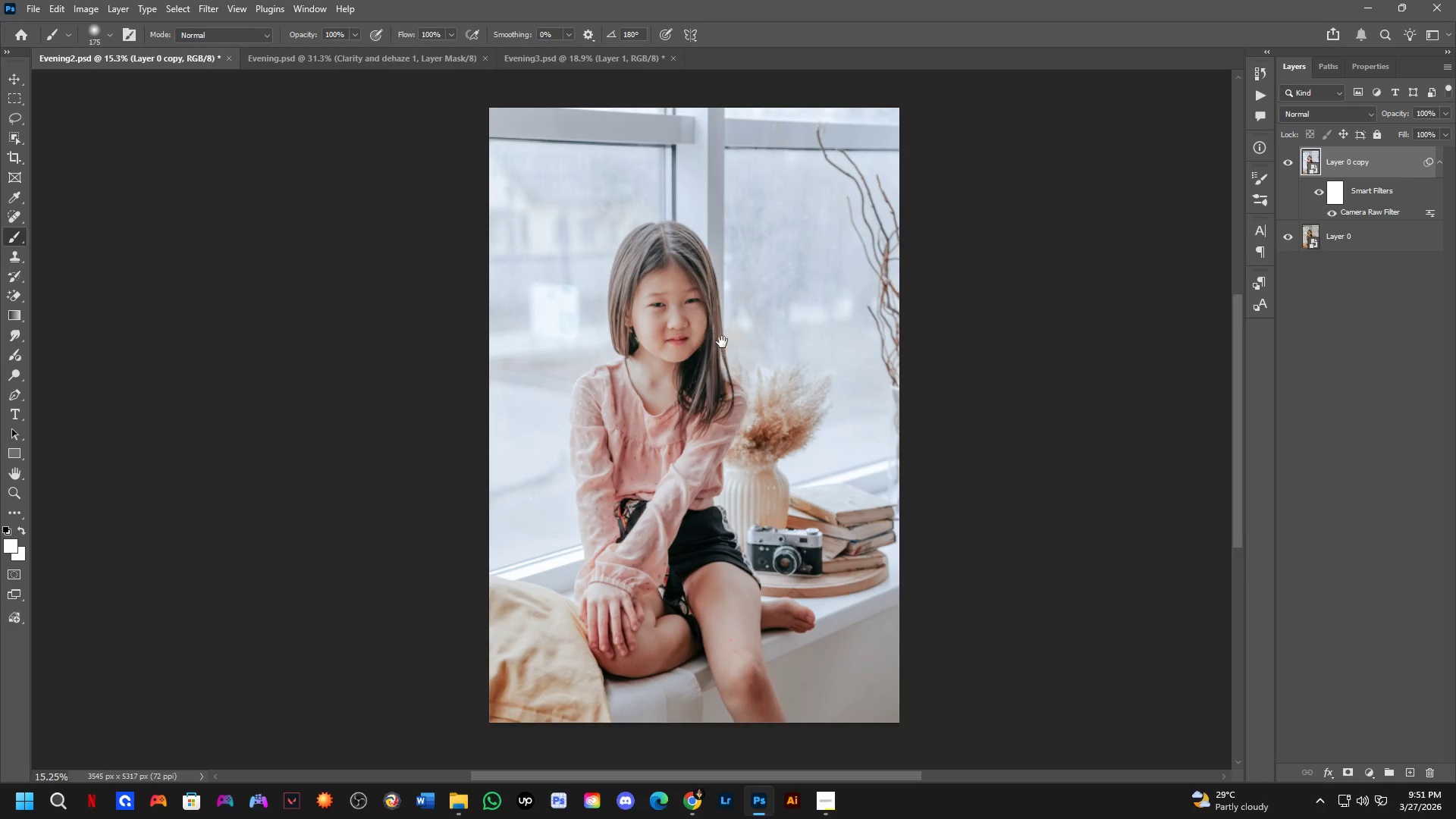 
left_click_drag(start_coordinate=[677, 353], to_coordinate=[720, 316])
 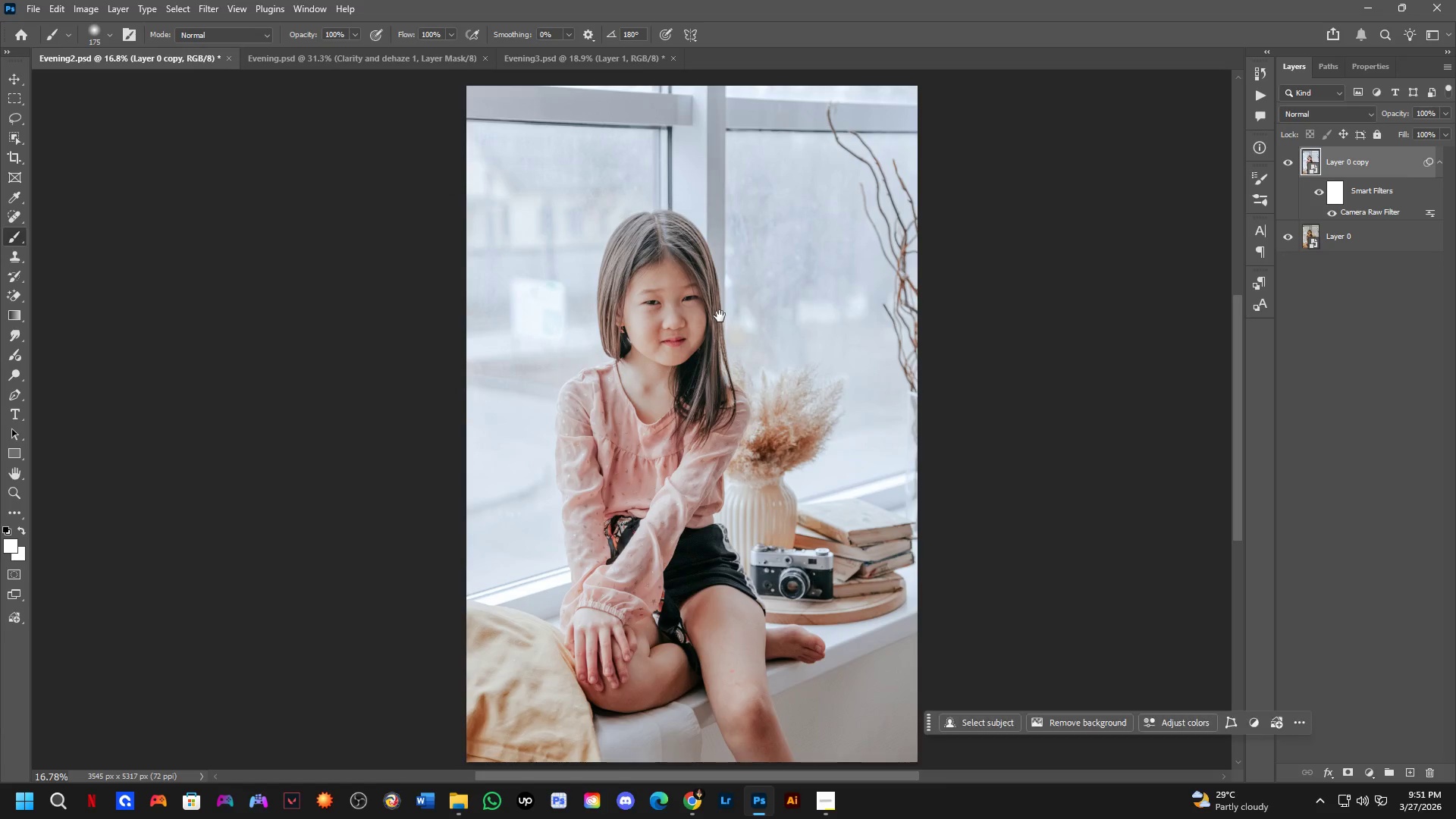 
scroll: coordinate [679, 347], scroll_direction: up, amount: 2.0
 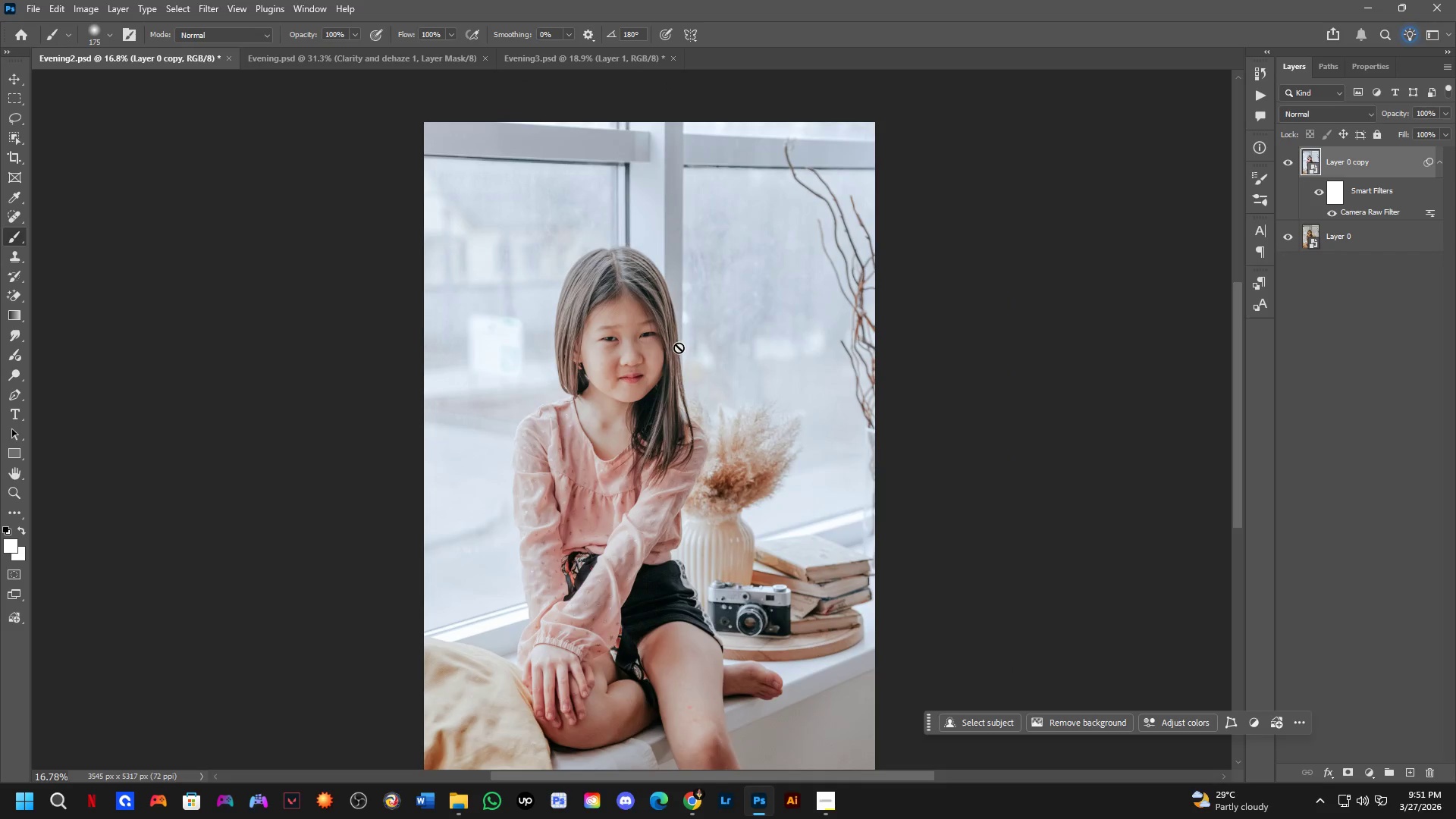 
hold_key(key=Space, duration=1.3)
 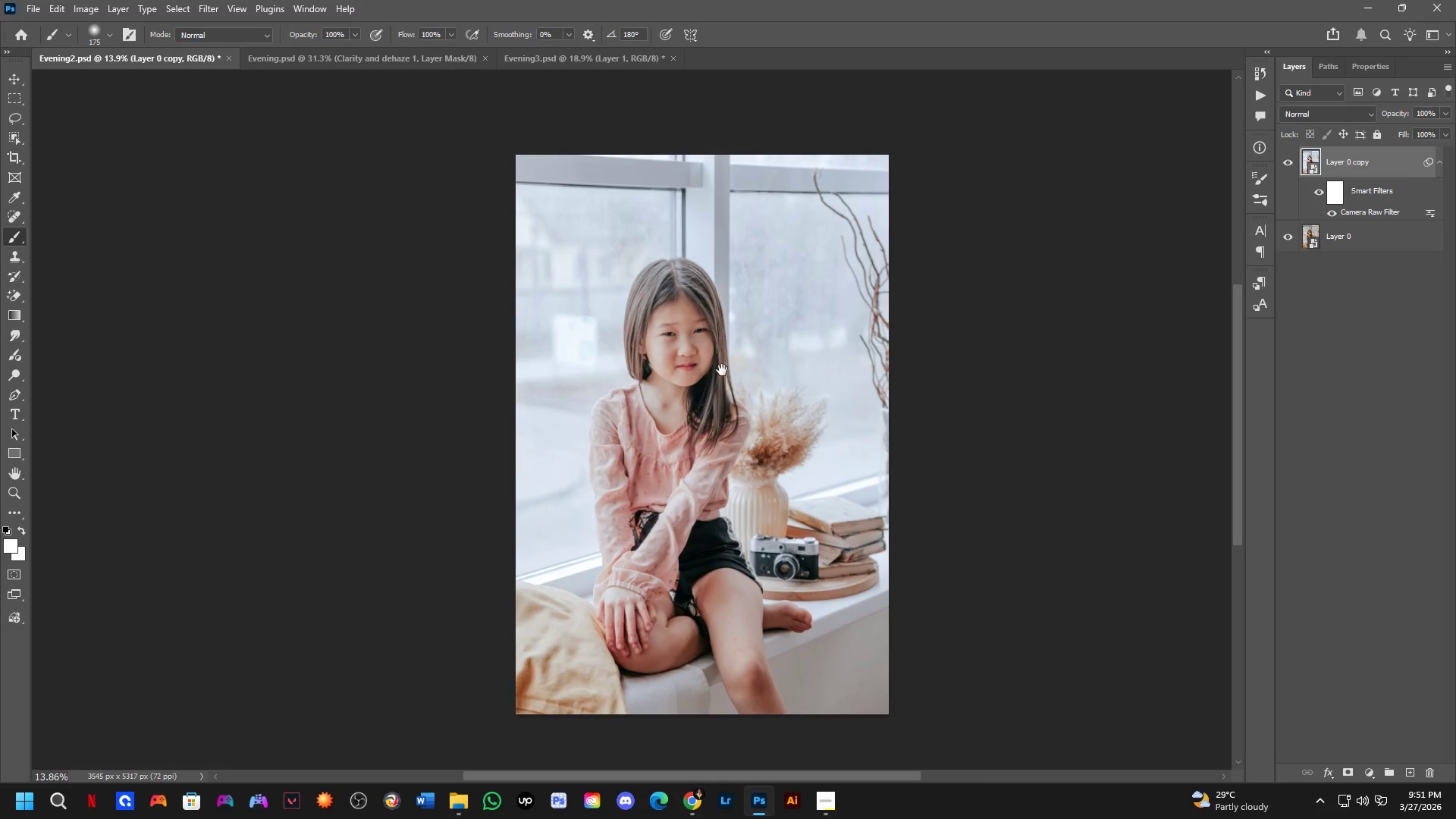 
left_click_drag(start_coordinate=[718, 338], to_coordinate=[725, 362])
 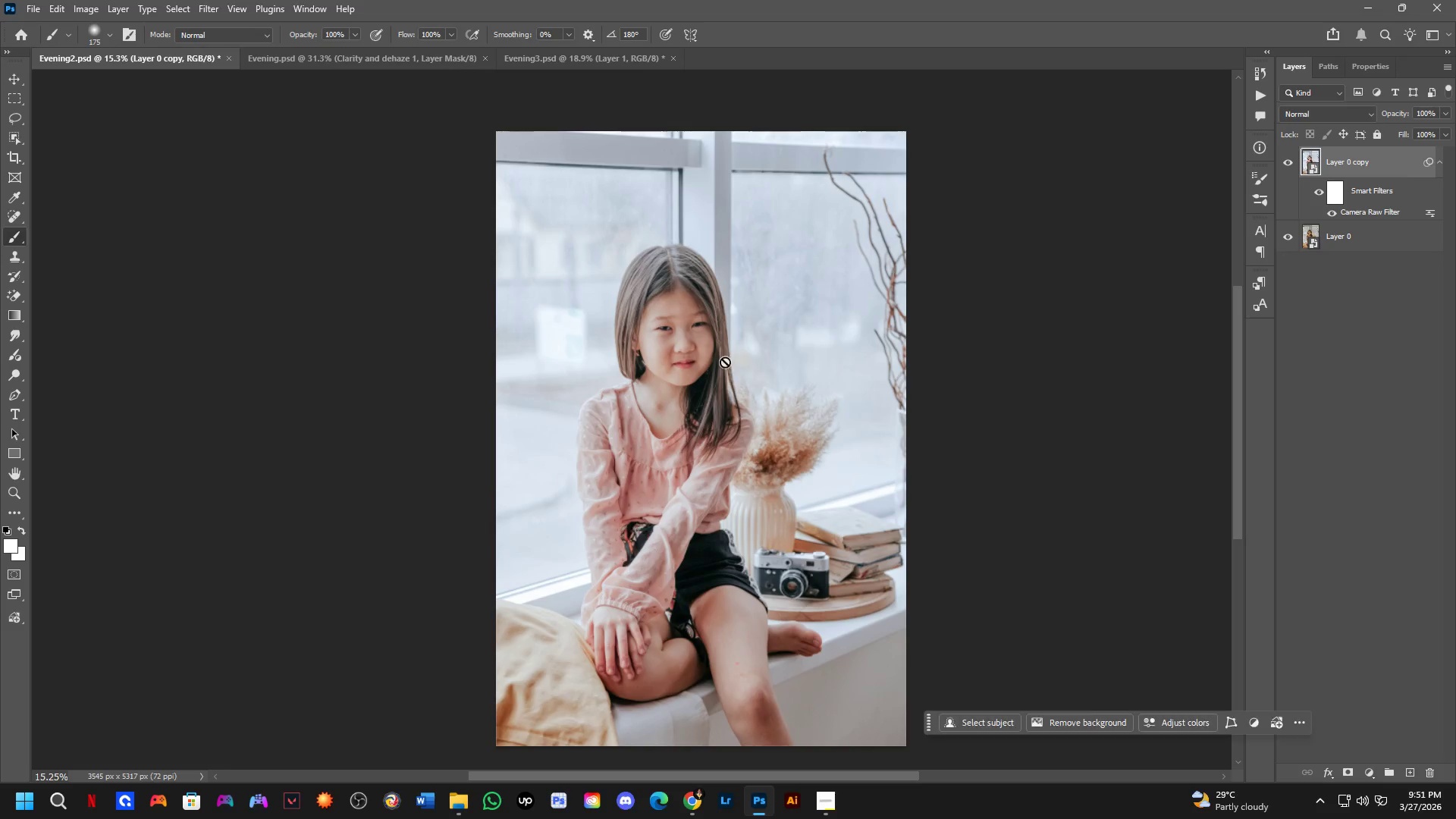 
scroll: coordinate [717, 327], scroll_direction: down, amount: 1.0
 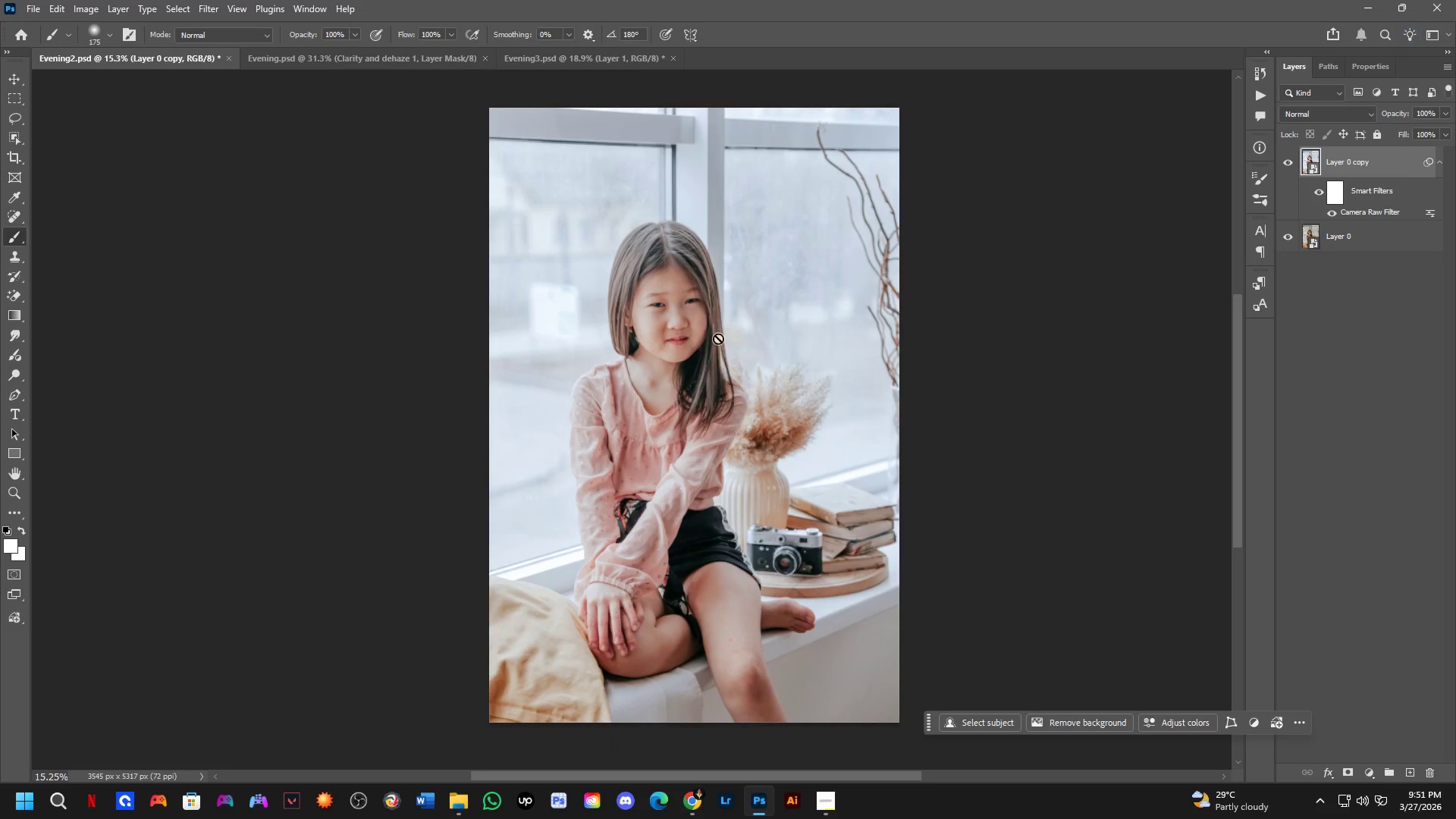 
hold_key(key=Space, duration=0.44)
 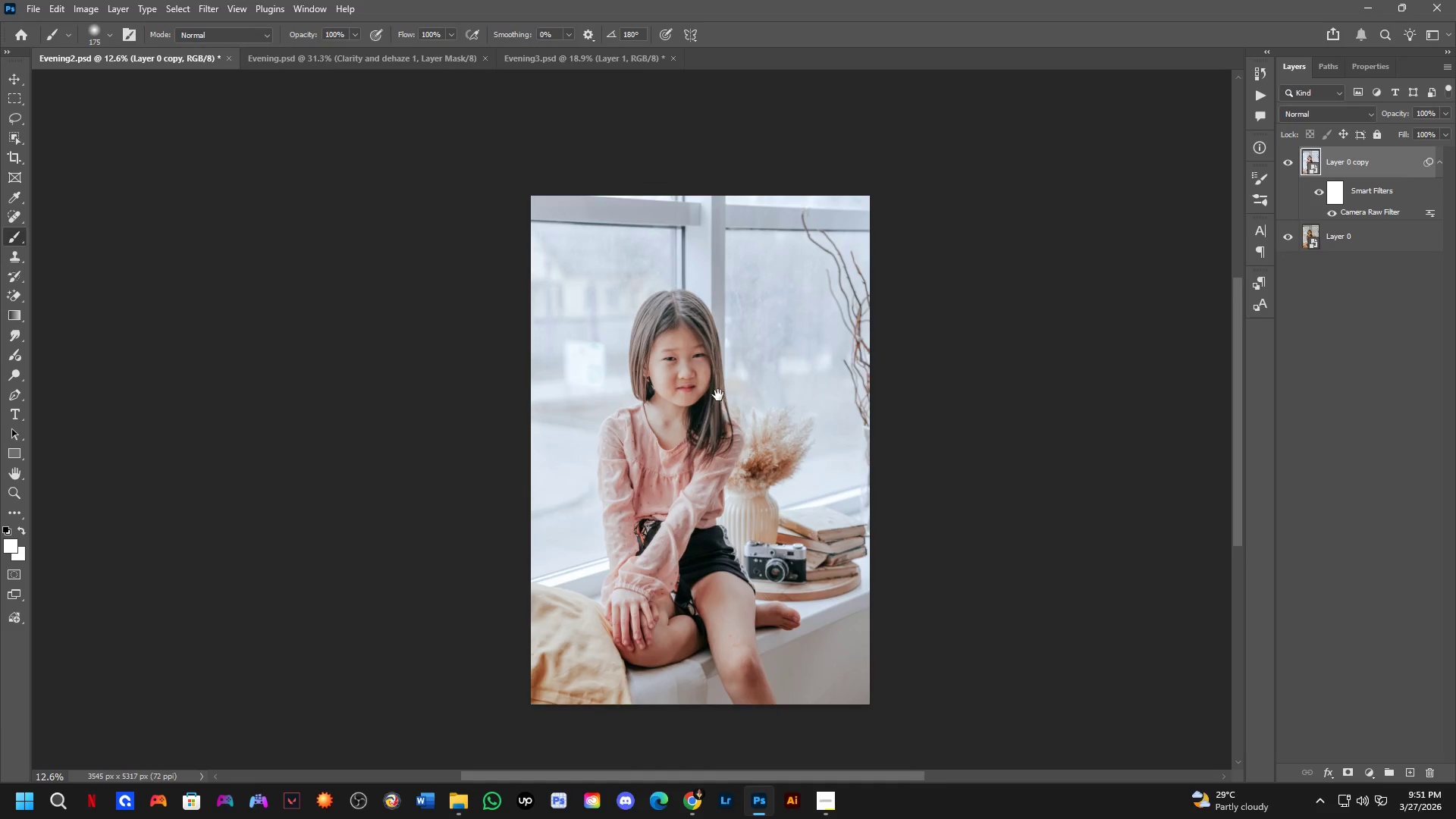 
left_click_drag(start_coordinate=[725, 362], to_coordinate=[720, 375])
 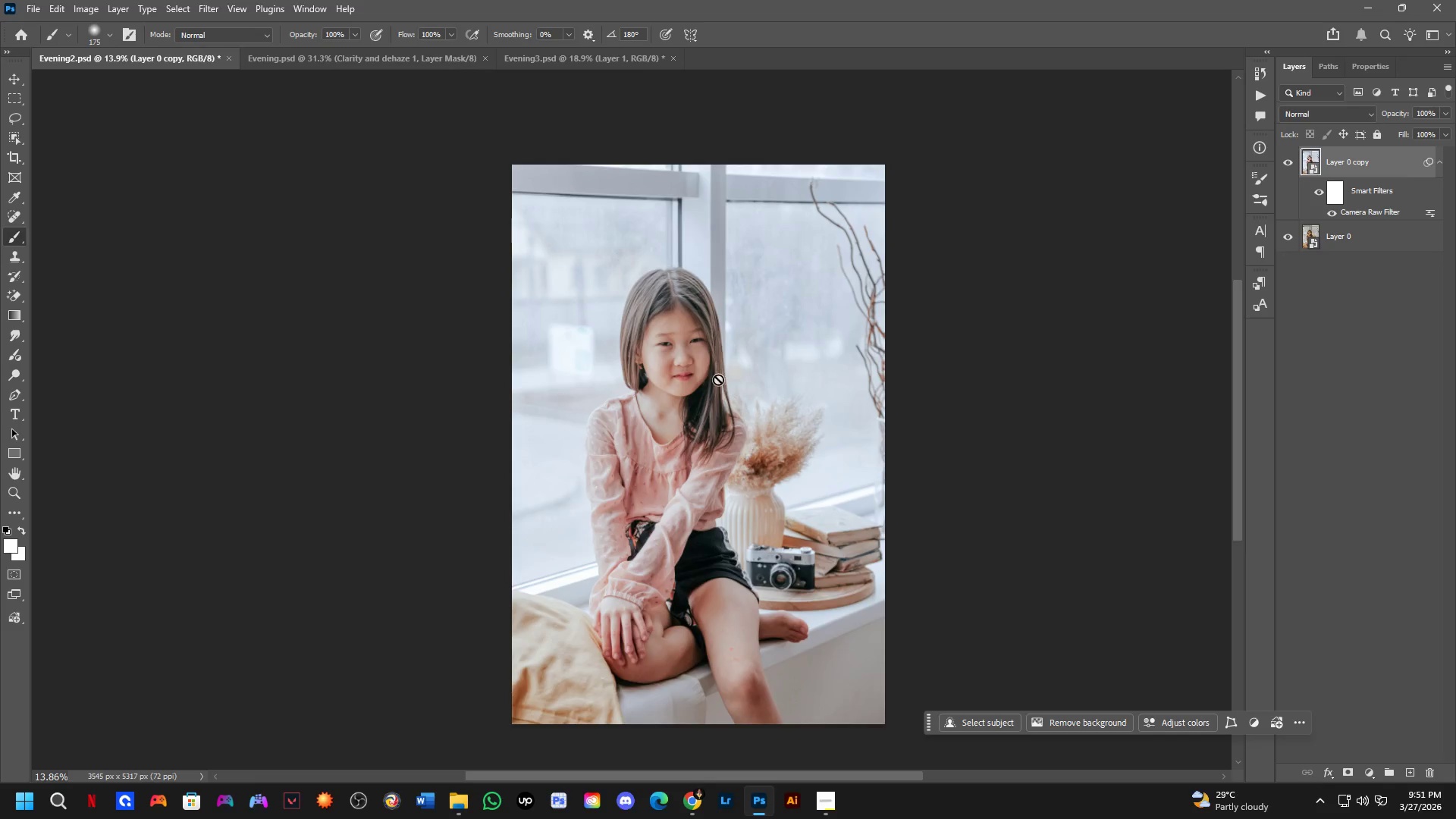 
scroll: coordinate [725, 362], scroll_direction: down, amount: 1.0
 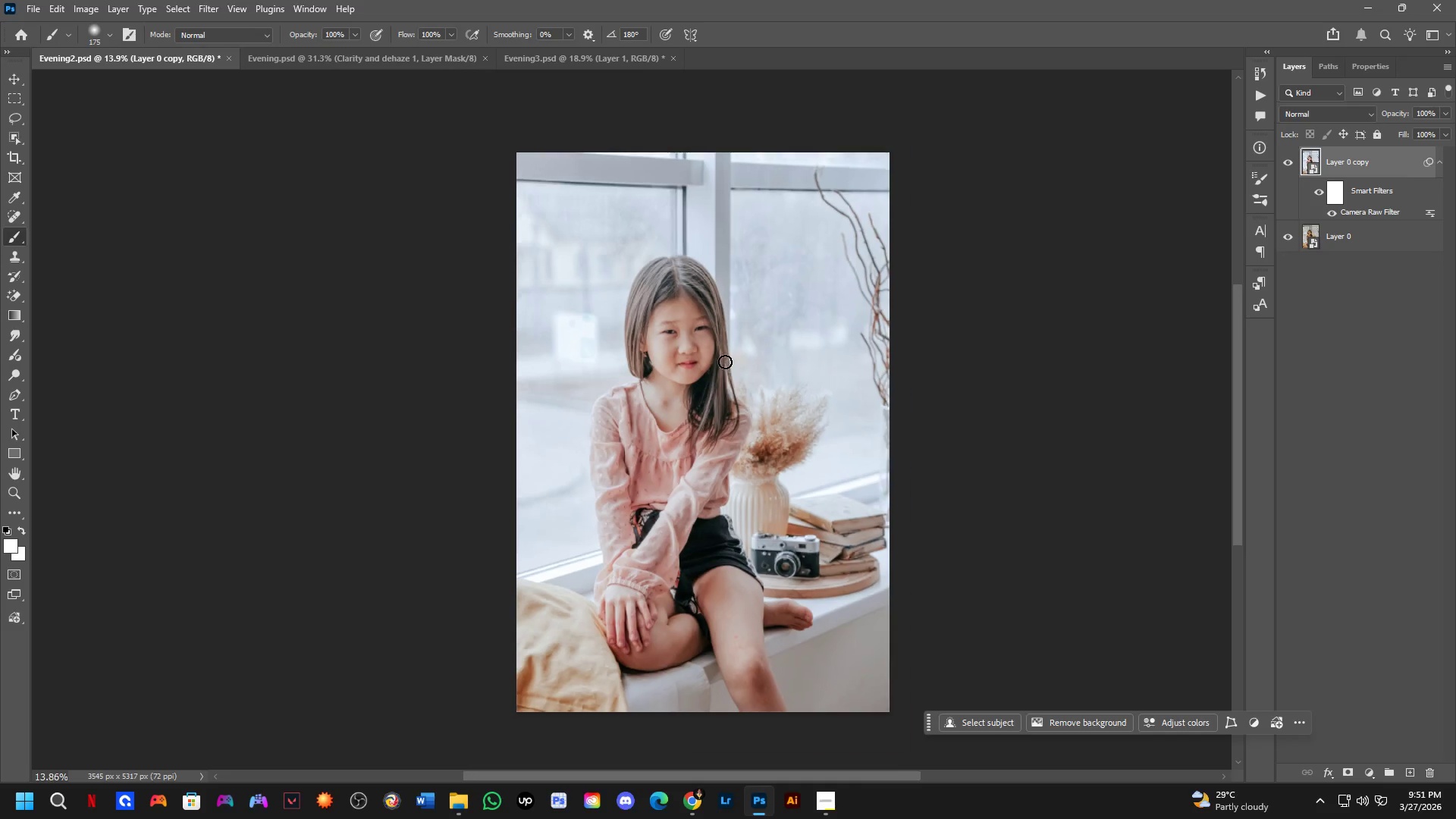 
hold_key(key=Space, duration=0.34)
 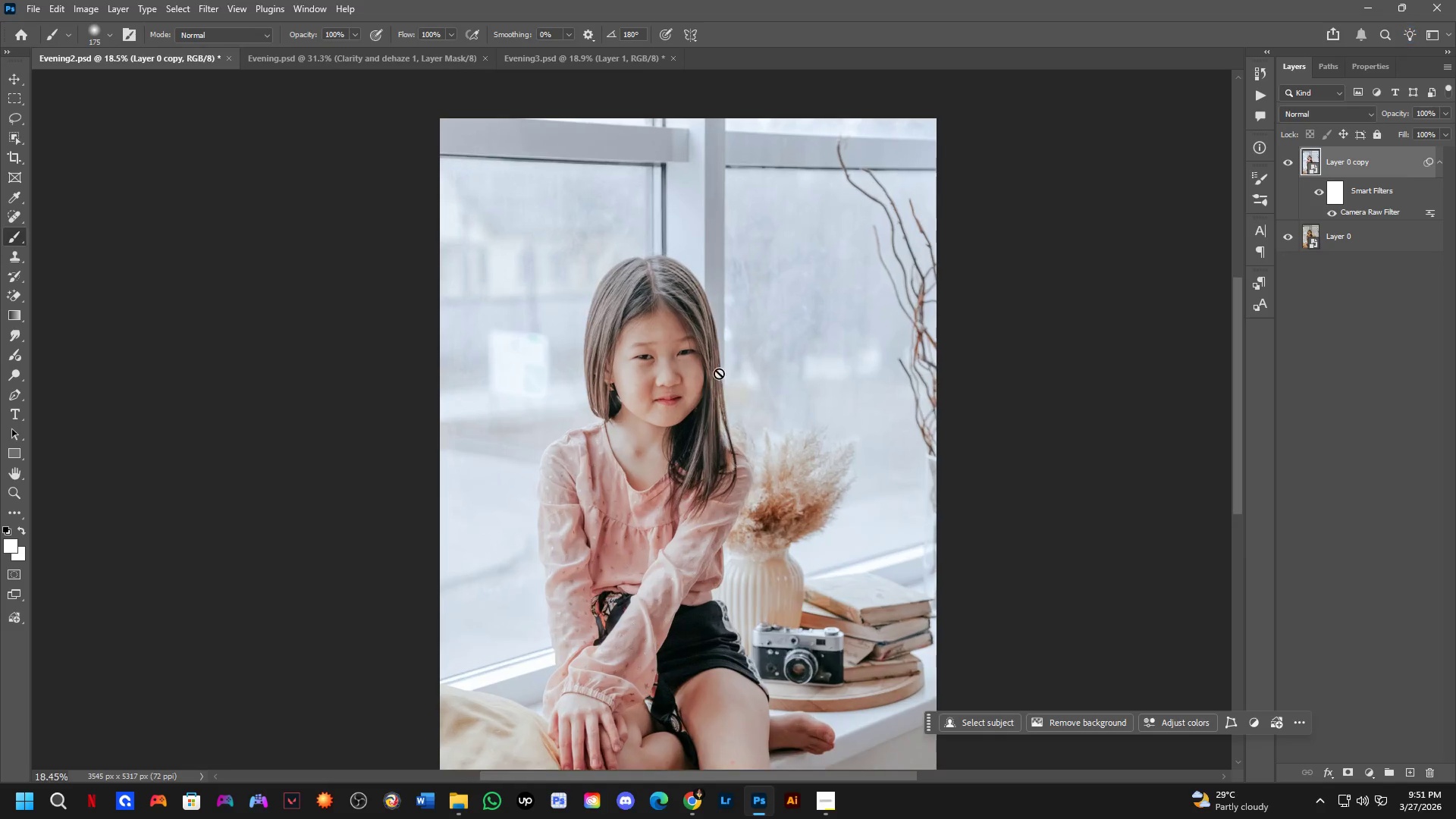 
left_click_drag(start_coordinate=[718, 379], to_coordinate=[717, 397])
 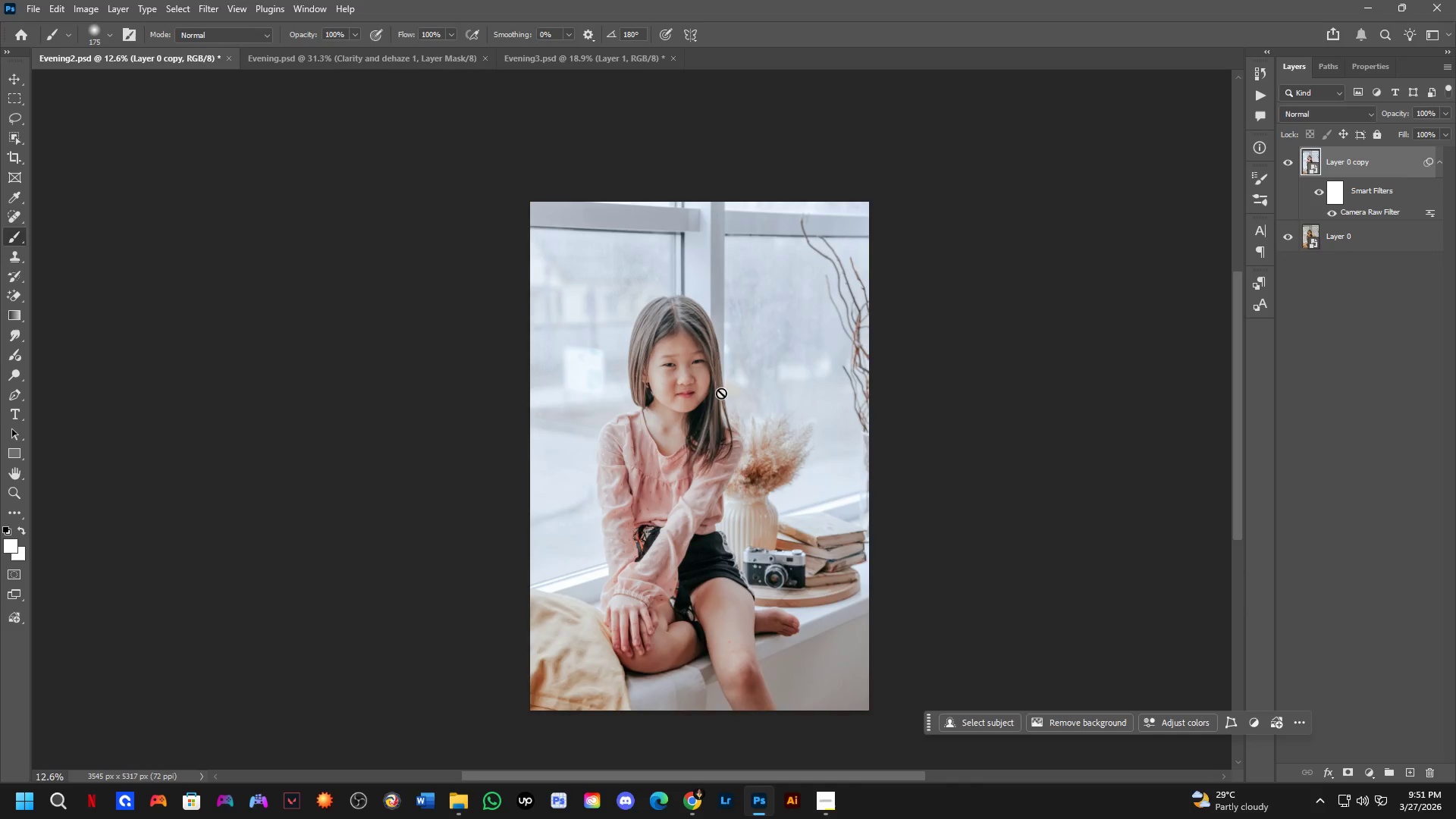 
scroll: coordinate [718, 379], scroll_direction: down, amount: 1.0
 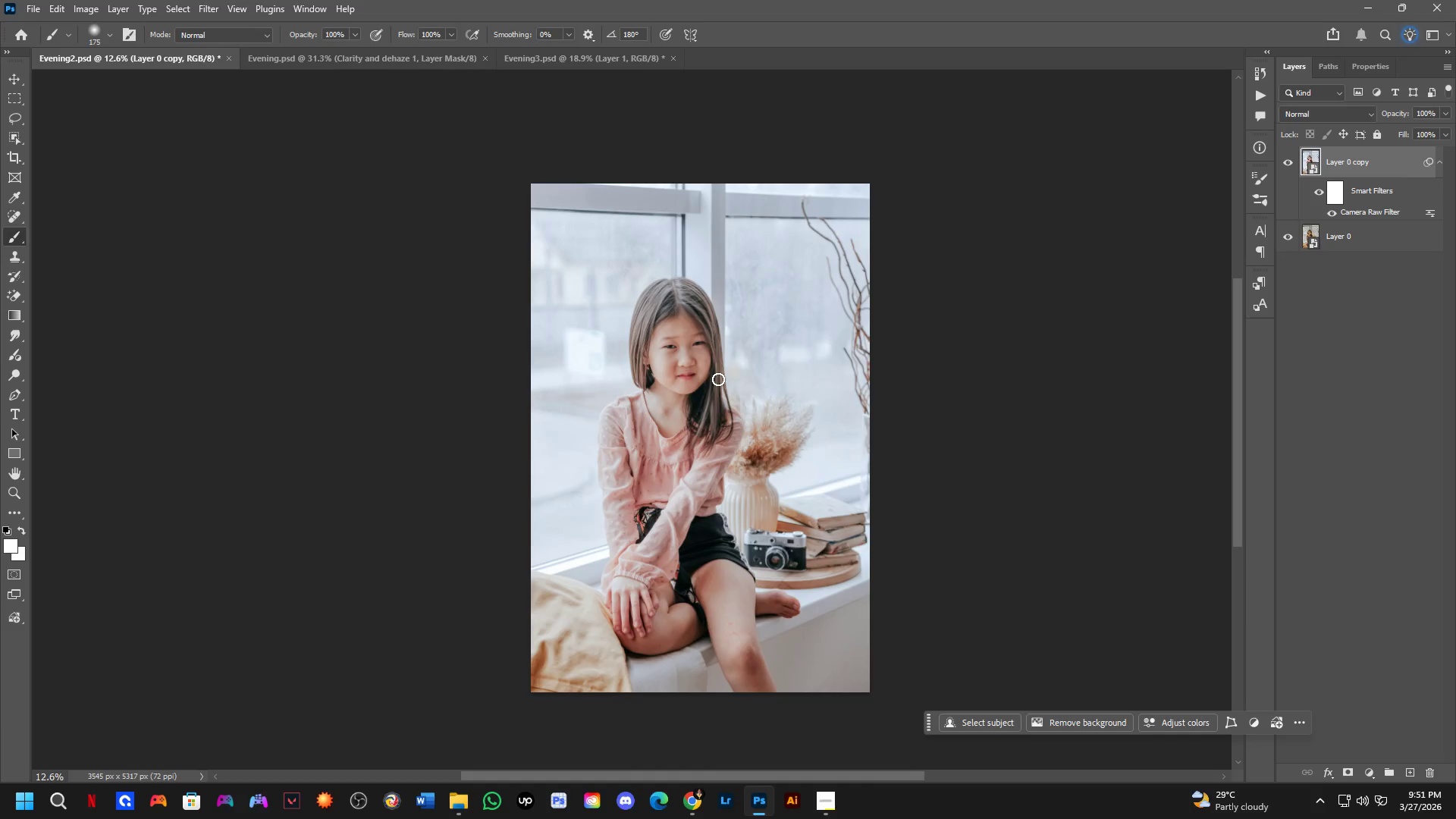 
hold_key(key=Space, duration=0.34)
 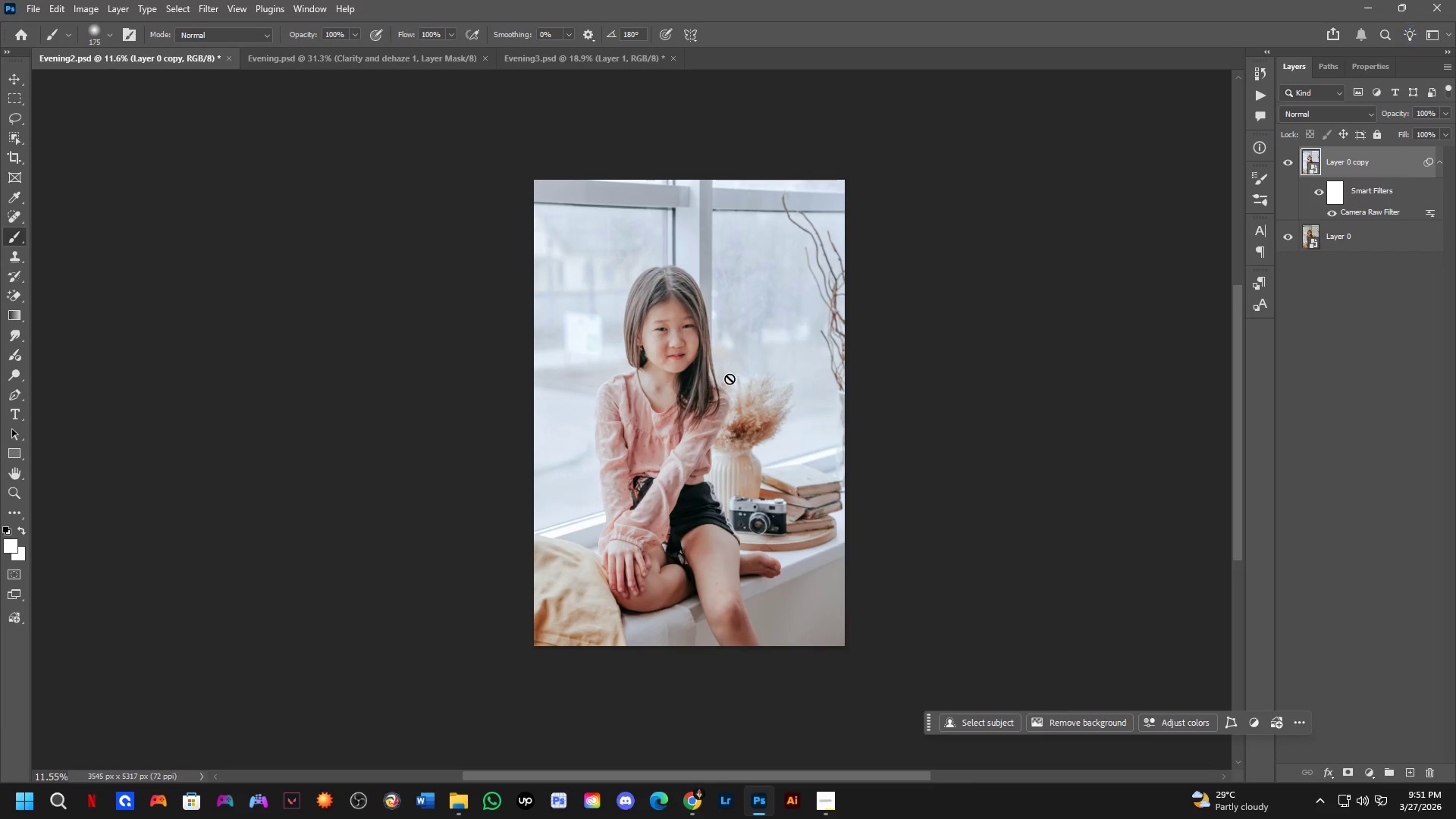 
scroll: coordinate [724, 383], scroll_direction: up, amount: 4.0
 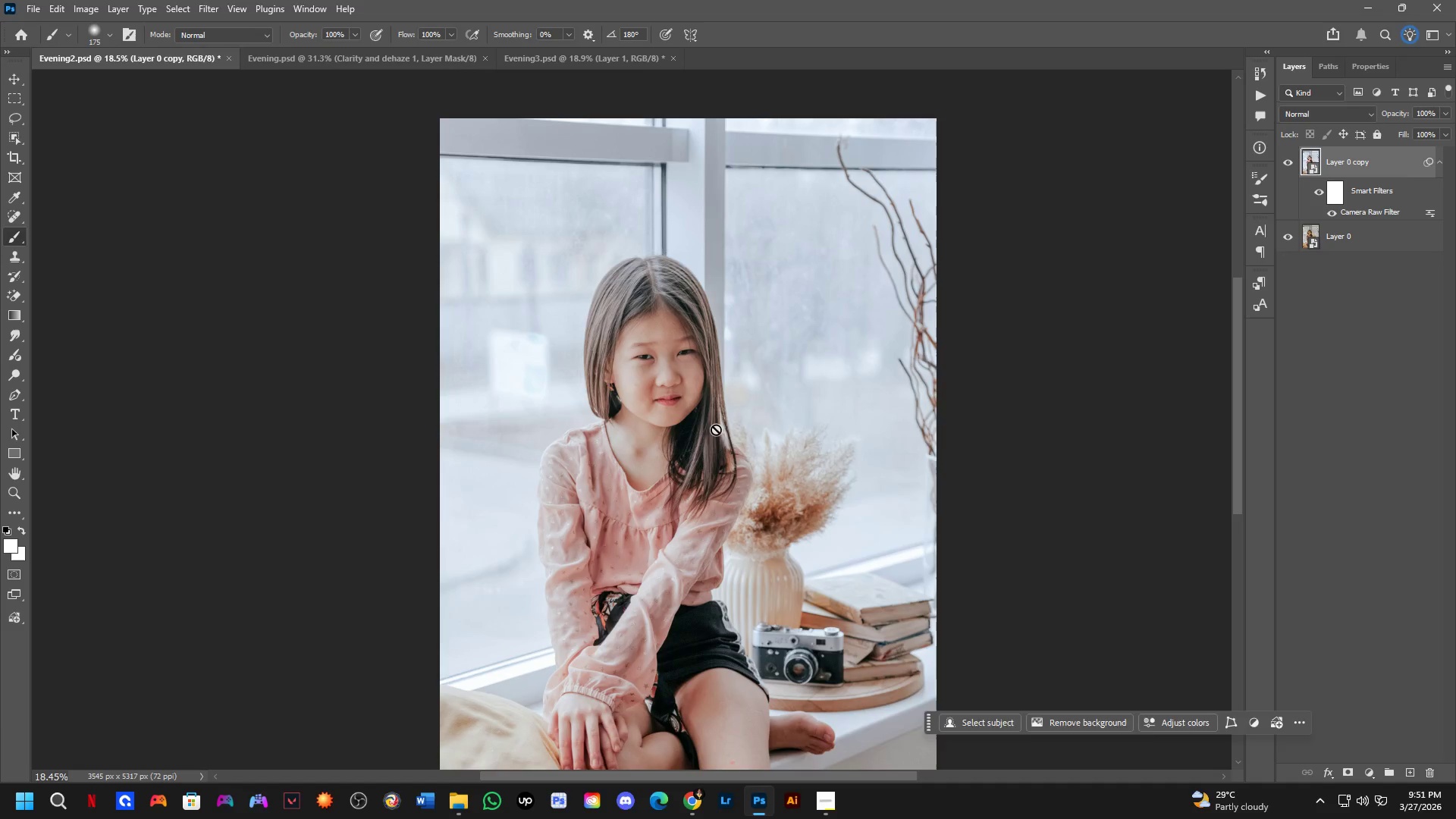 
left_click_drag(start_coordinate=[715, 435], to_coordinate=[708, 392])
 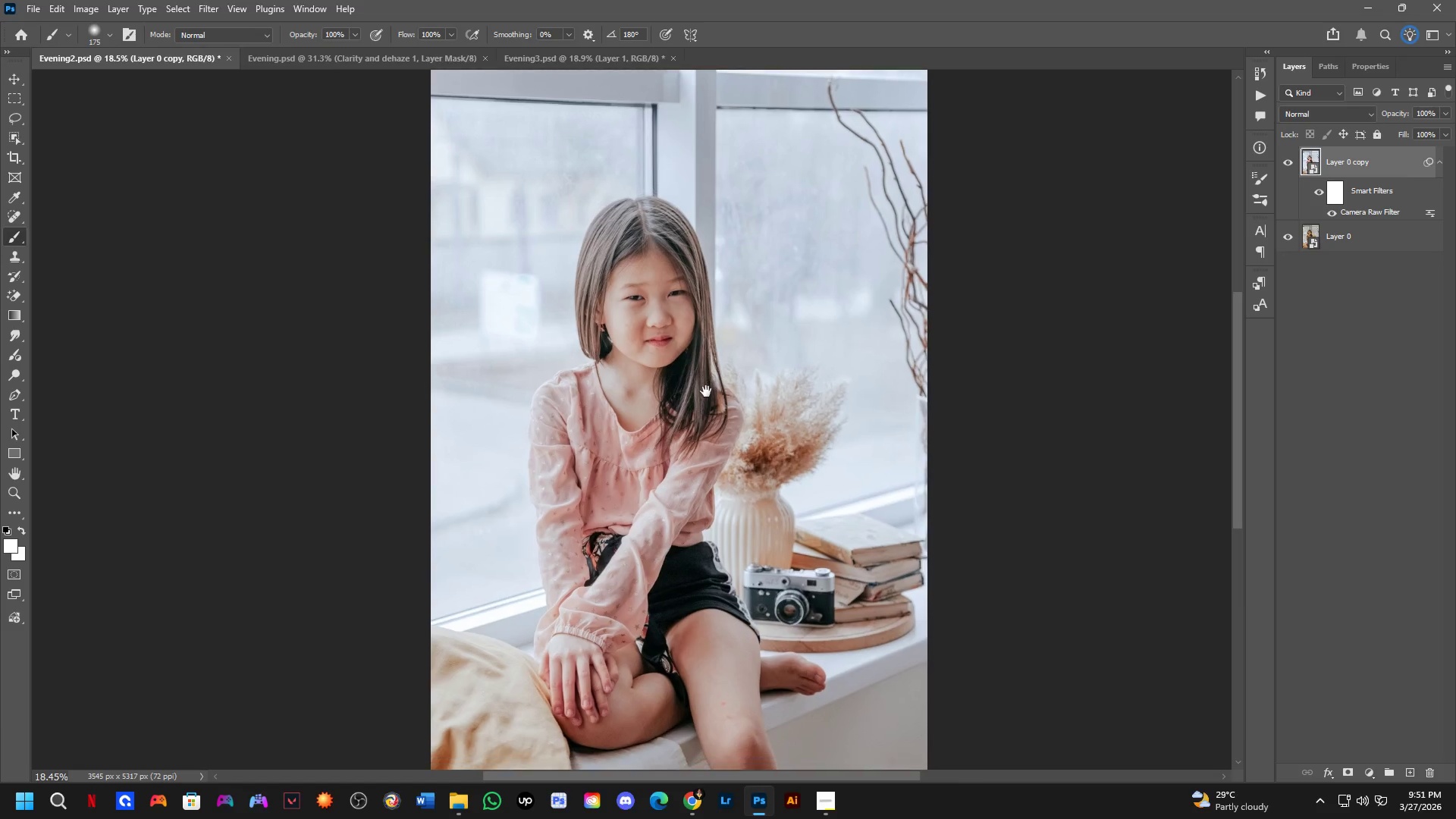 
scroll: coordinate [712, 387], scroll_direction: down, amount: 5.0
 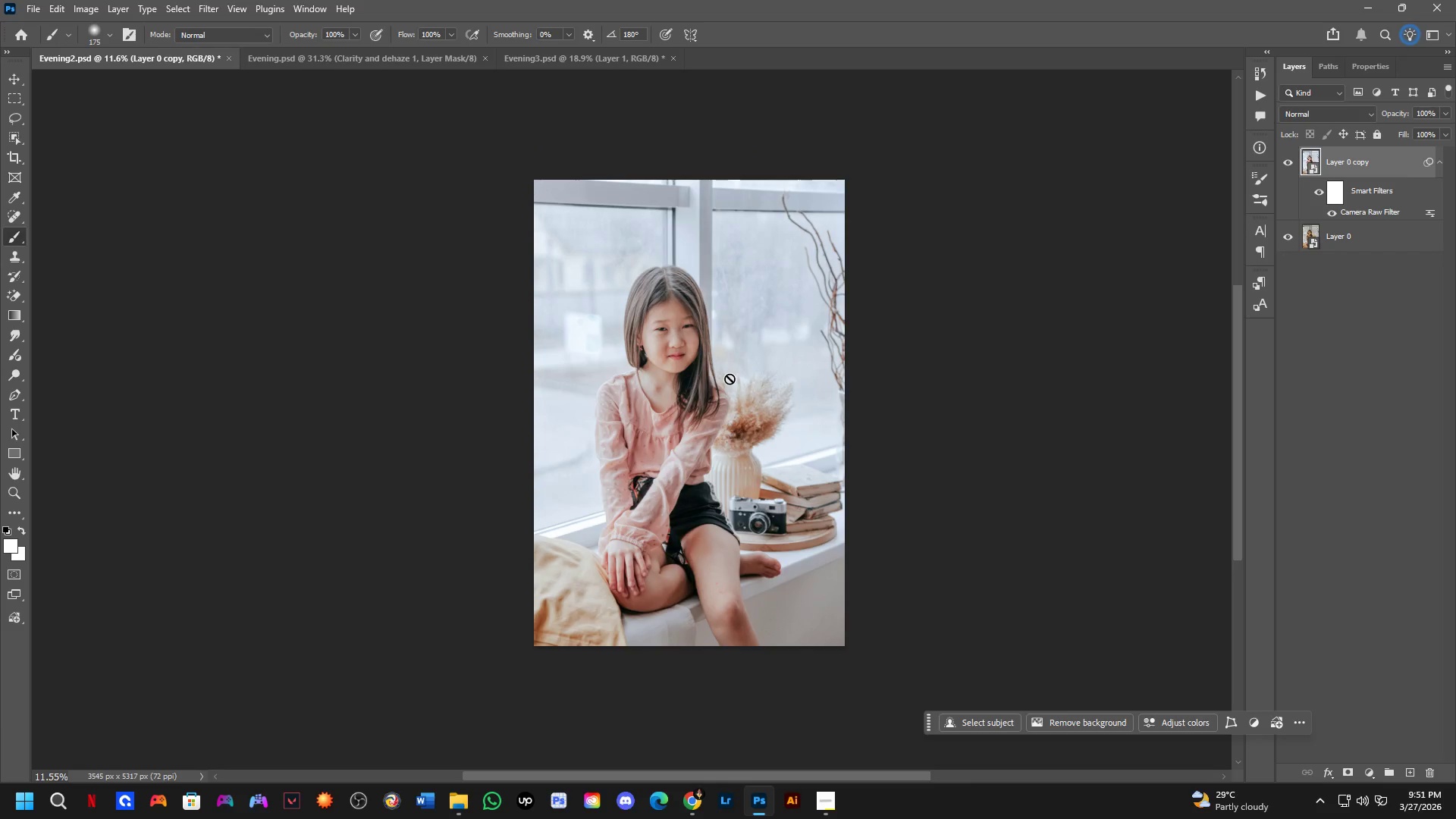 
hold_key(key=Space, duration=0.86)
 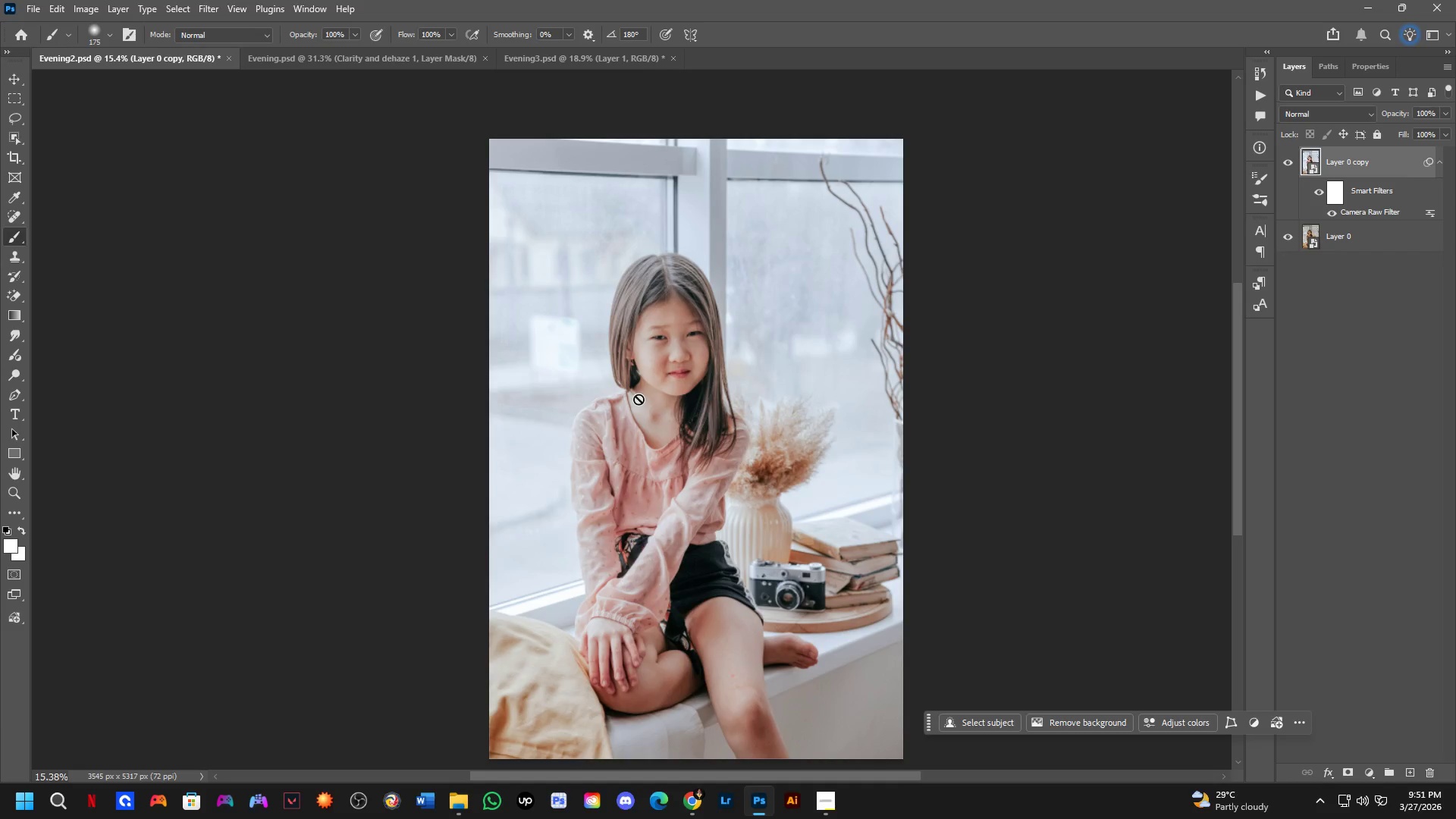 
left_click_drag(start_coordinate=[669, 393], to_coordinate=[639, 399])
 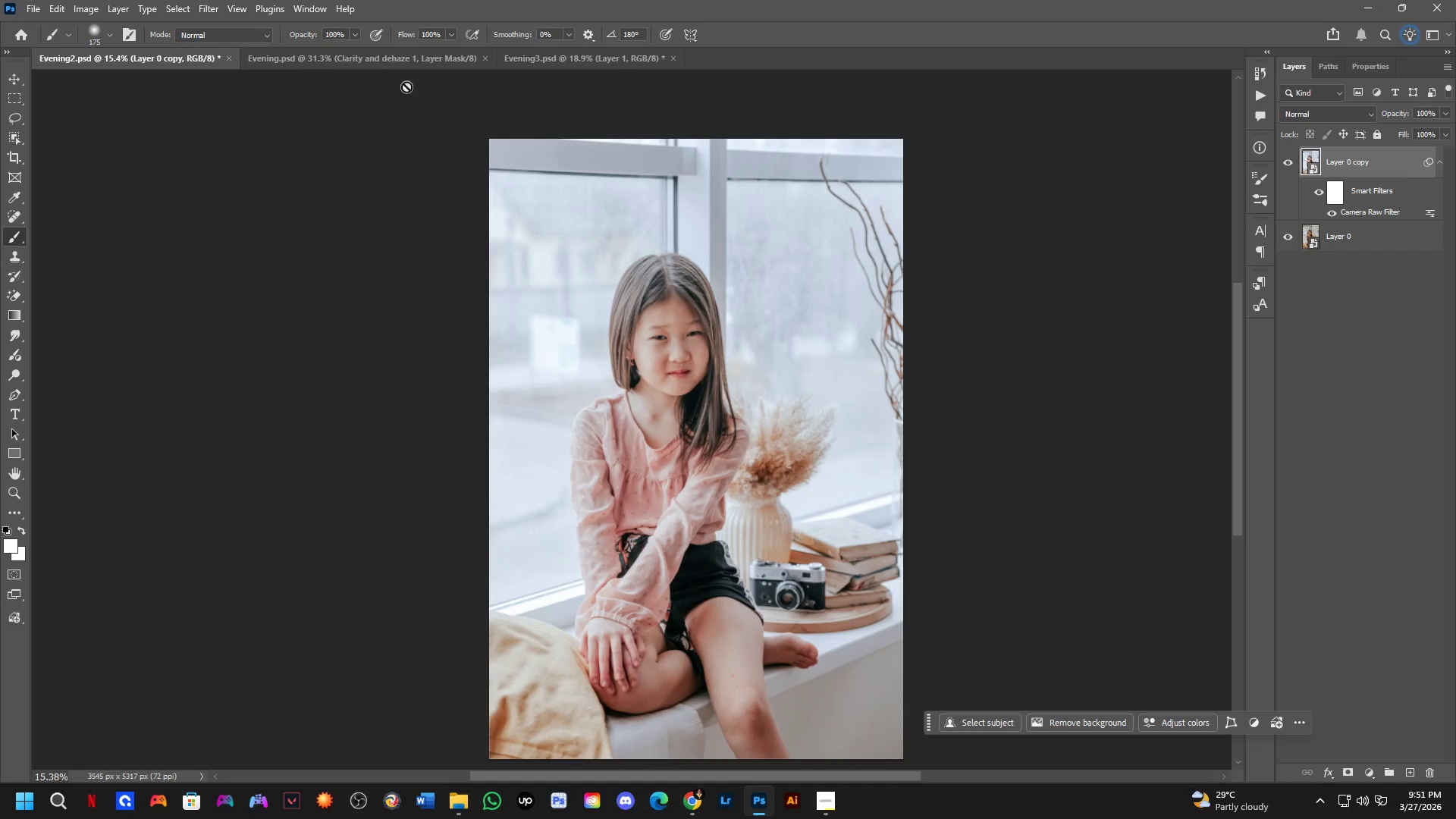 
scroll: coordinate [623, 307], scroll_direction: up, amount: 3.0
 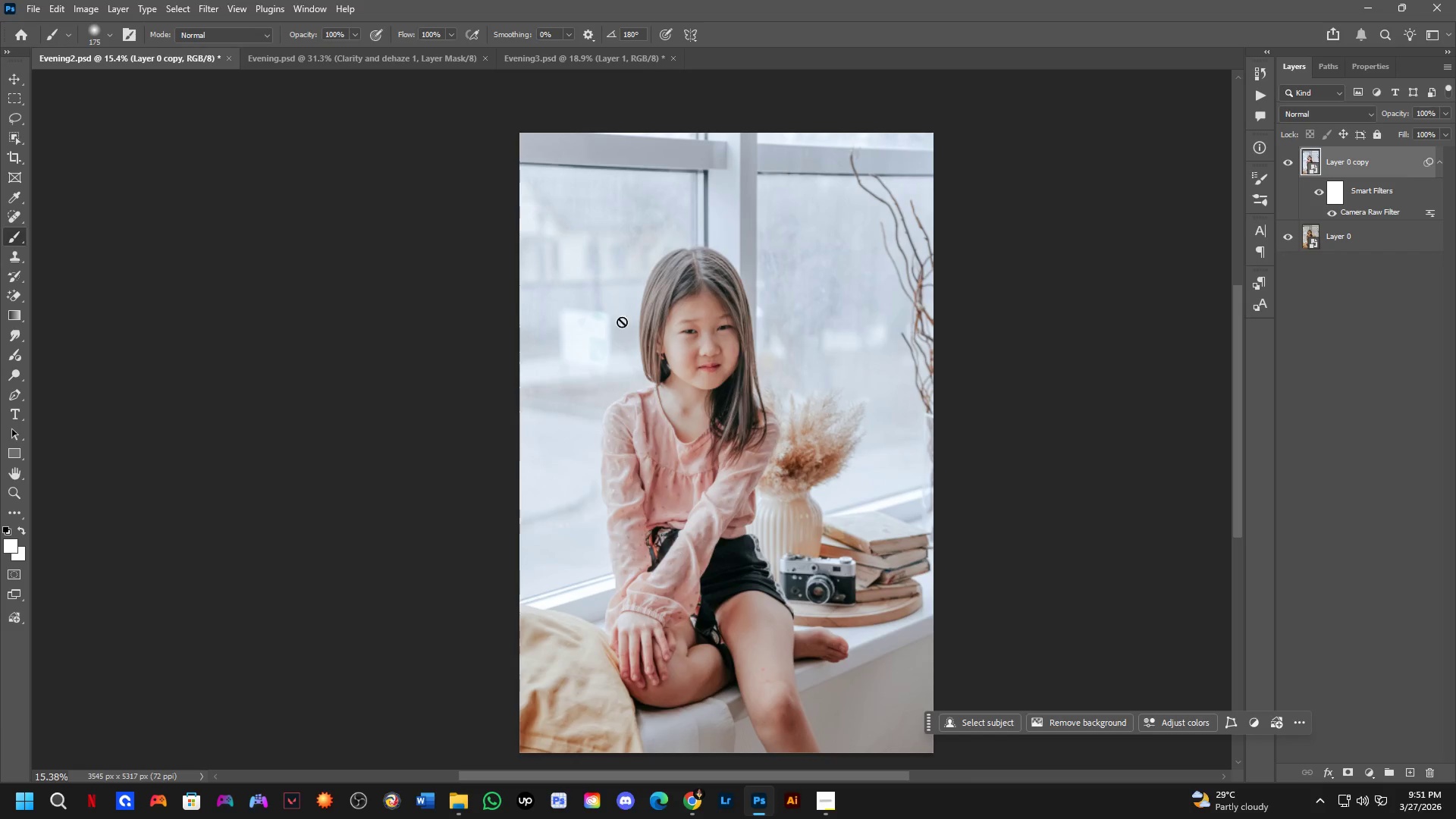 
left_click([384, 64])
 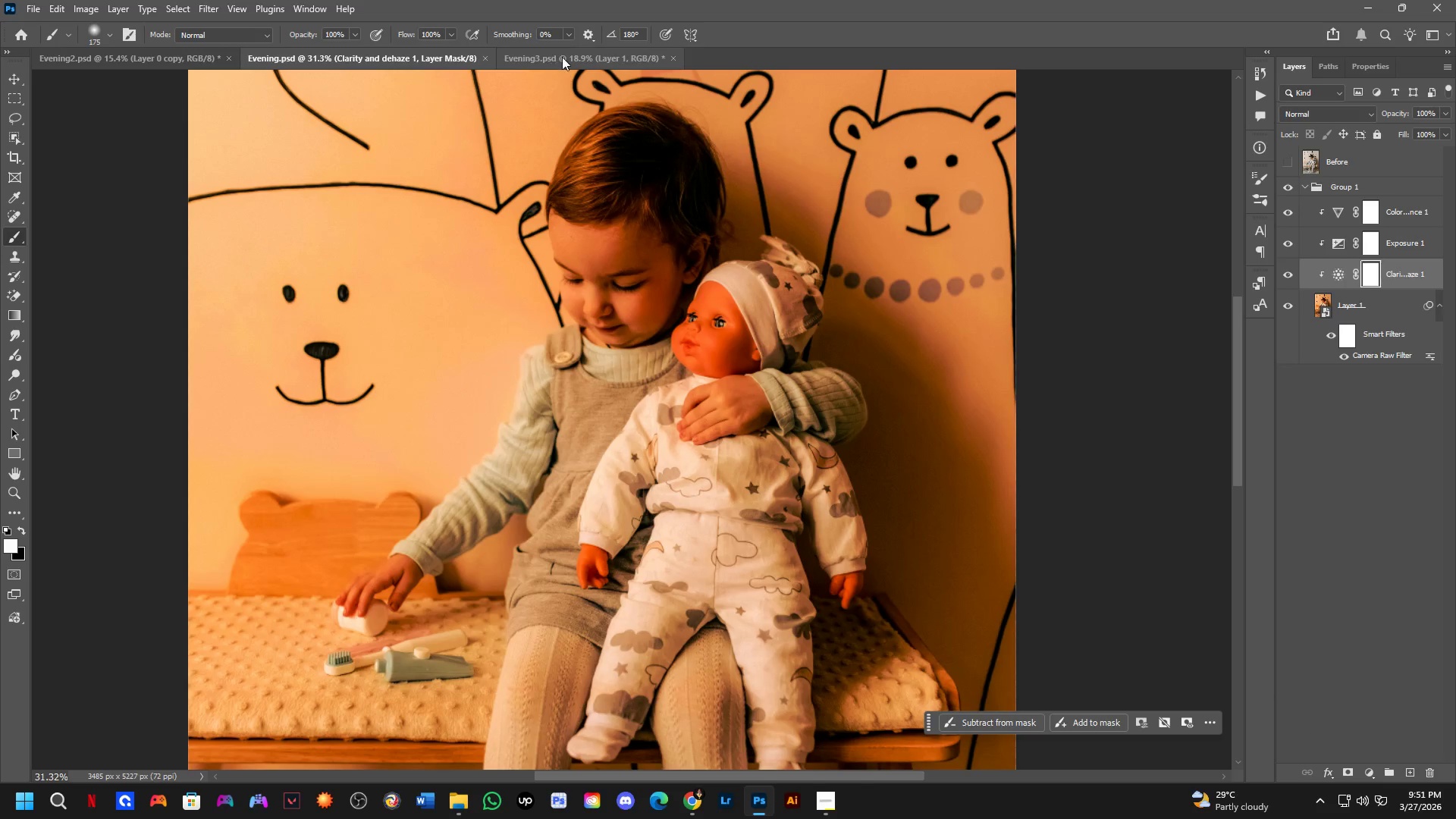 
left_click([562, 57])
 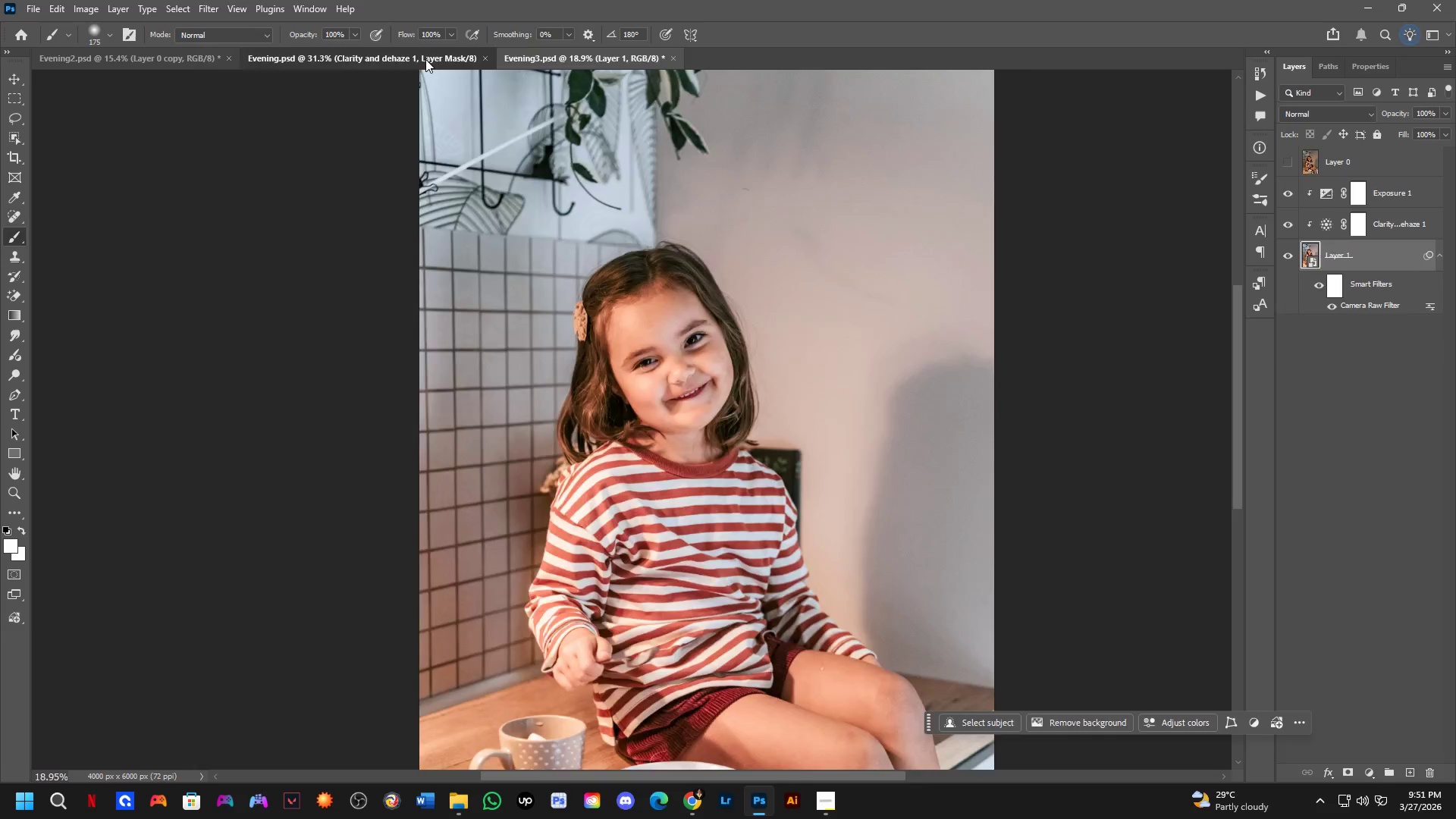 
scroll: coordinate [588, 292], scroll_direction: down, amount: 7.0
 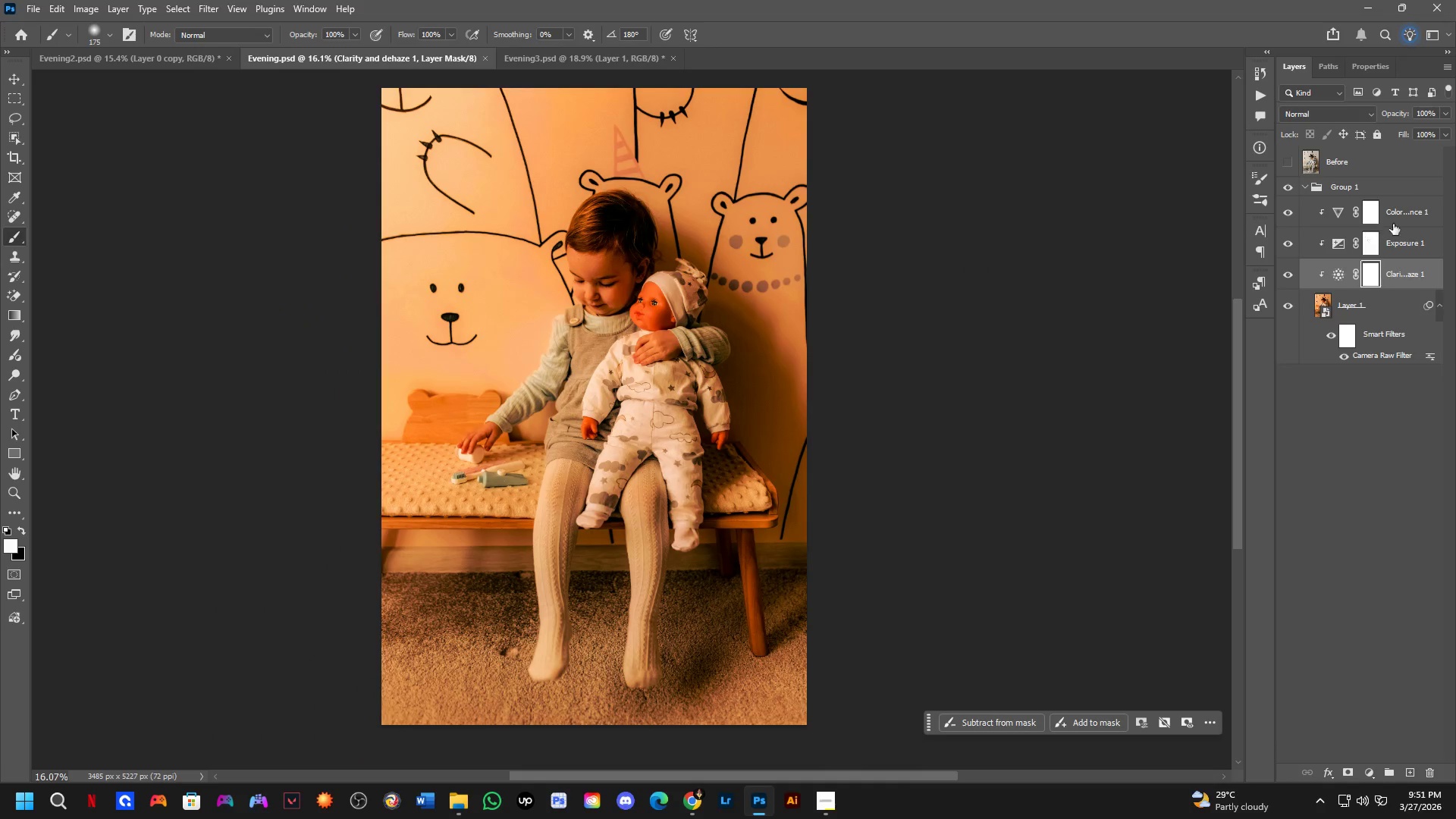 
key(Control+ControlLeft)
 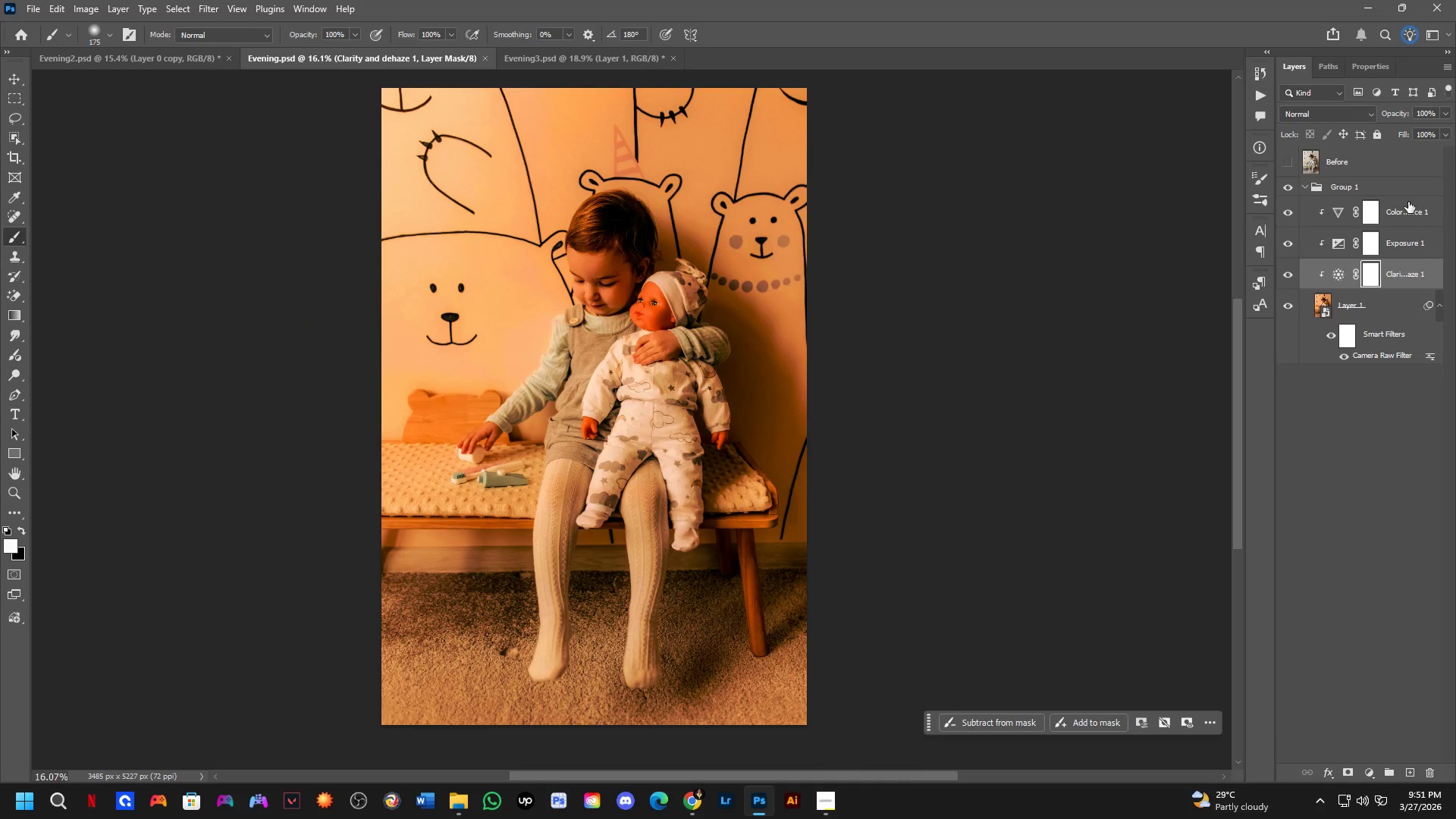 
key(Control+Shift+ShiftLeft)
 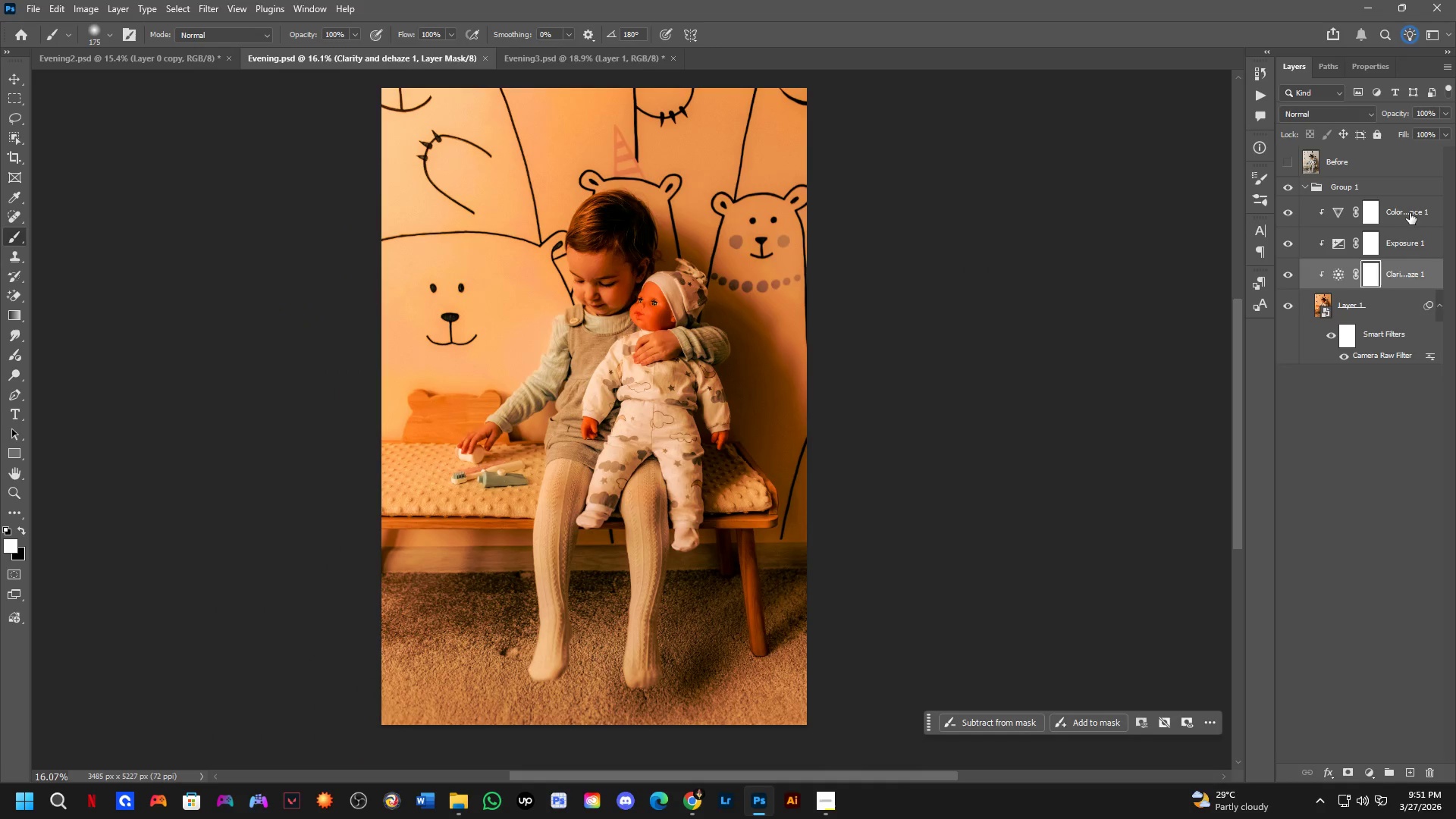 
left_click([1410, 213])
 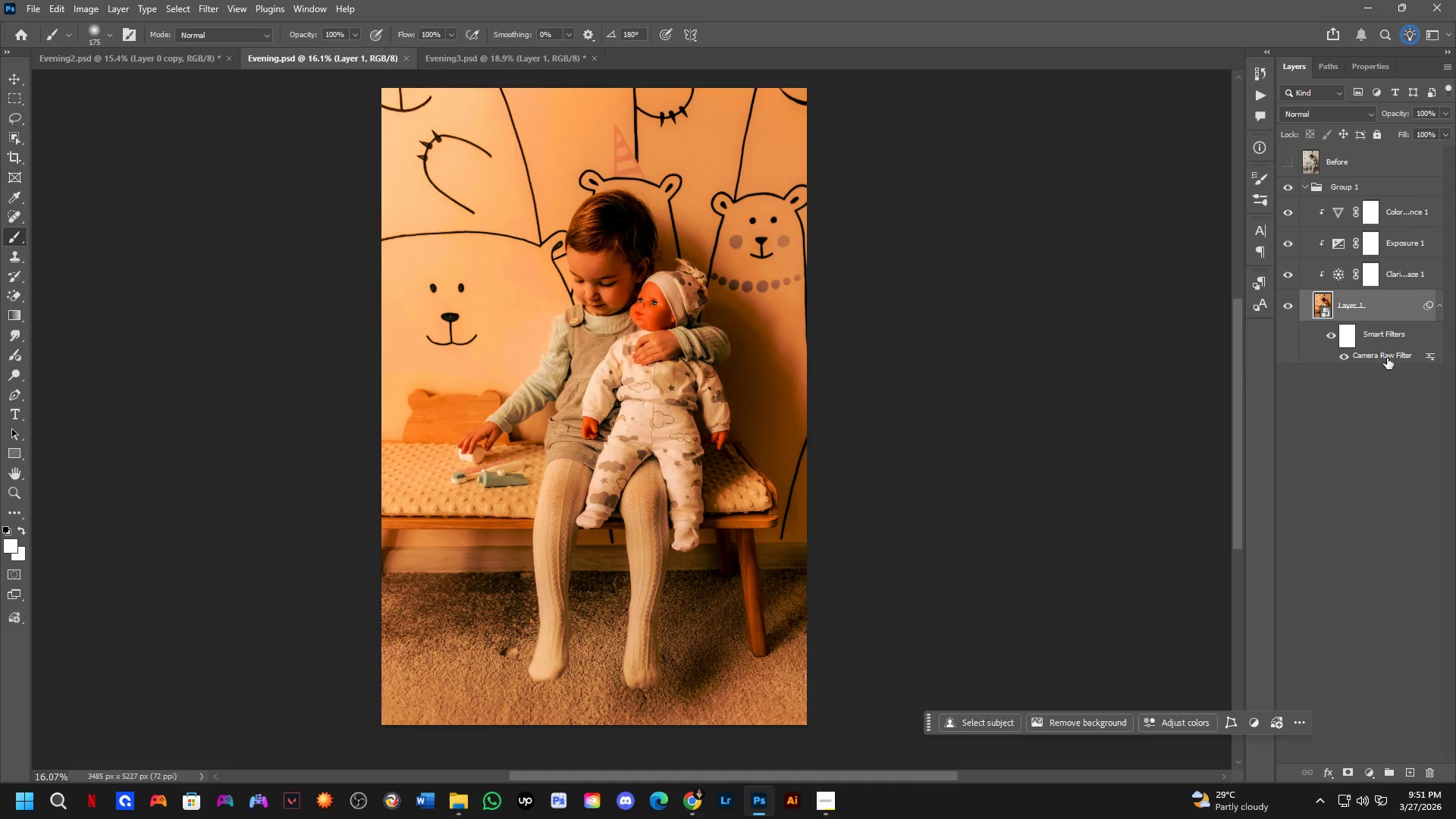 
double_click([1388, 356])
 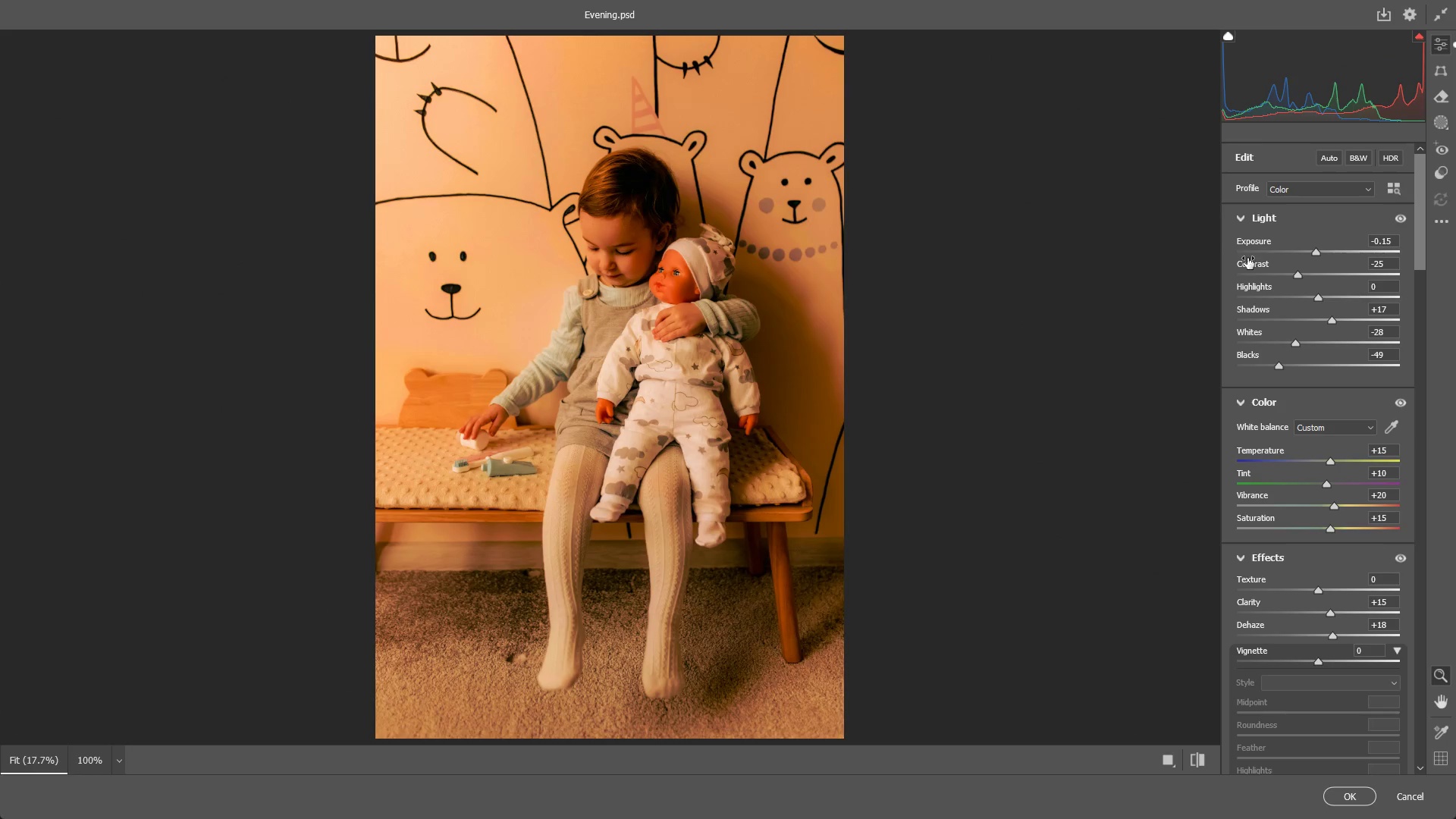 
wait(6.28)
 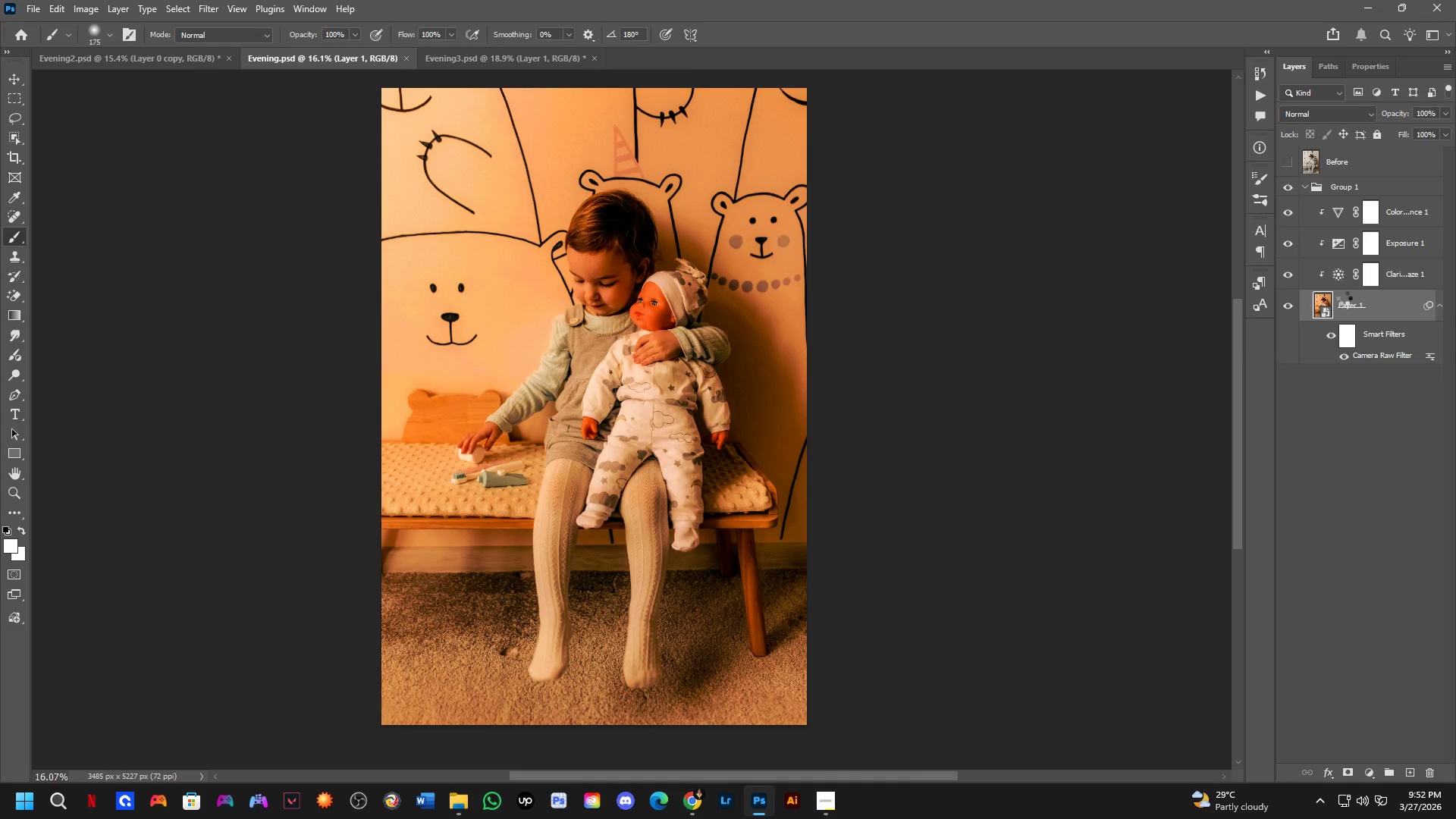 
key(Escape)
 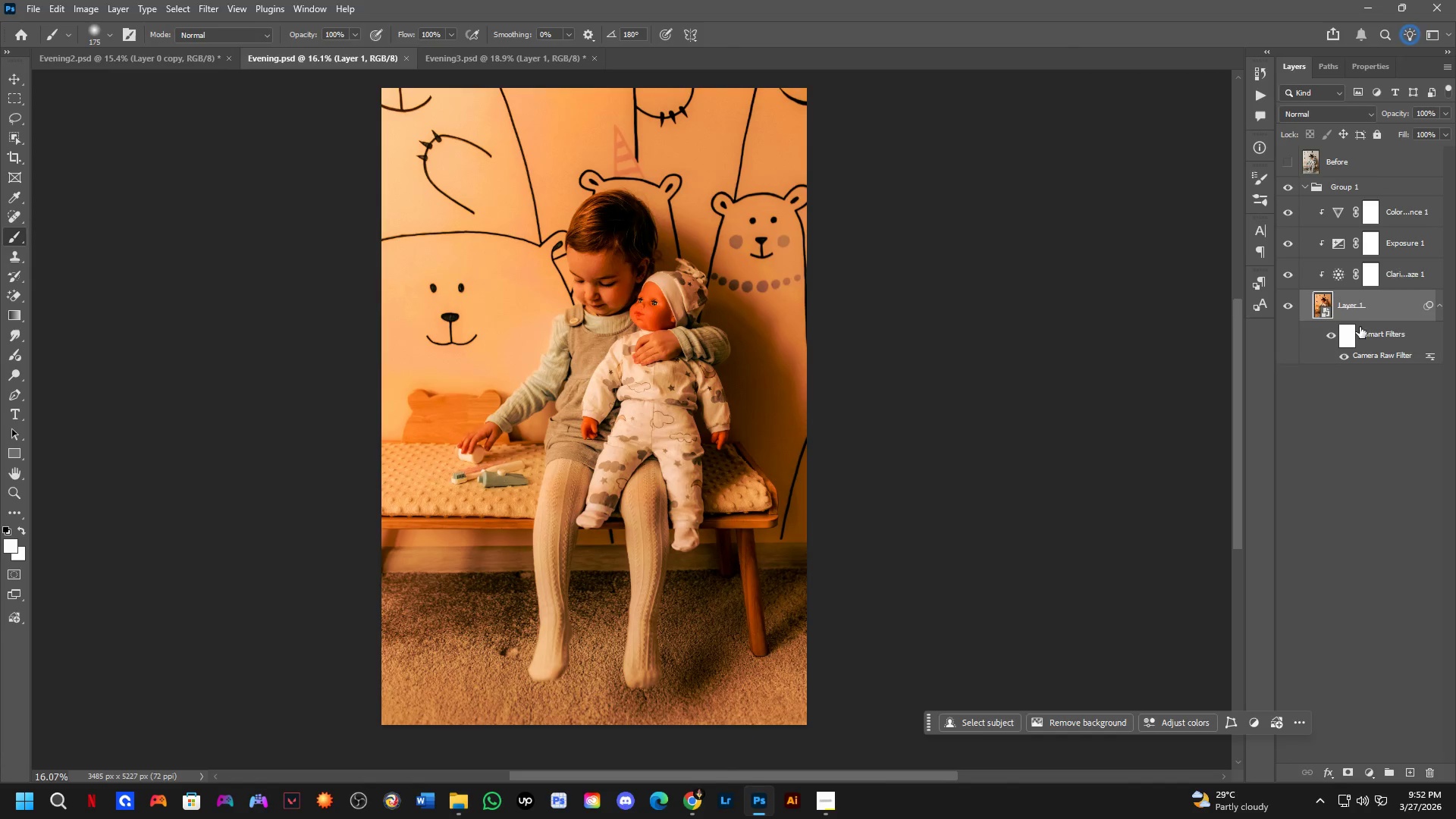 
left_click([1390, 340])
 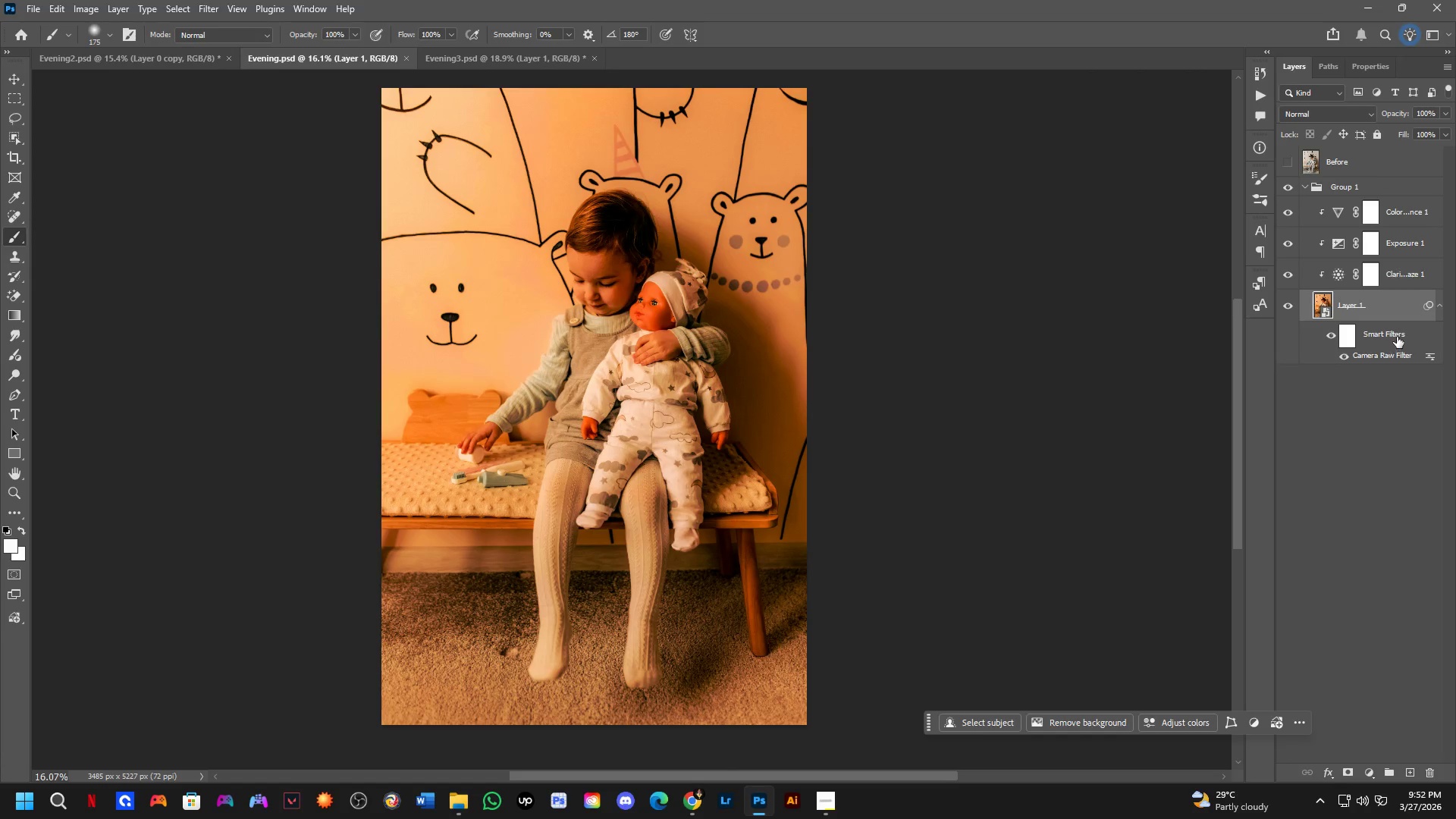 
left_click([1397, 336])
 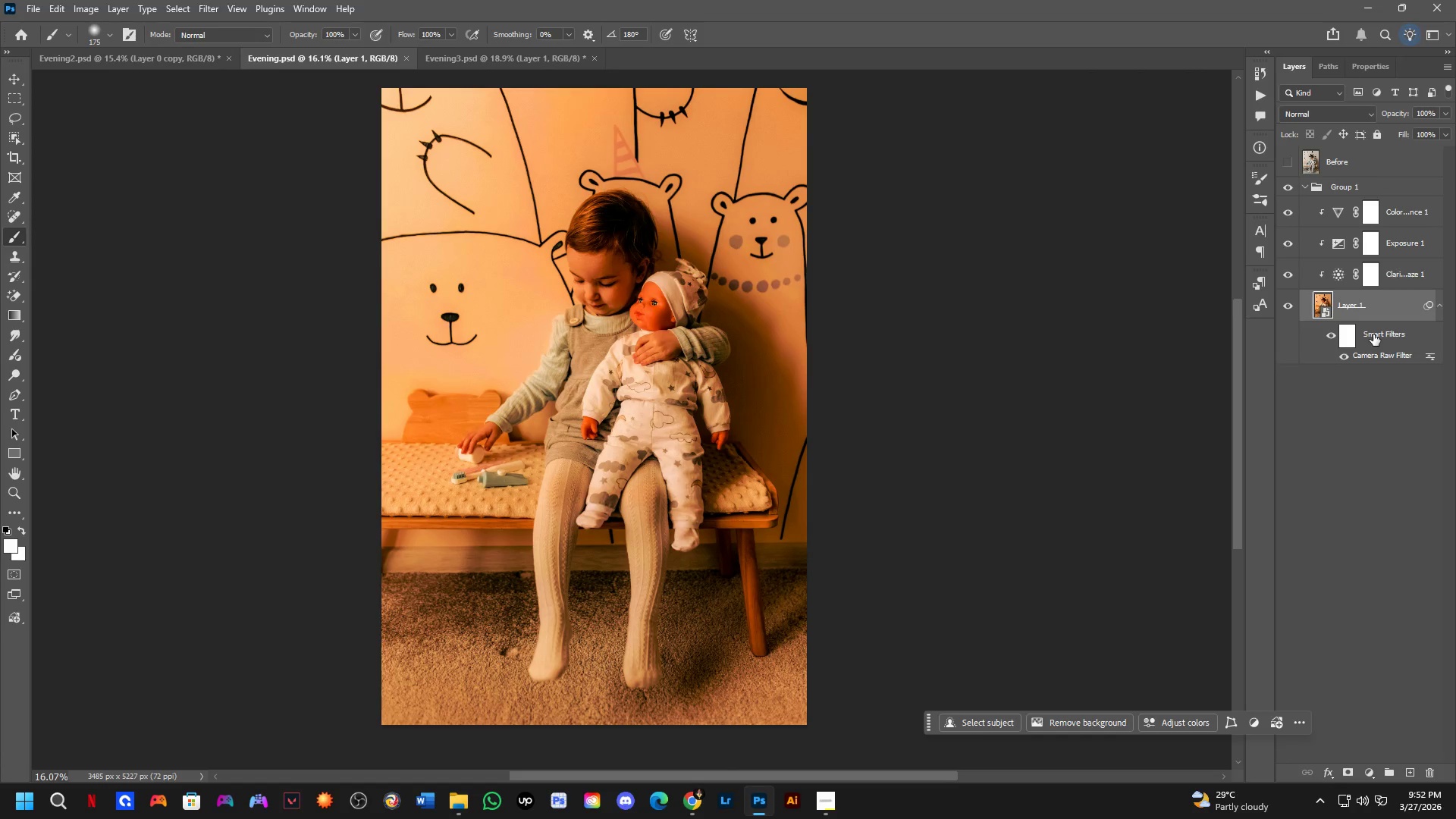 
right_click([1389, 330])
 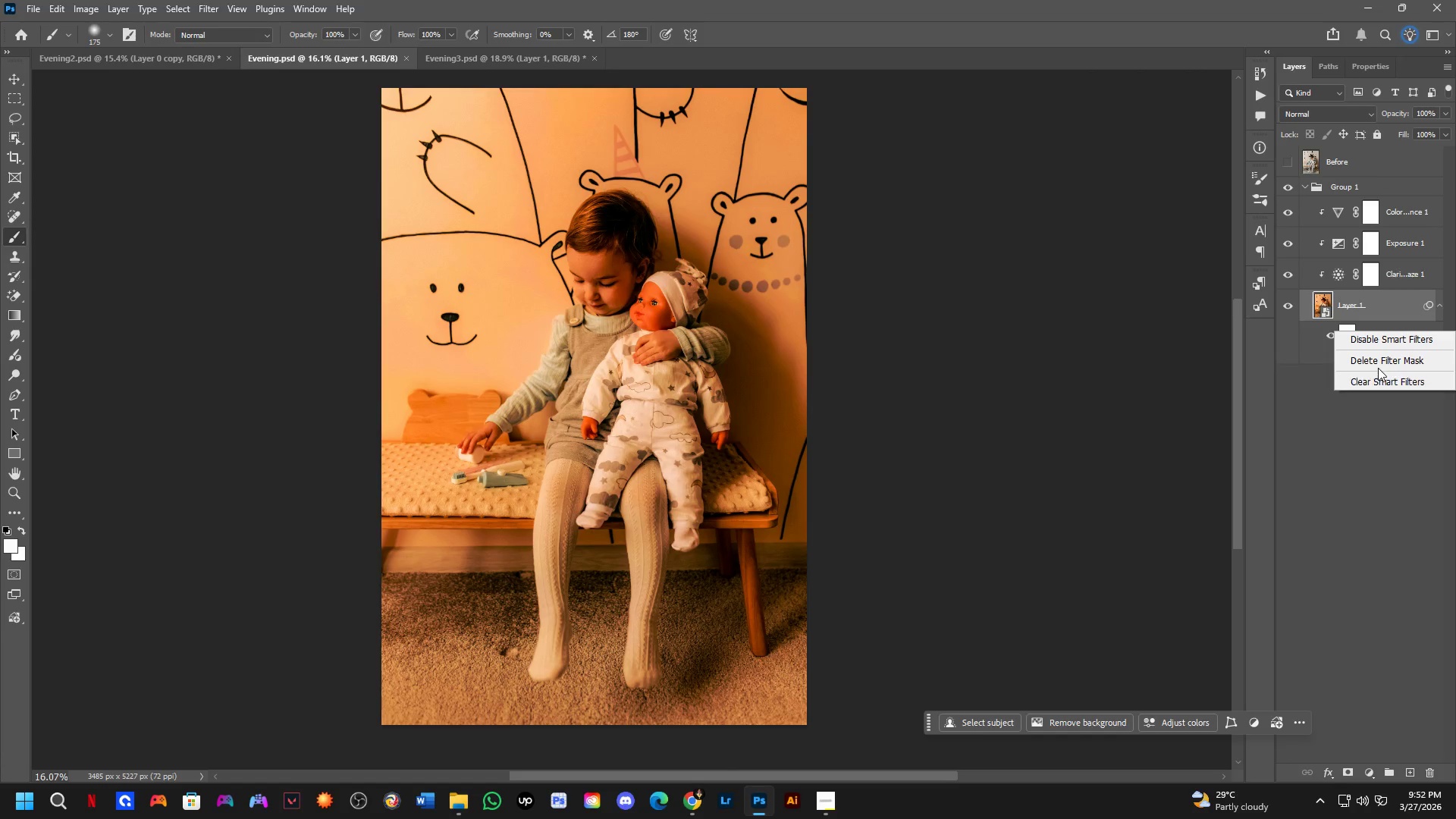 
left_click([1378, 364])
 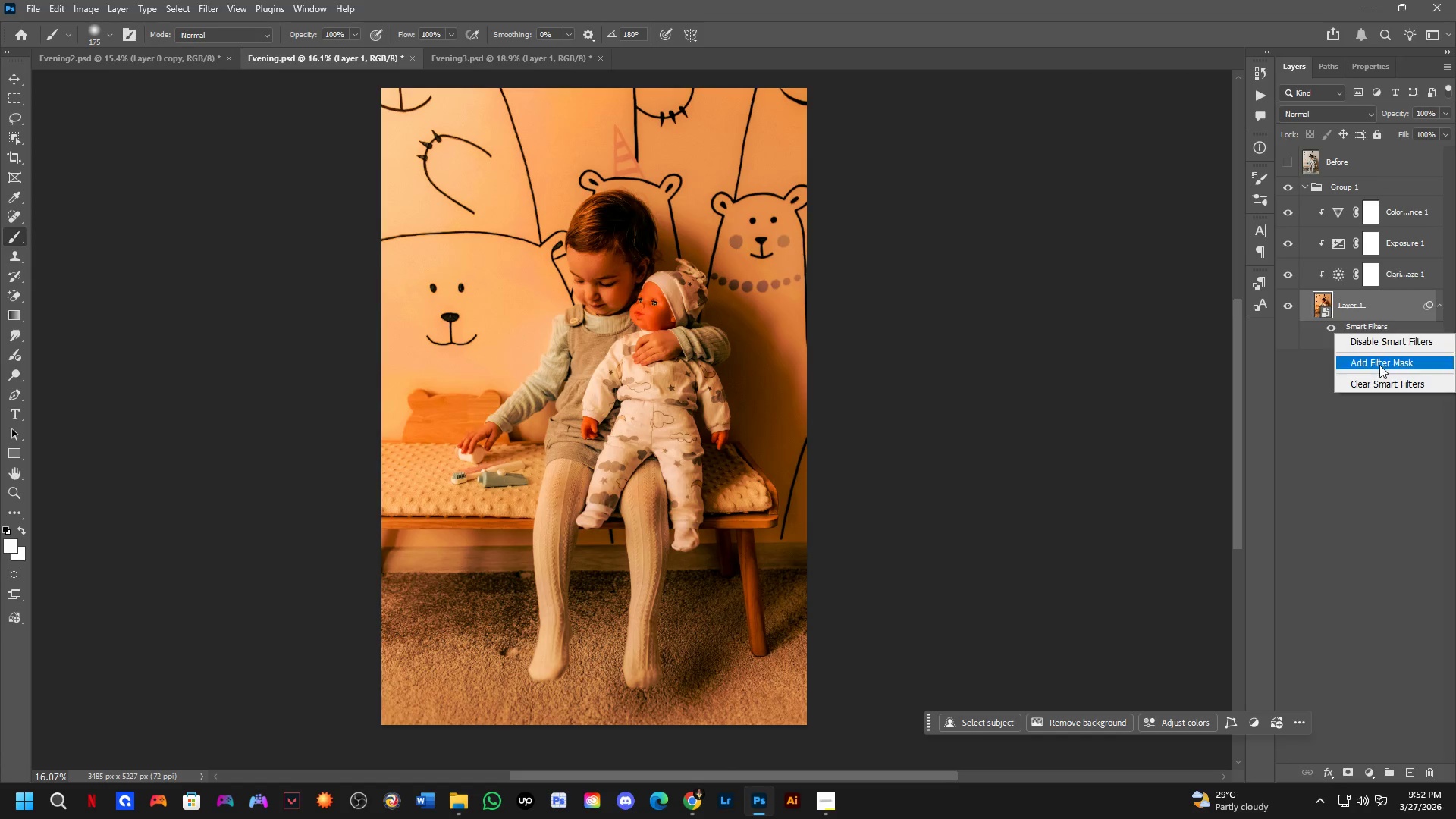 
left_click([1379, 383])
 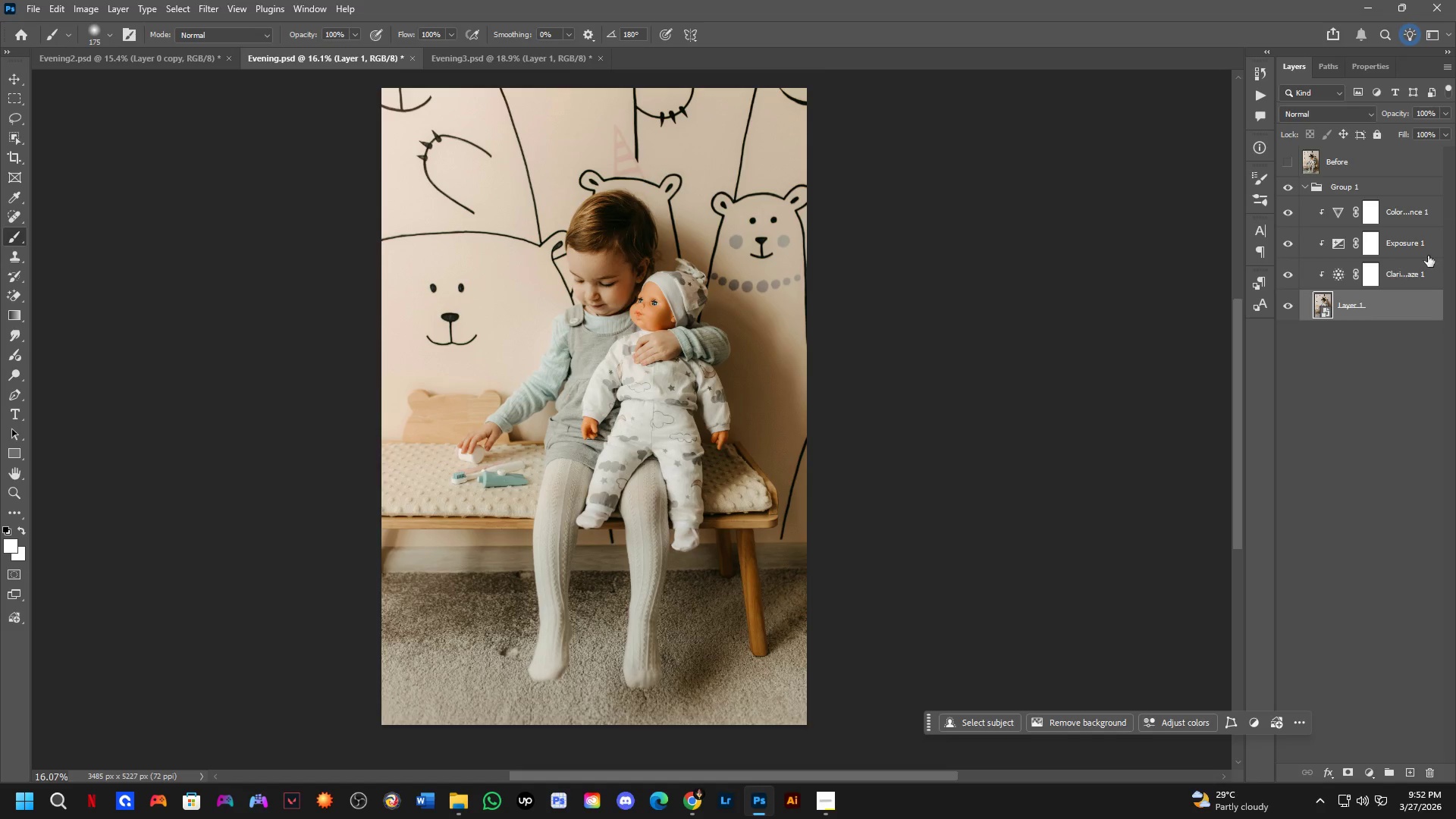 
key(Control+Shift+ShiftLeft)
 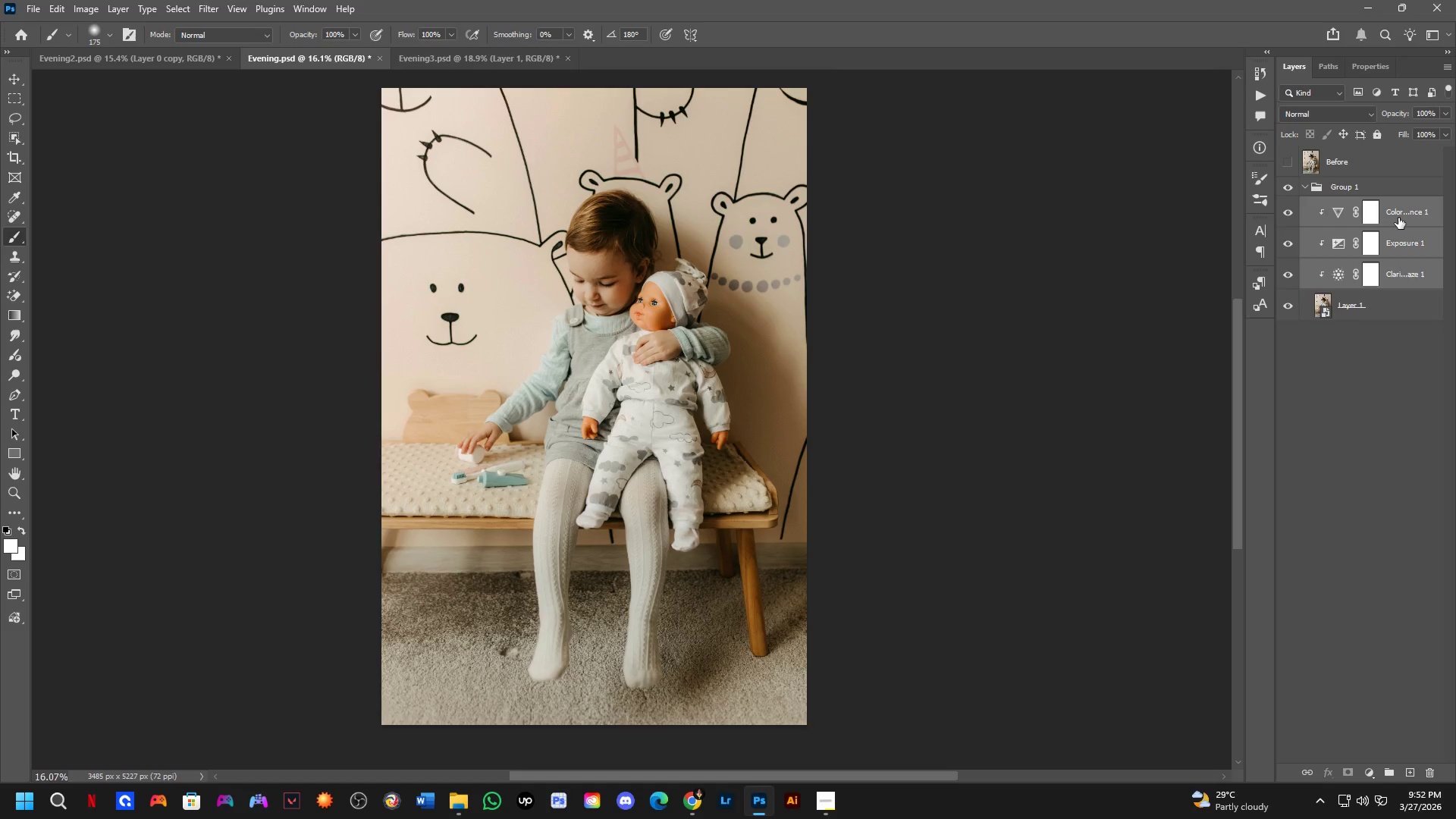 
key(Control+ControlLeft)
 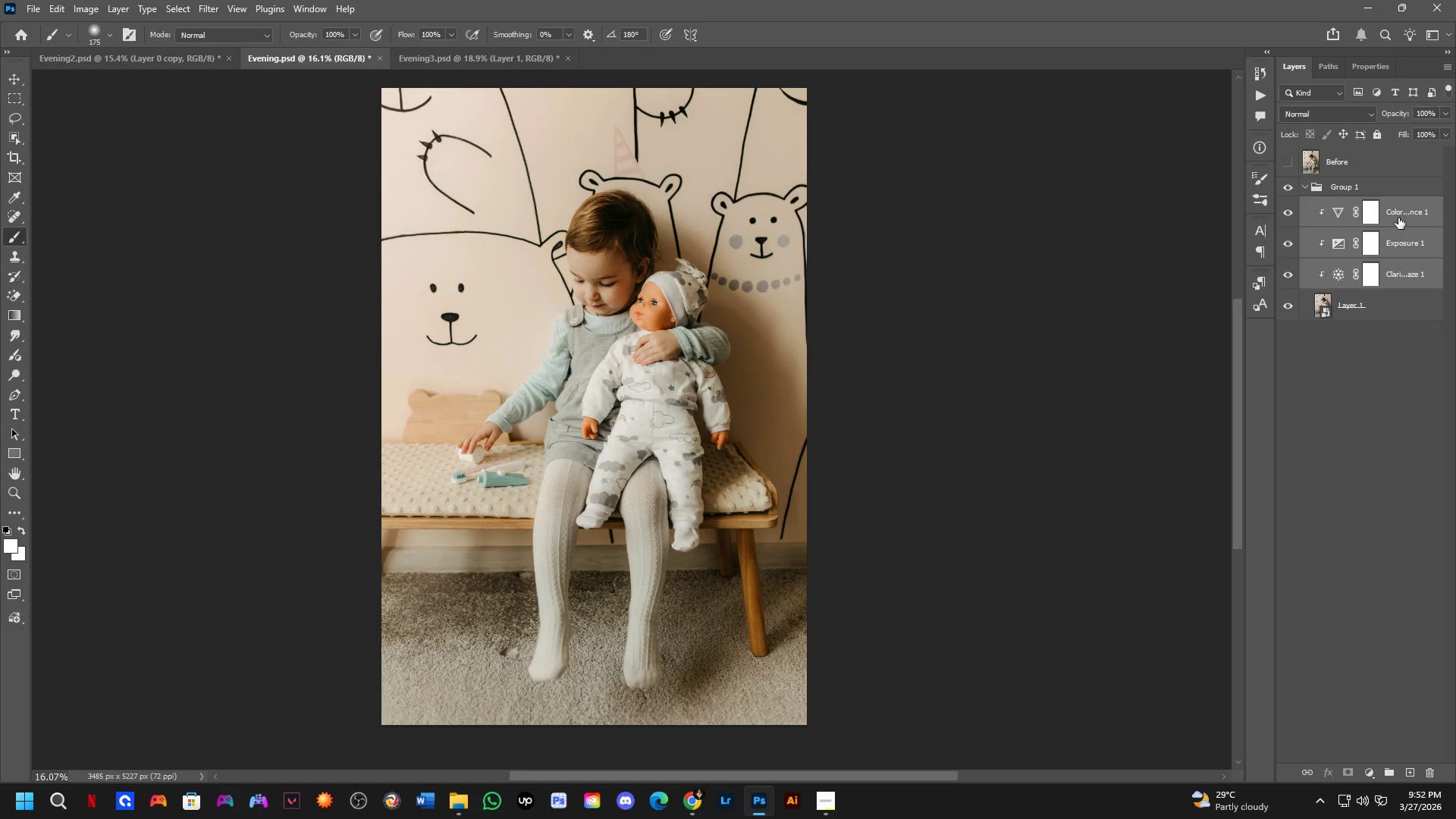 
key(Backspace)
 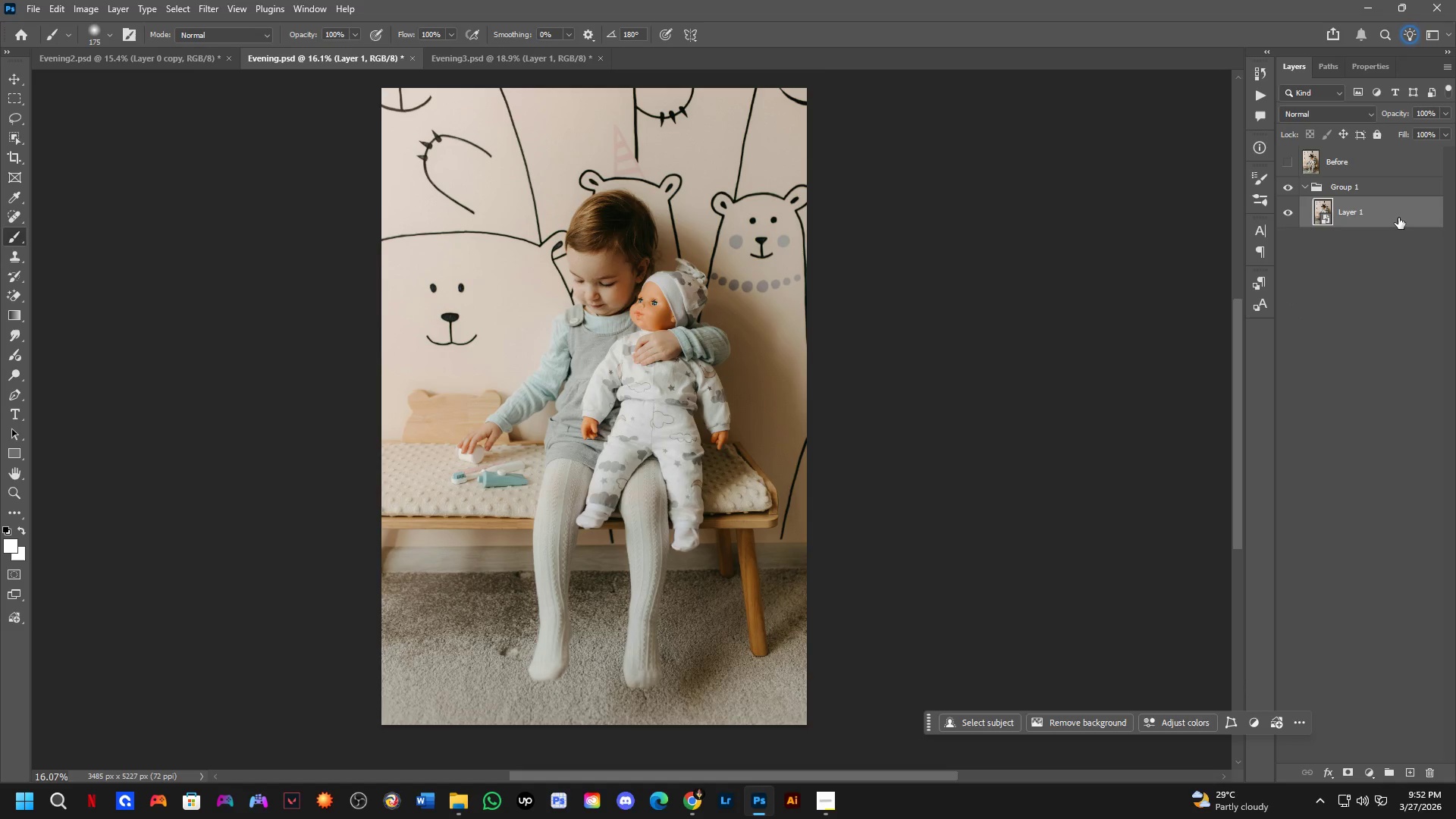 
key(Control+ControlLeft)
 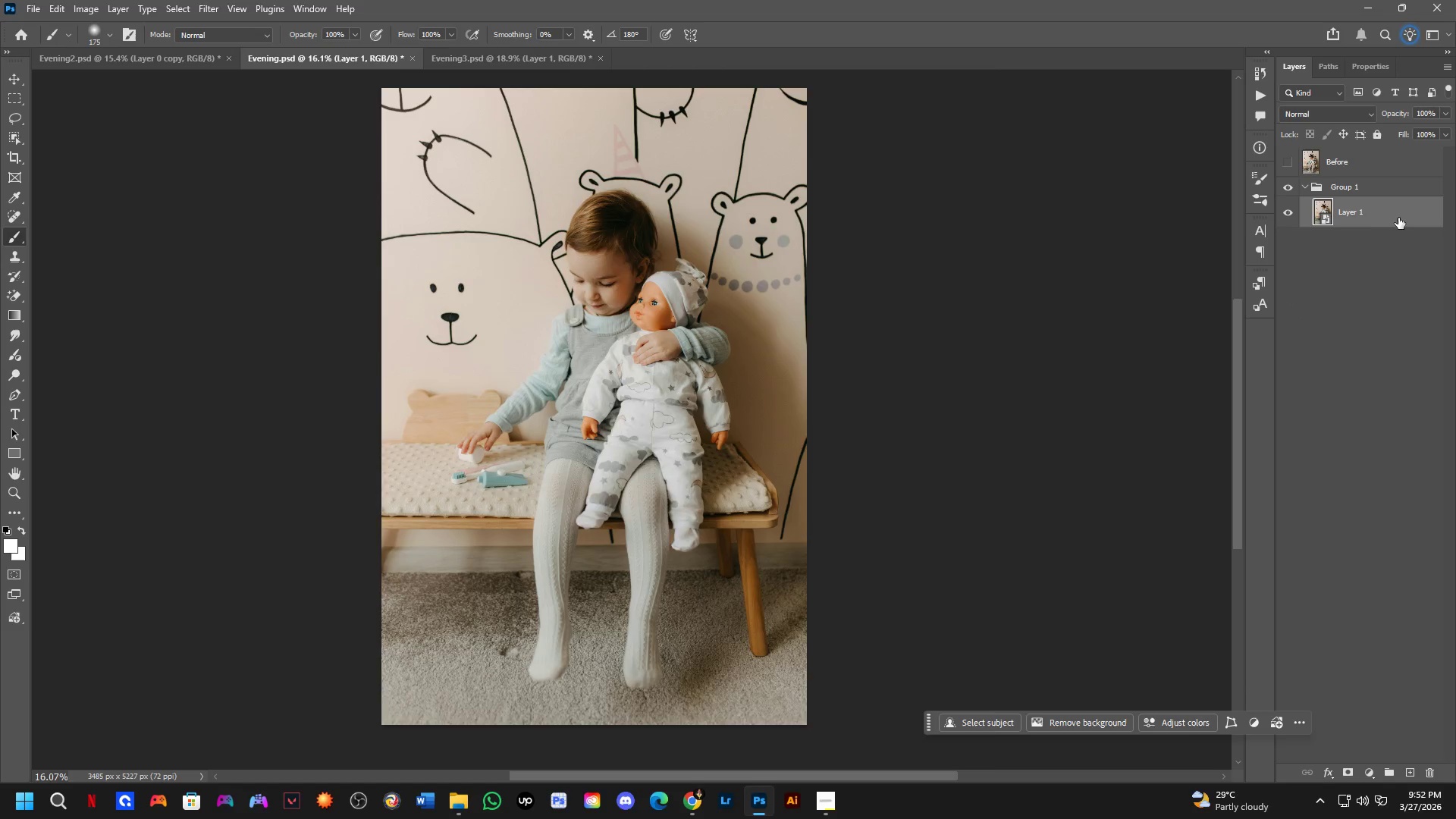 
key(Control+Tab)
 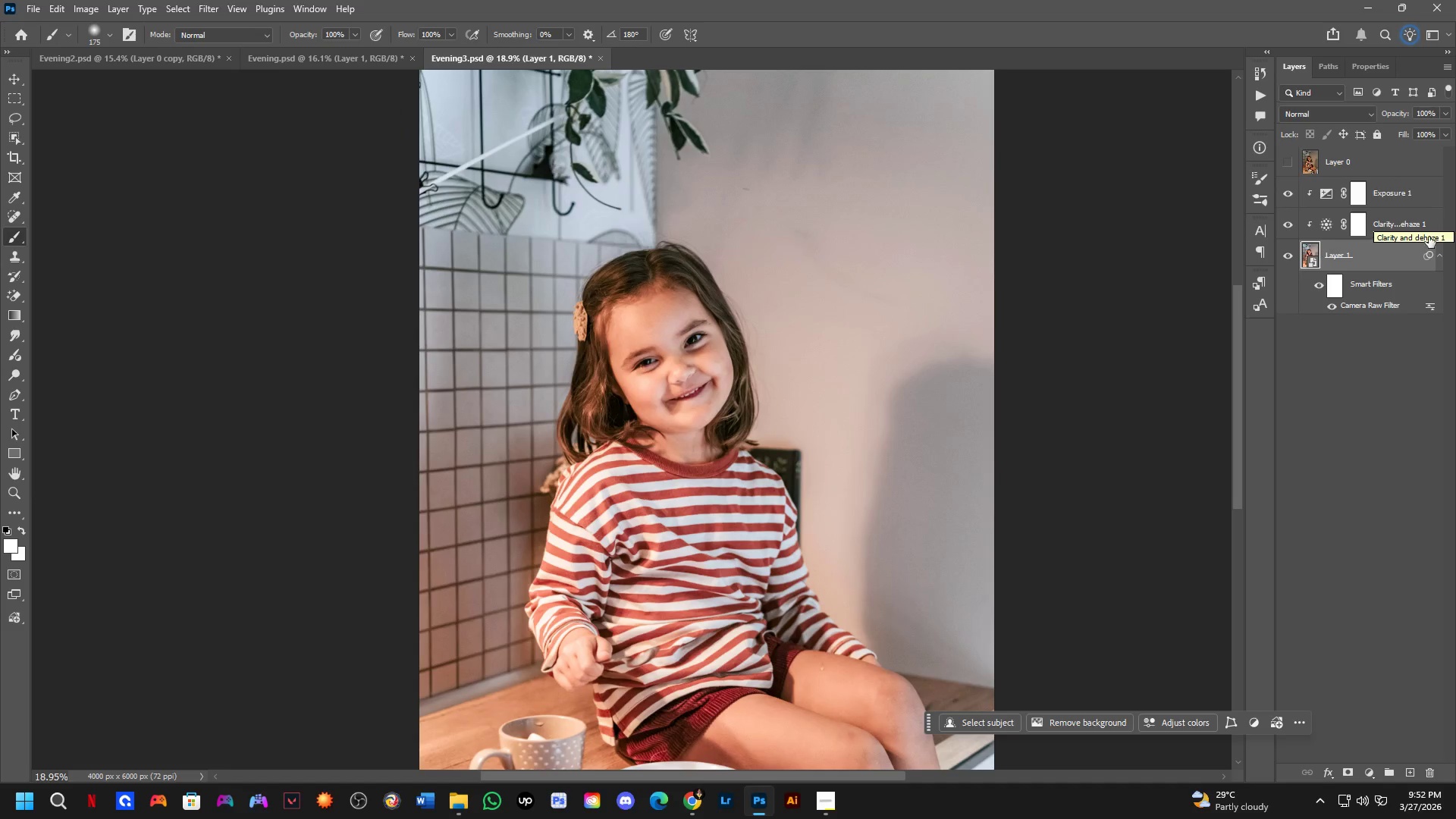 
key(Control+ControlLeft)
 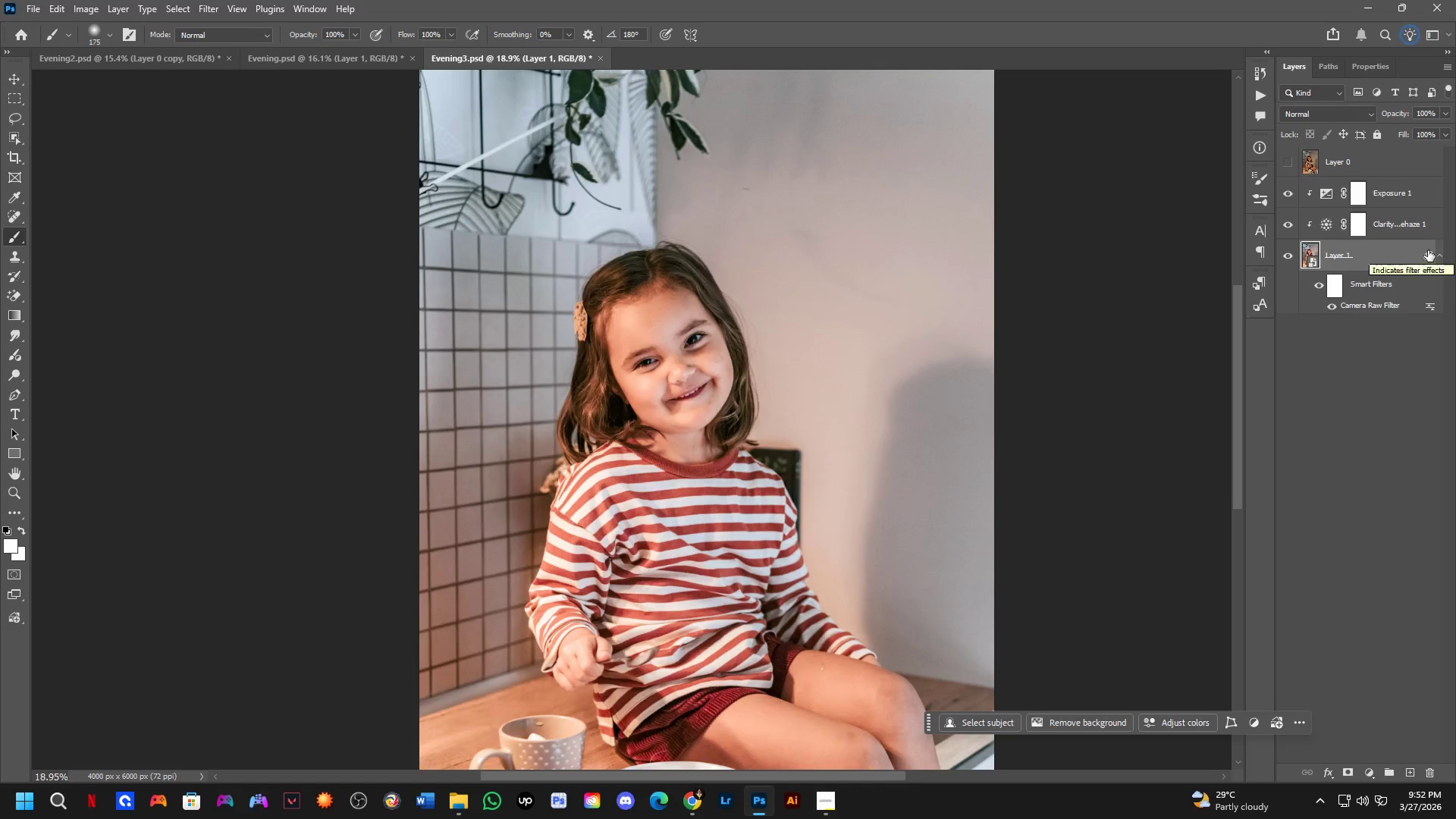 
key(Control+Tab)
 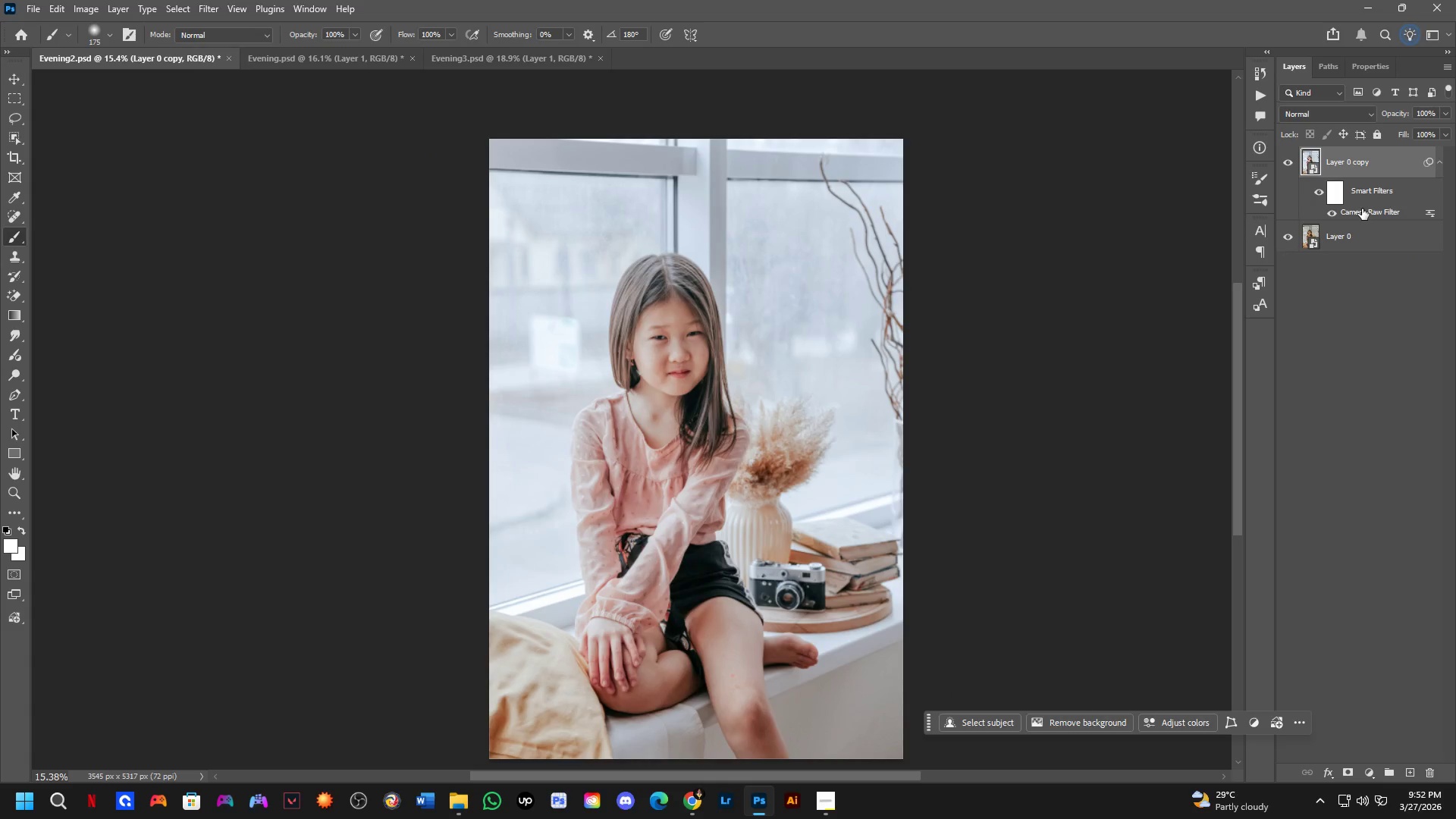 
left_click([1371, 206])
 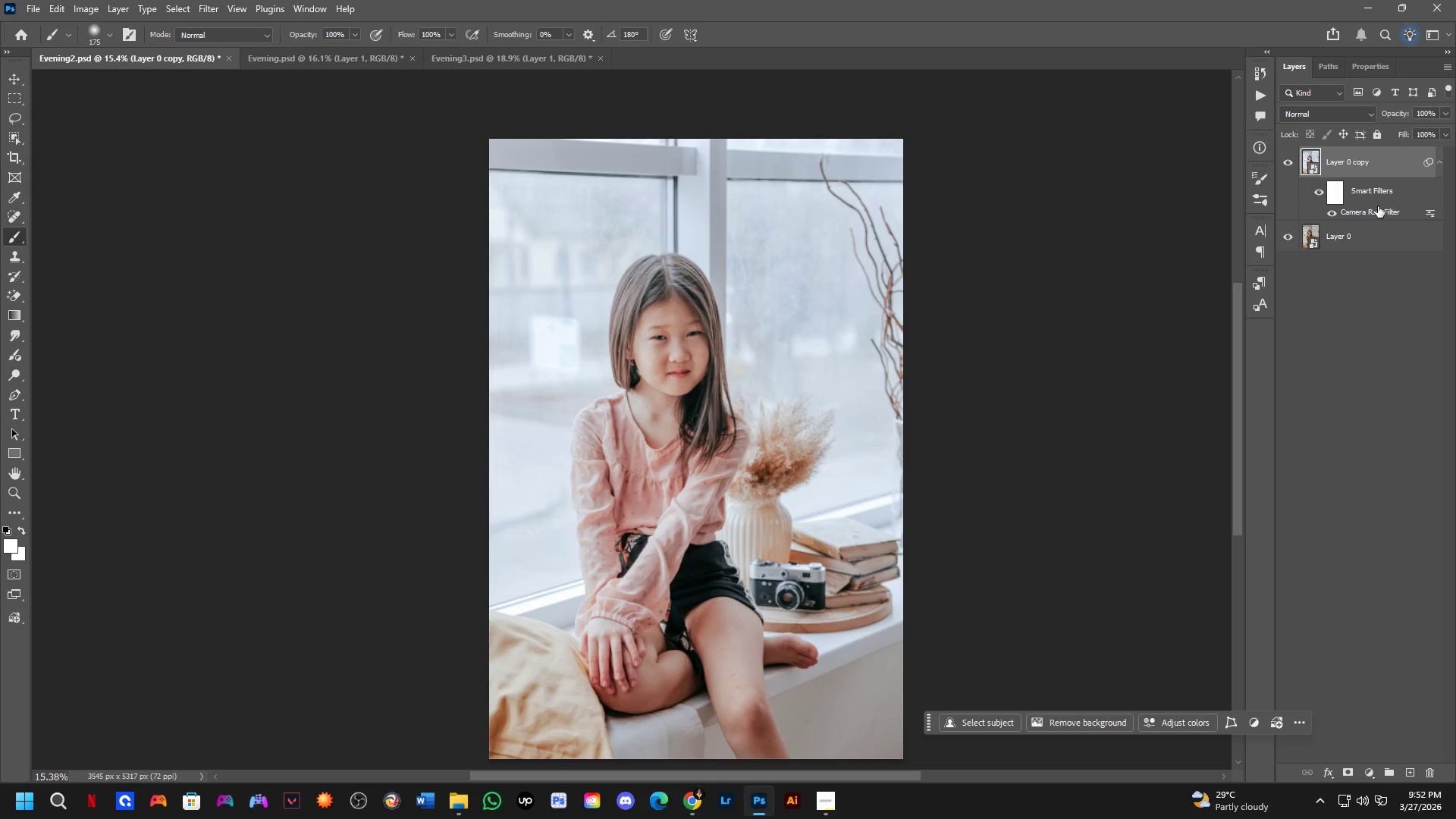 
left_click_drag(start_coordinate=[1379, 206], to_coordinate=[644, 314])
 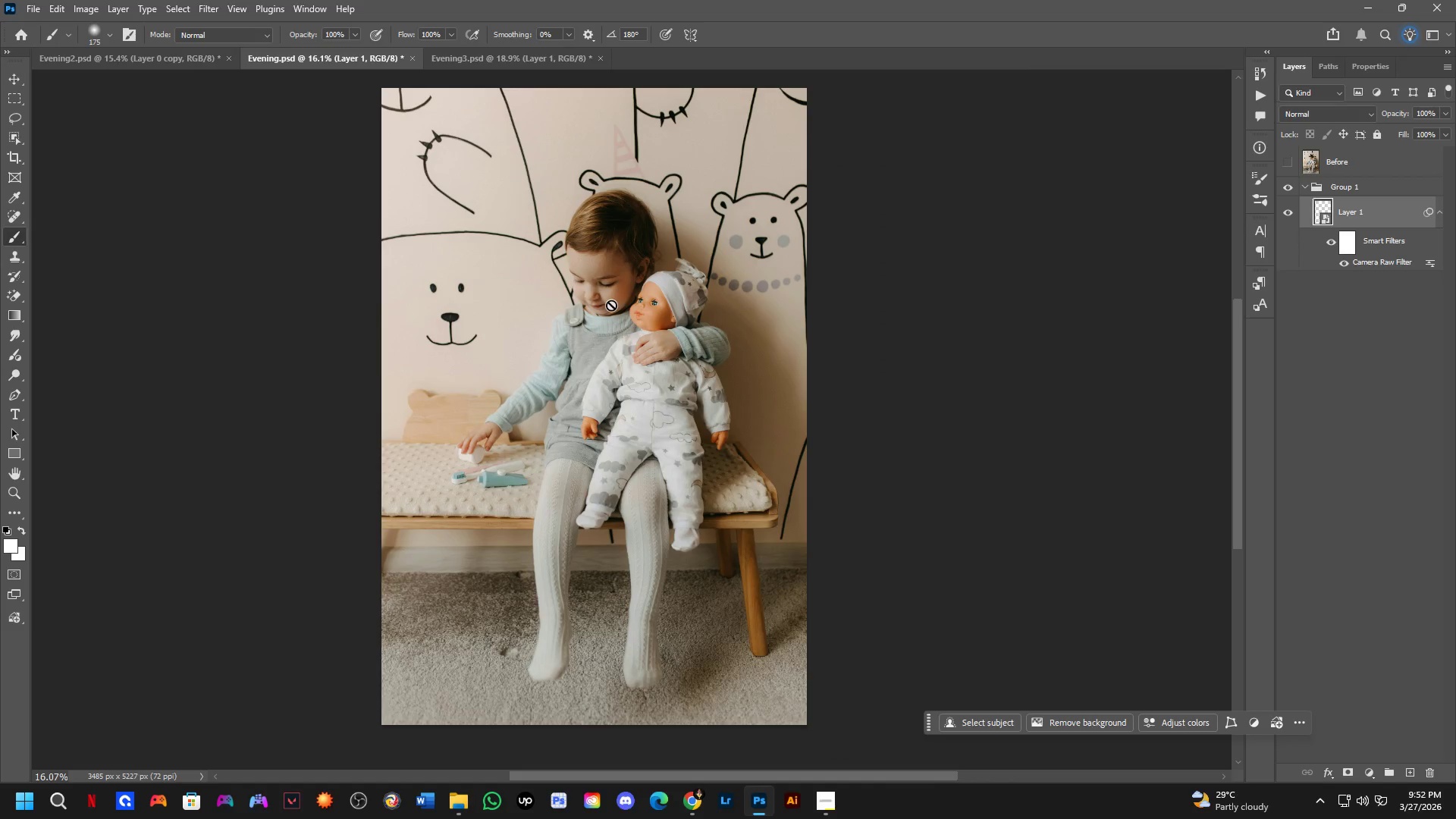 
scroll: coordinate [1106, 297], scroll_direction: up, amount: 3.0
 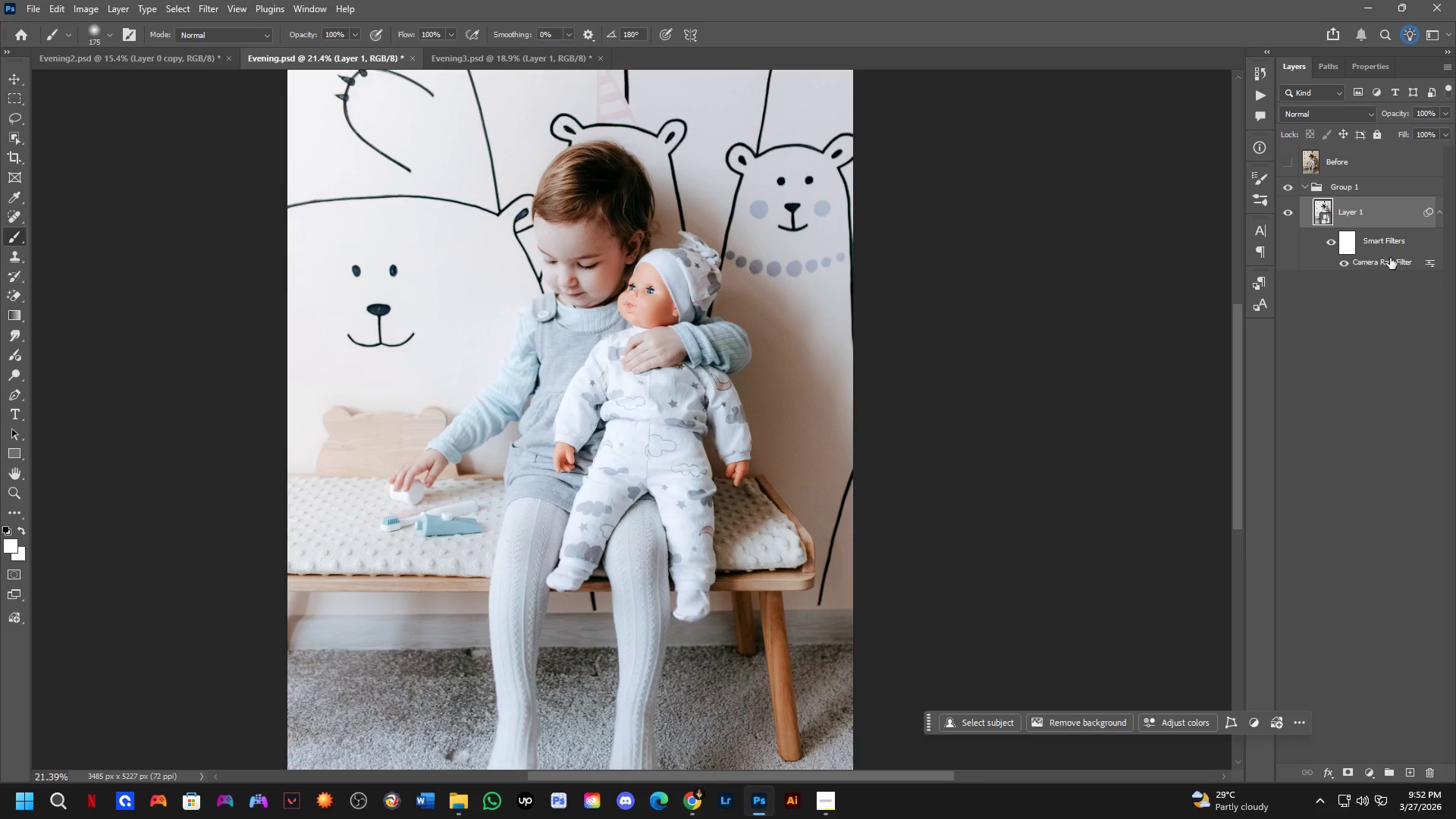 
left_click([1390, 258])
 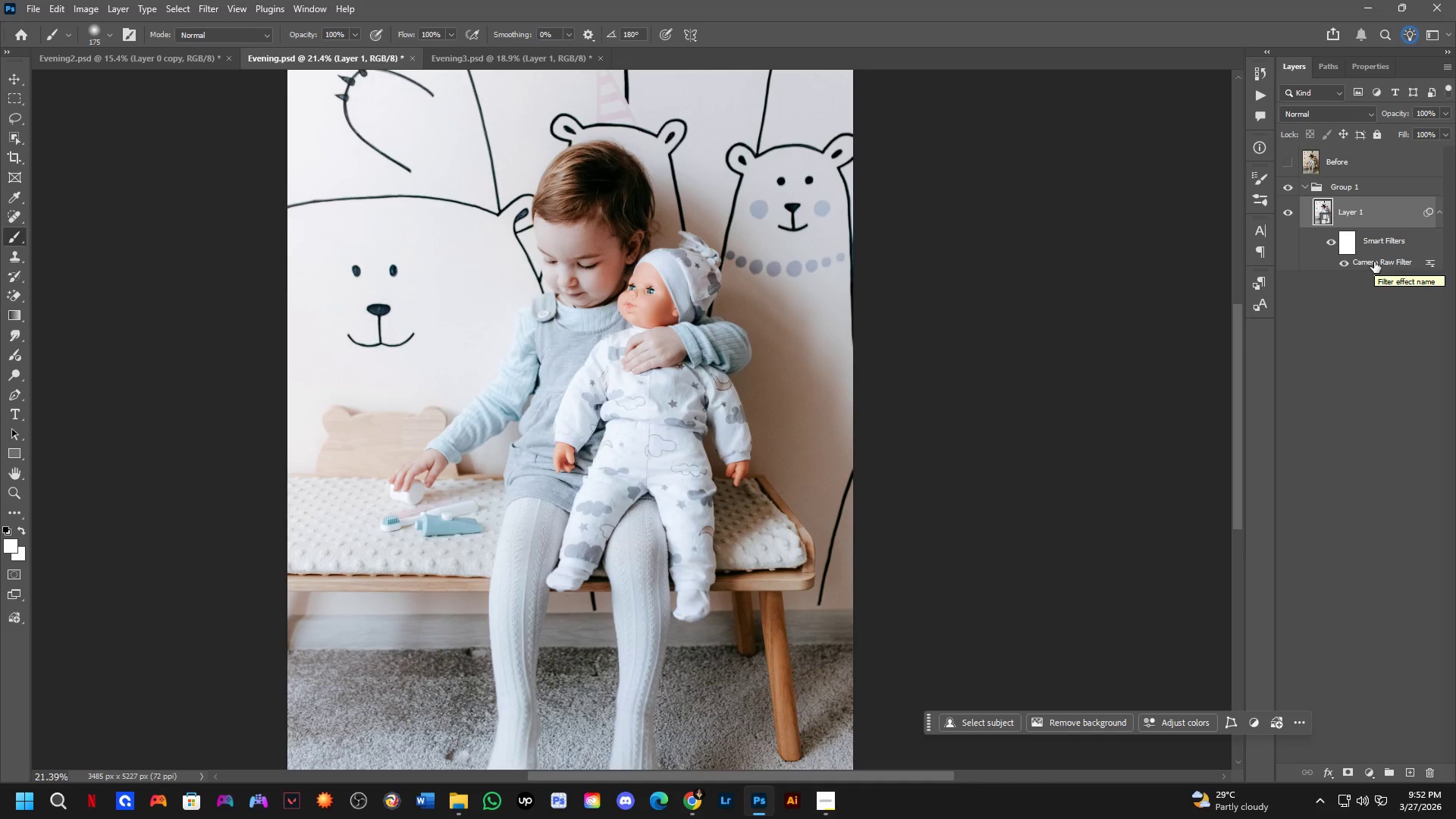 
wait(5.22)
 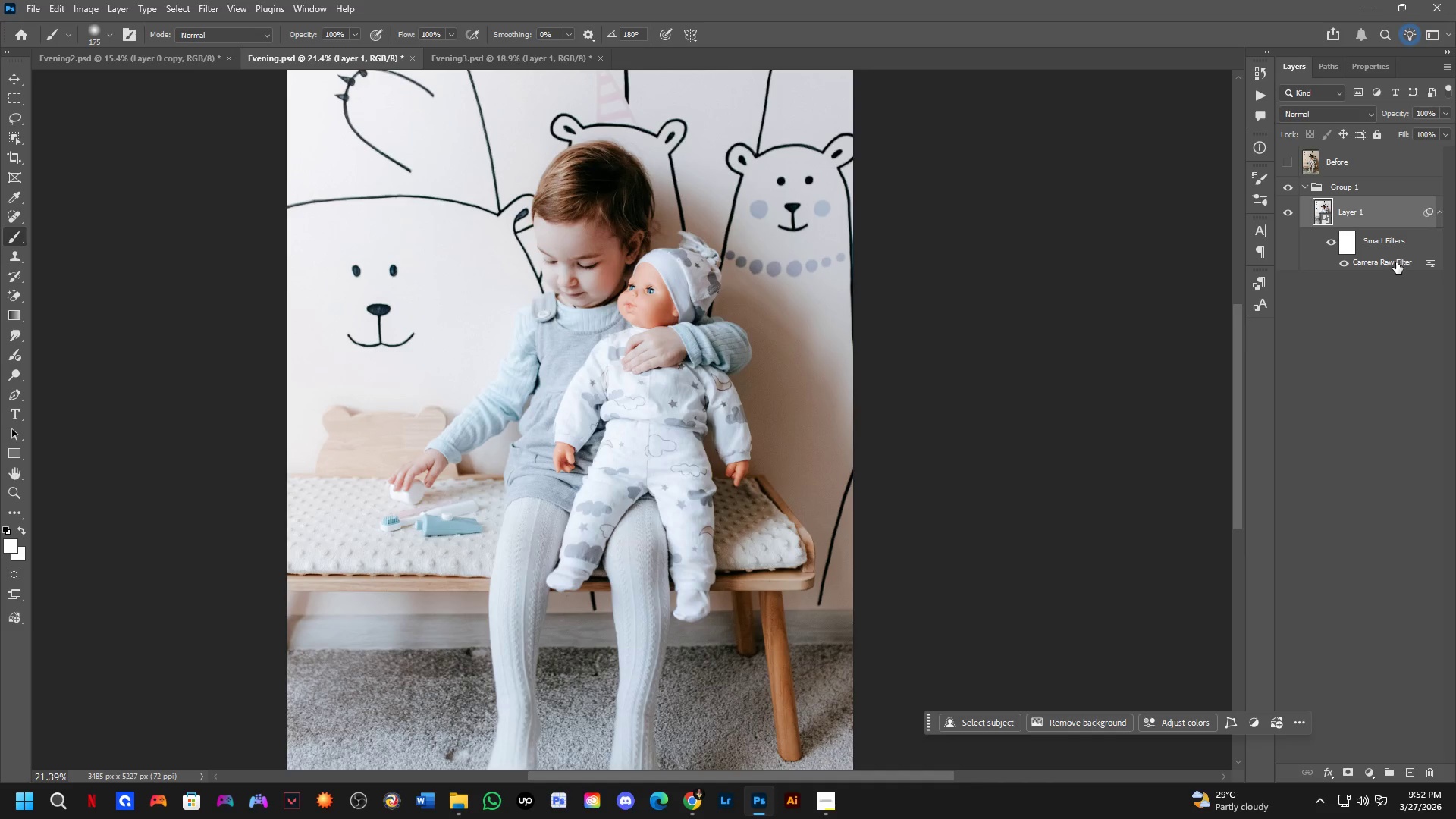 
key(Alt+AltLeft)
 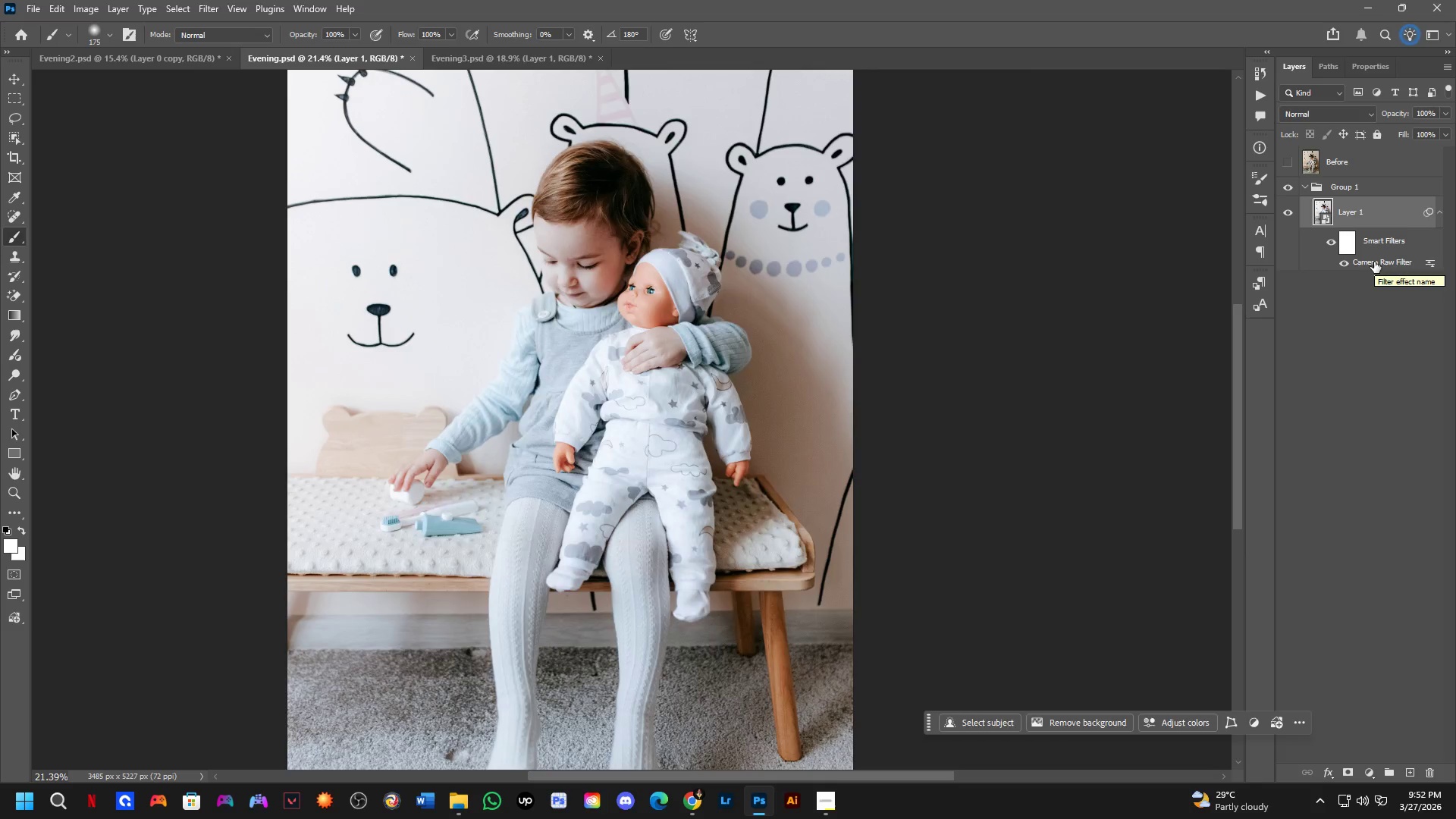 
key(Alt+Tab)